 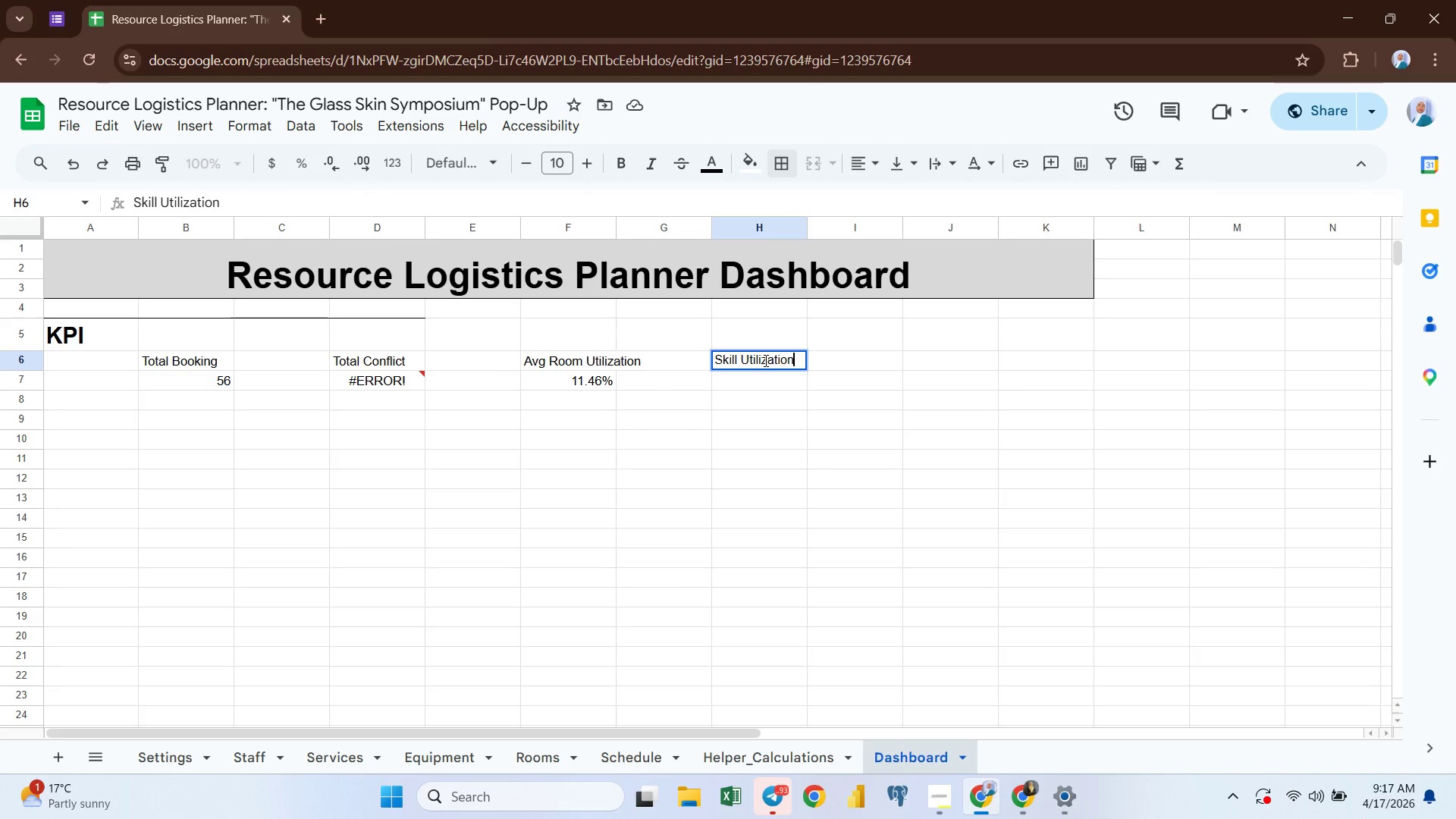 
key(Enter)
 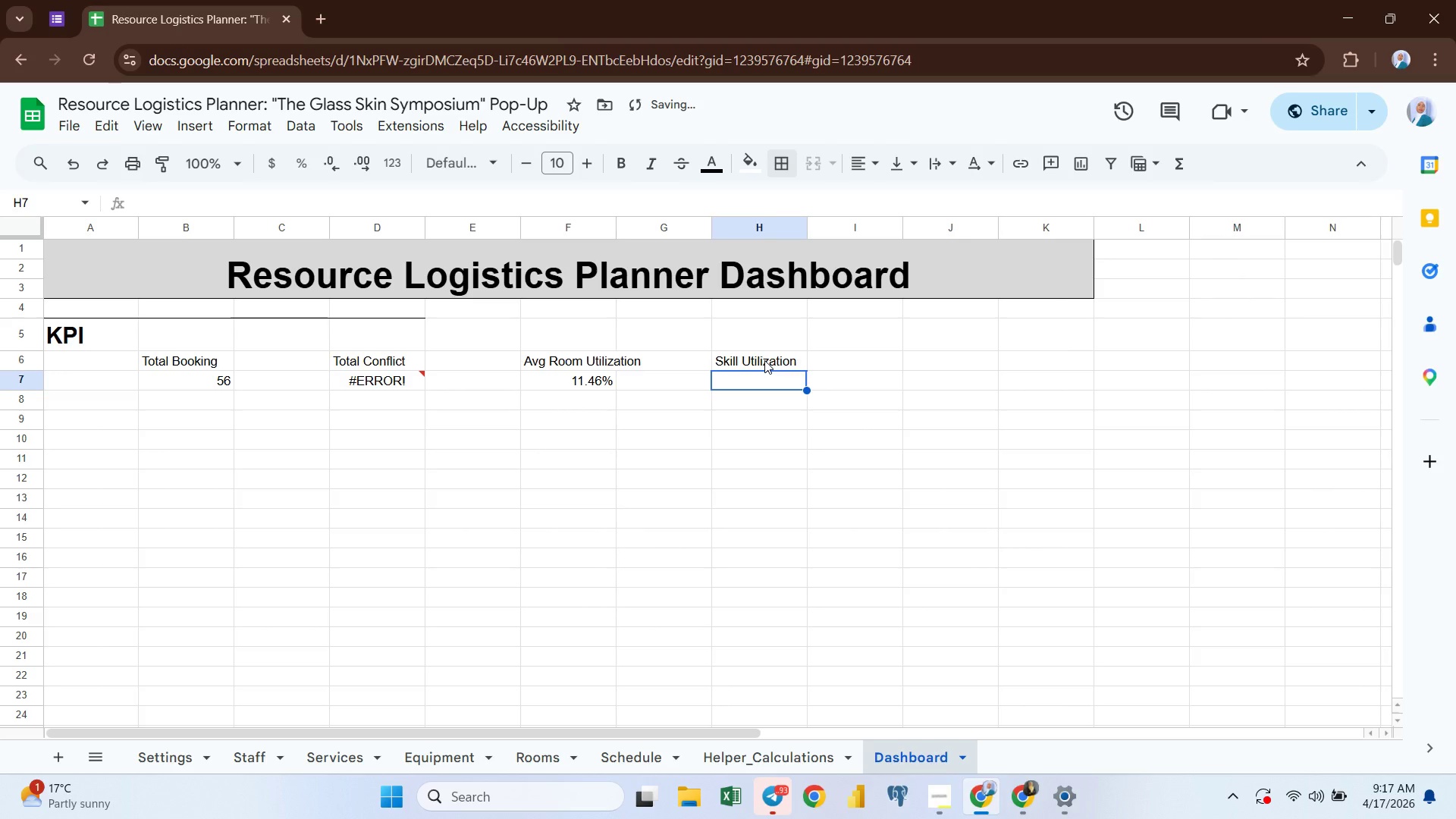 
type(=cov)
key(Backspace)
type(un)
 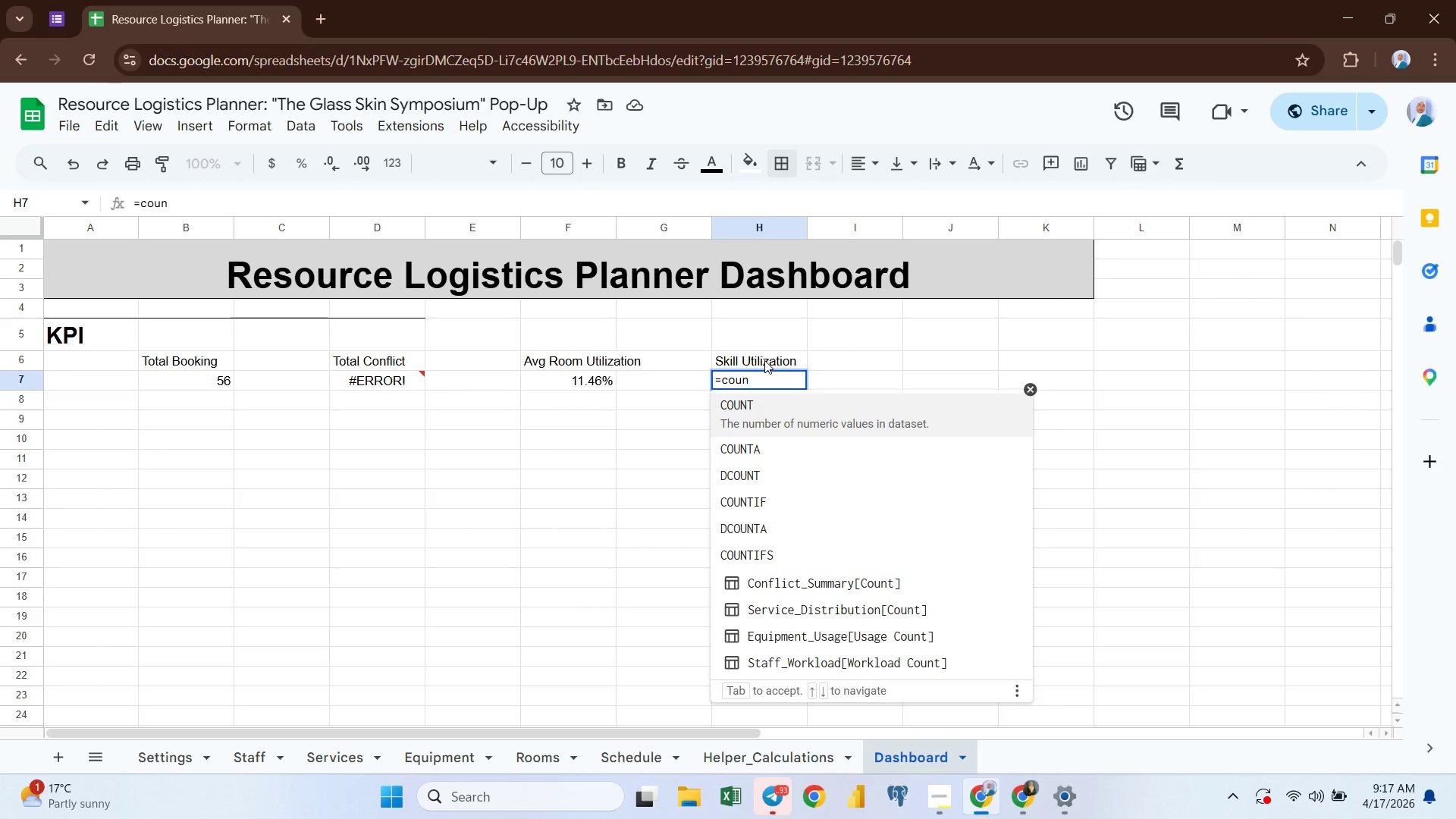 
key(ArrowDown)
 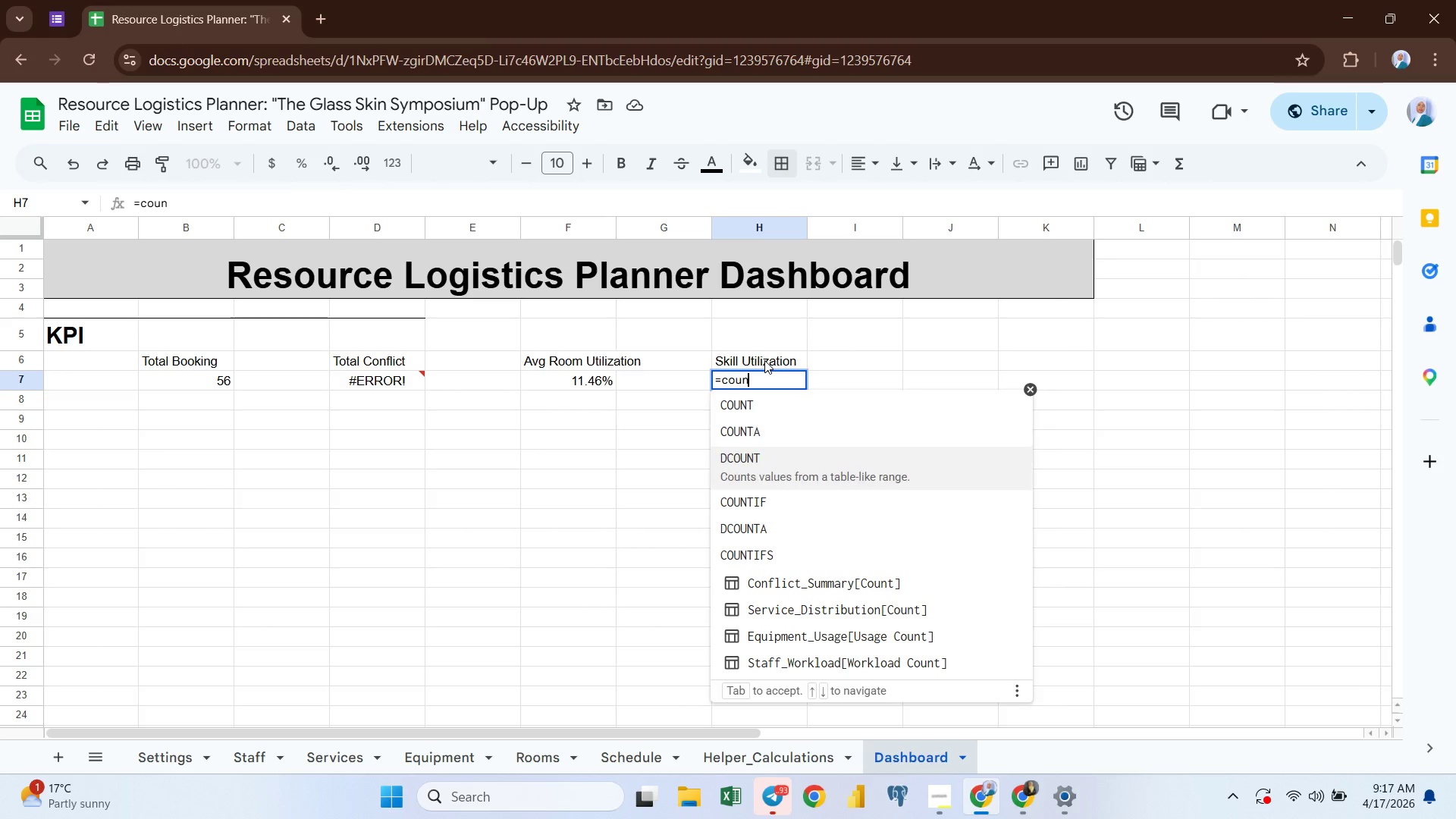 
key(ArrowDown)
 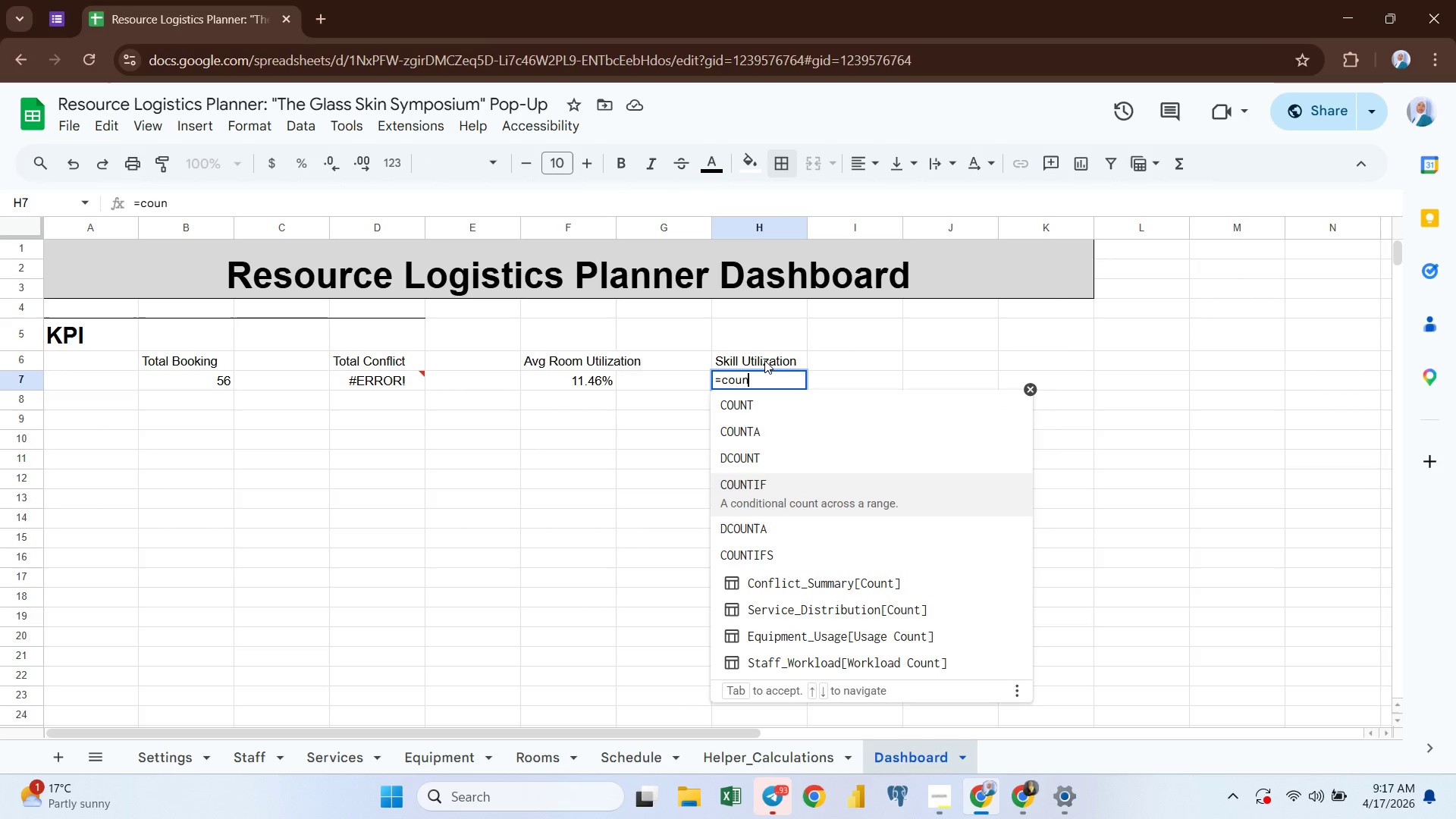 
key(ArrowDown)
 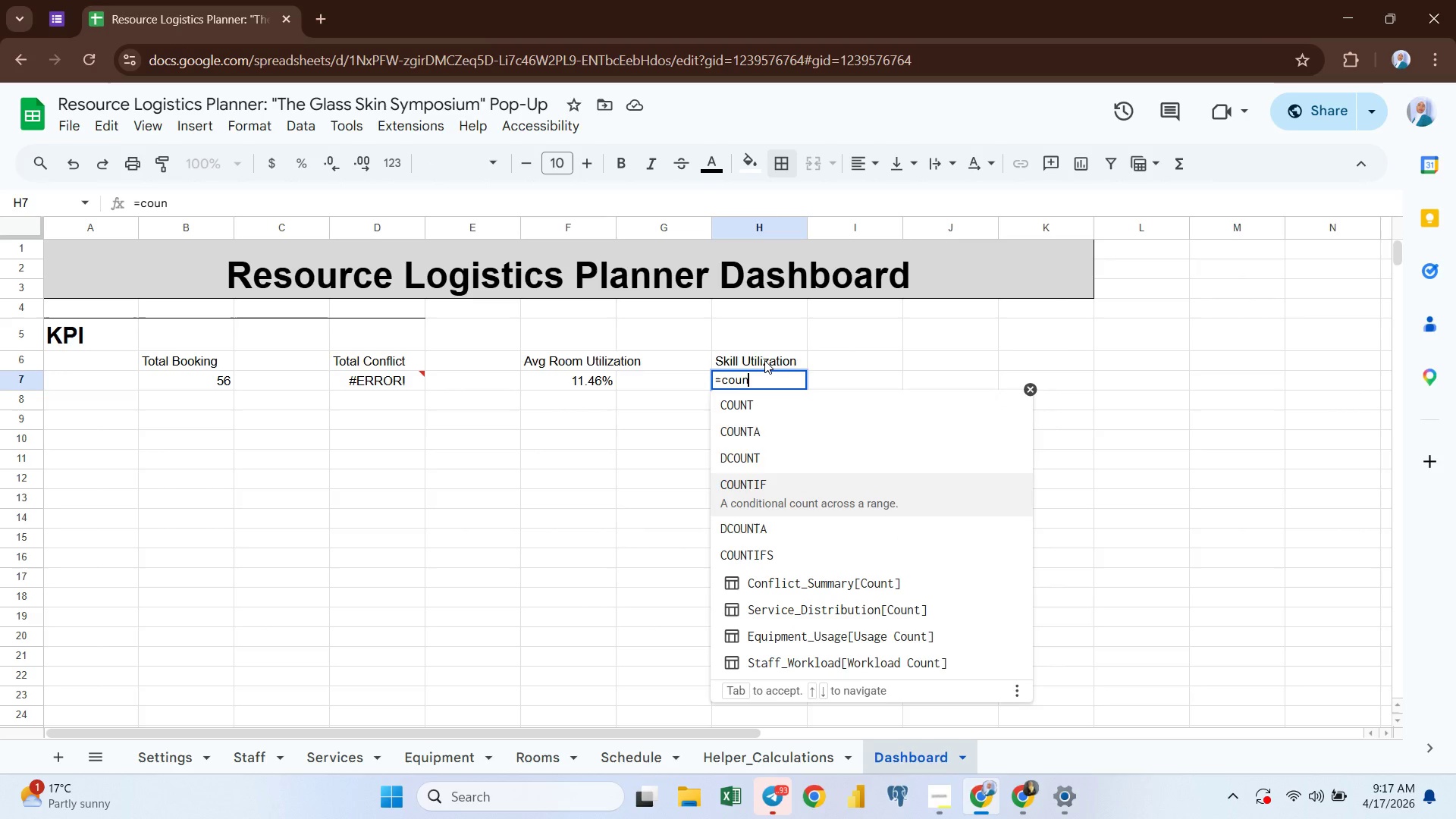 
key(Enter)
 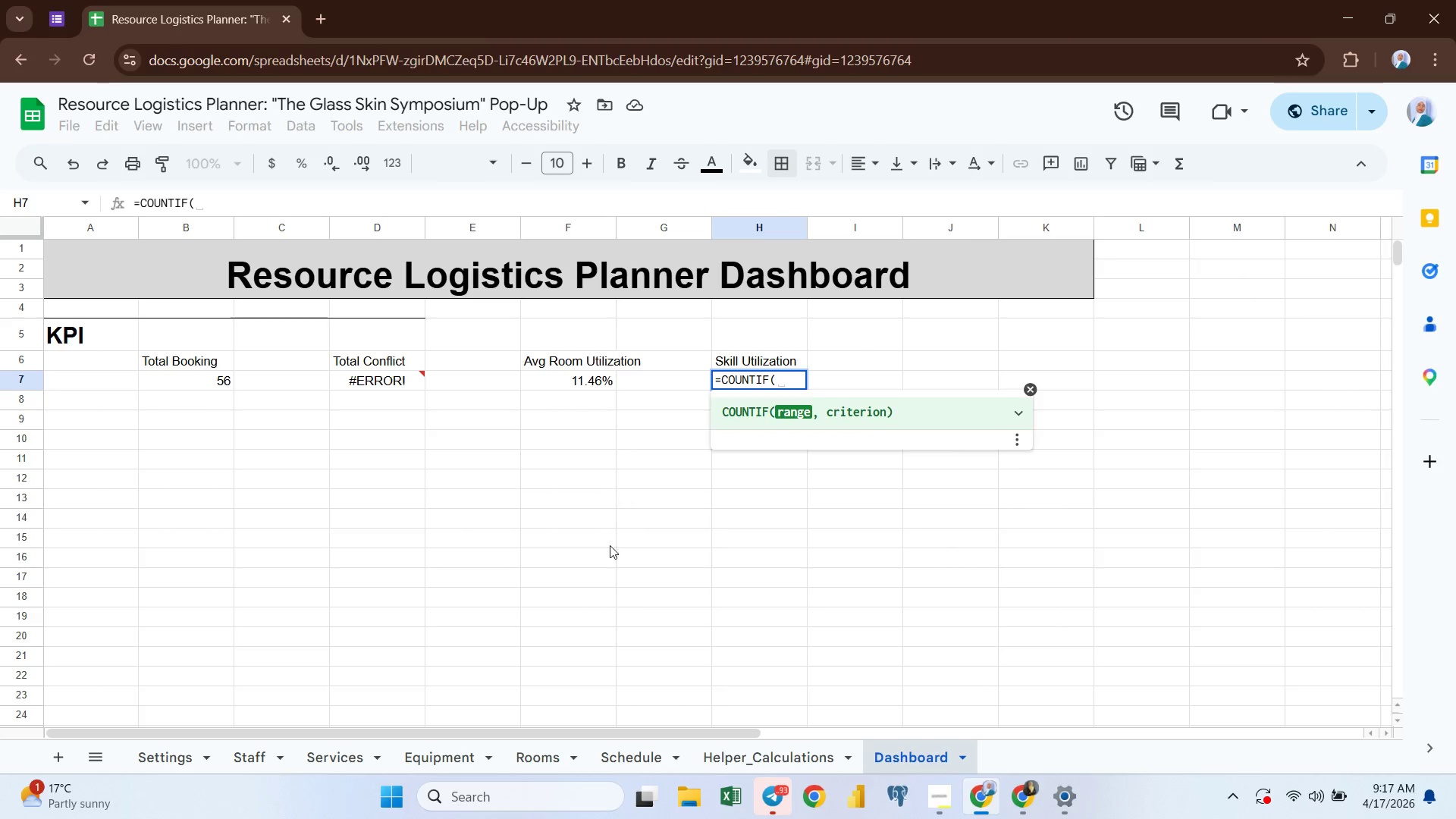 
left_click([639, 752])
 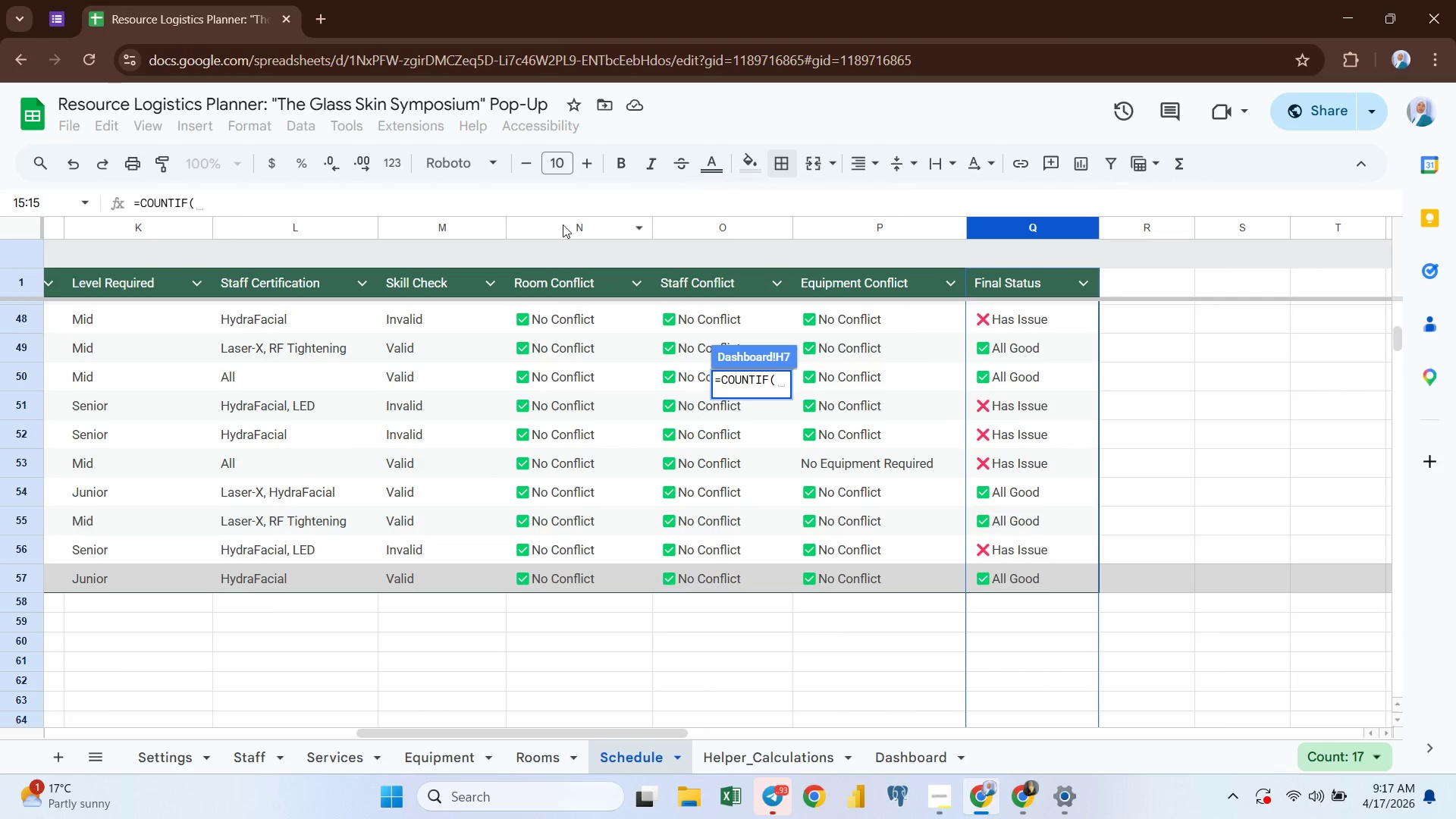 
left_click([566, 222])
 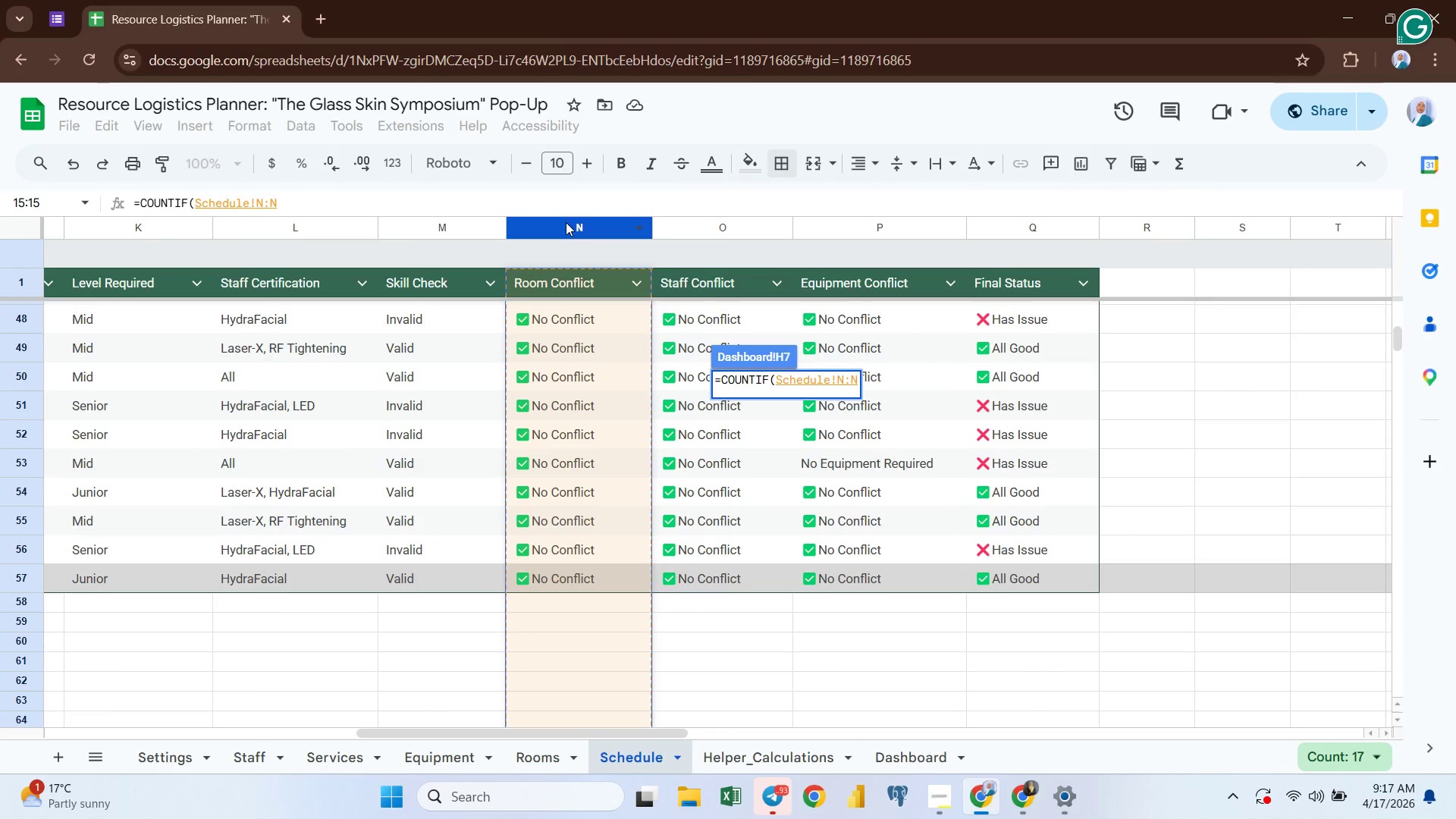 
wait(5.25)
 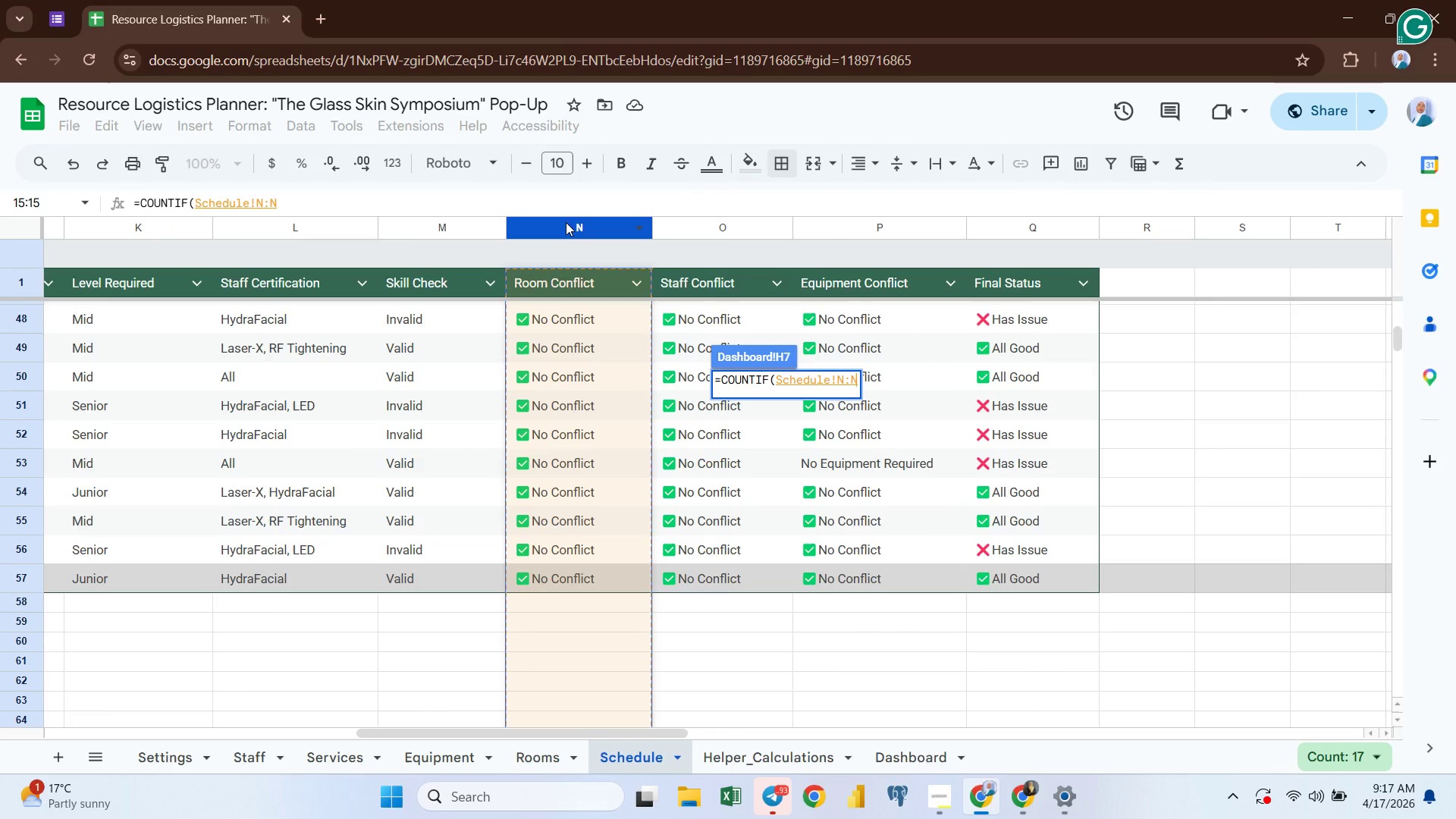 
left_click([446, 226])
 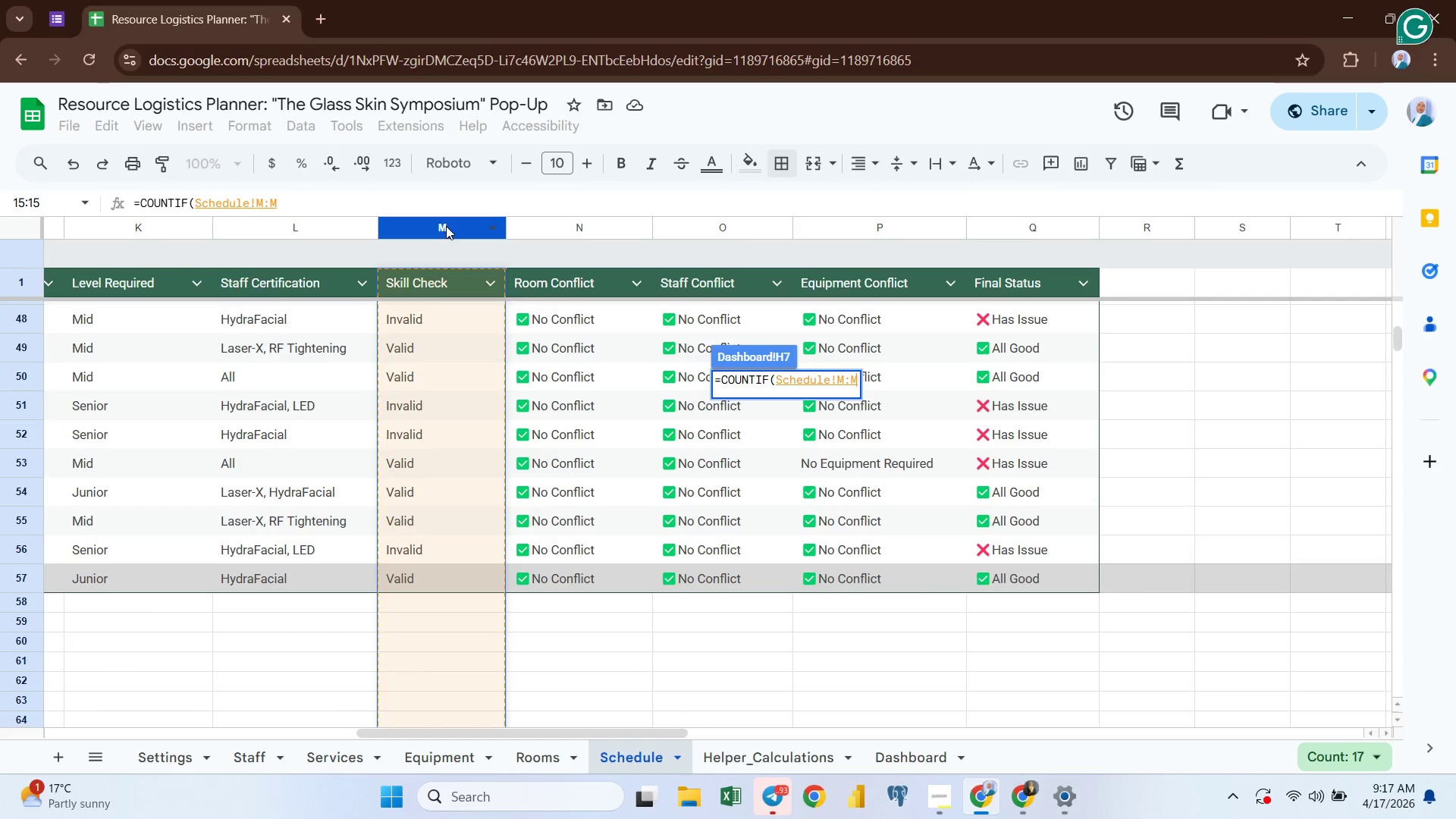 
key(Comma)
 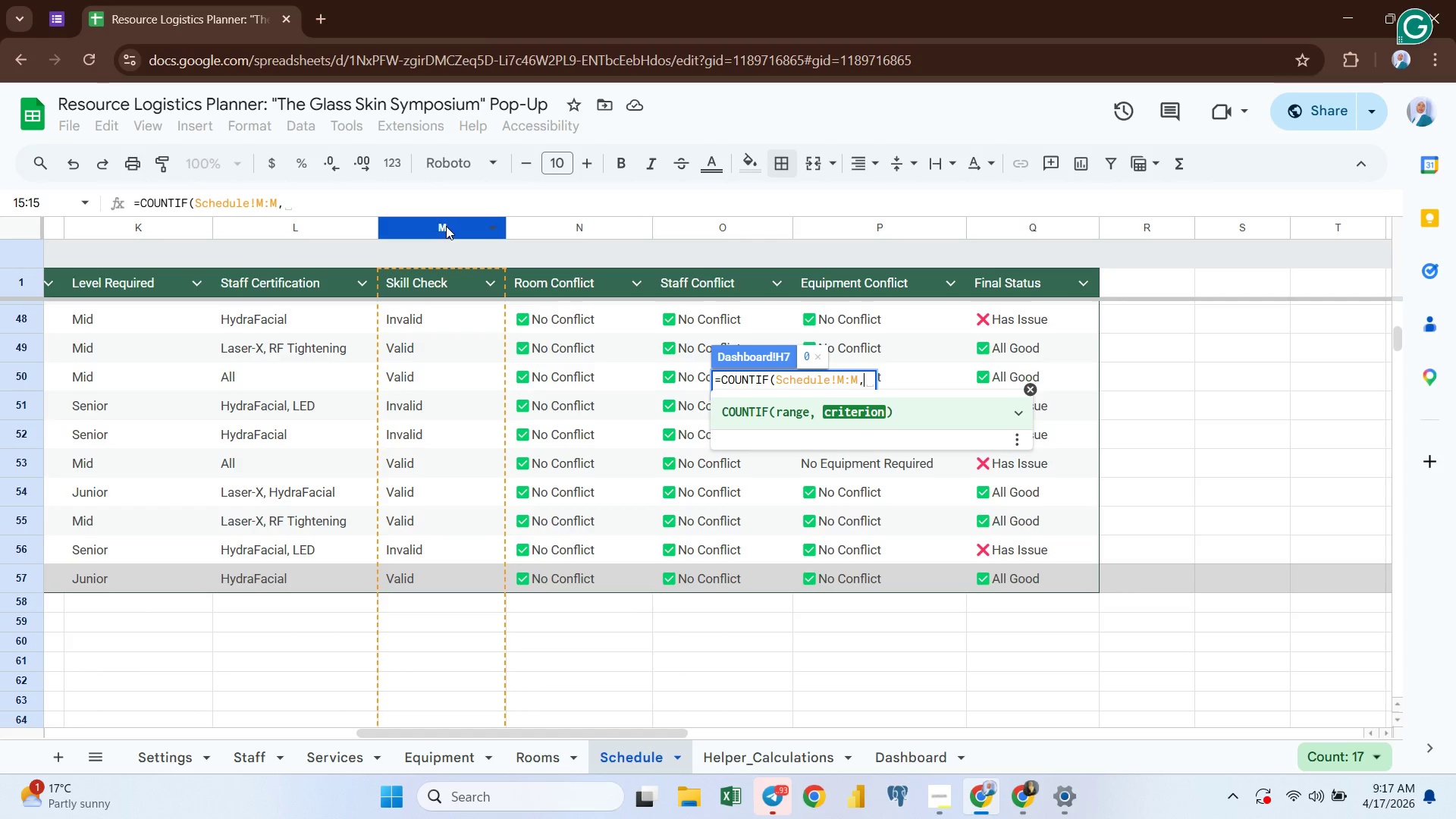 
key(Shift+Quote)
 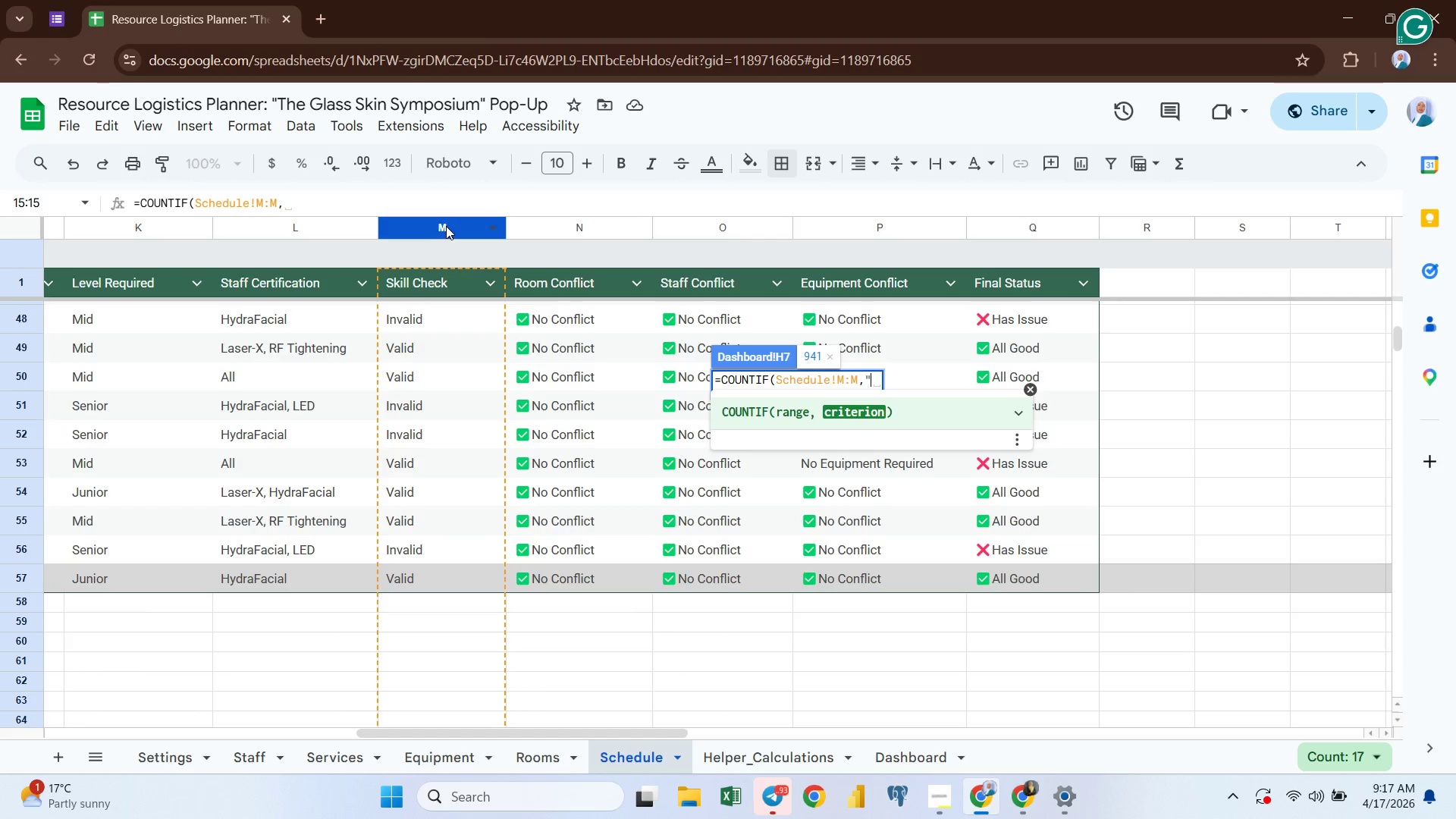 
key(Shift+Quote)
 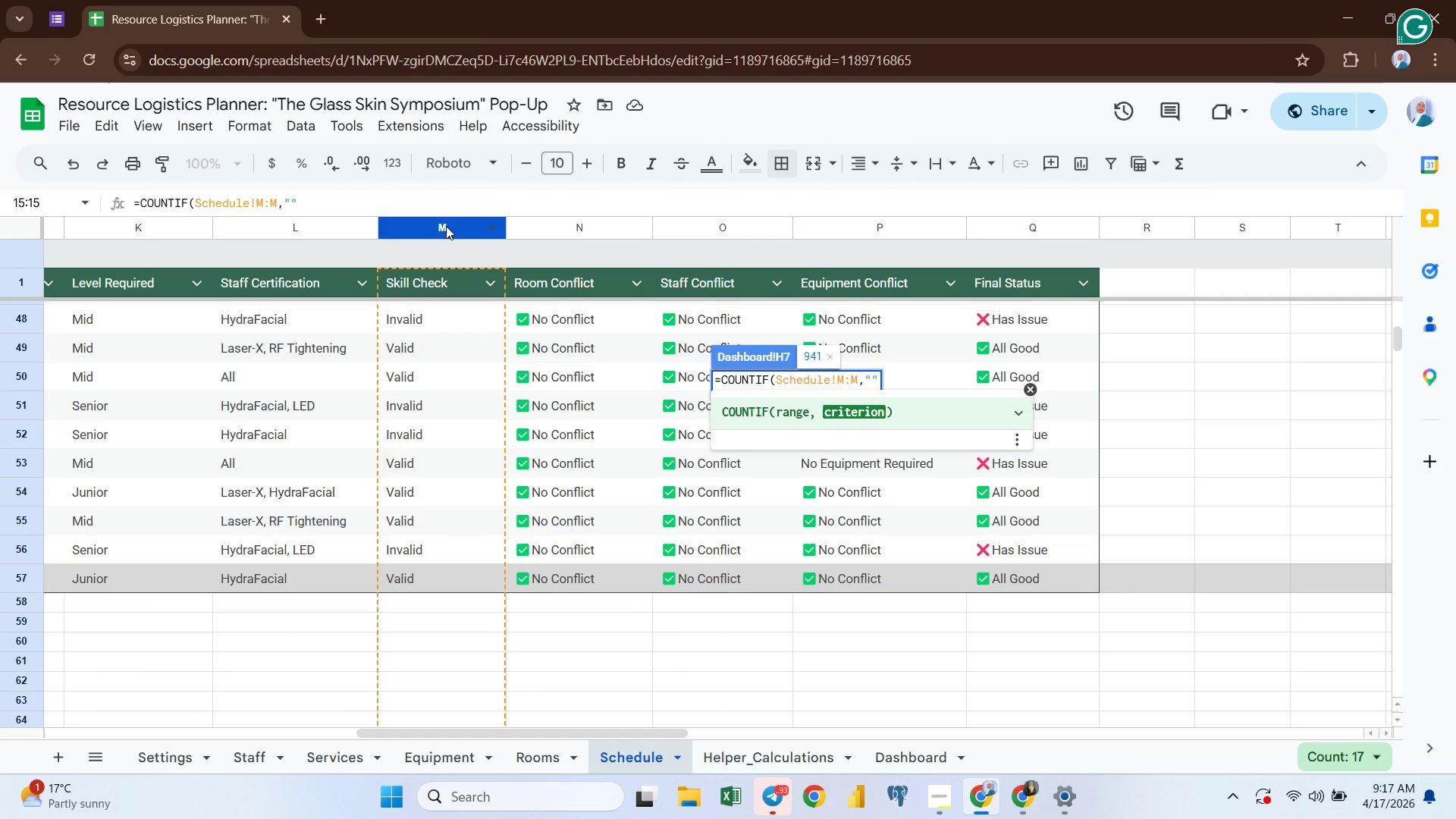 
key(ArrowLeft)
 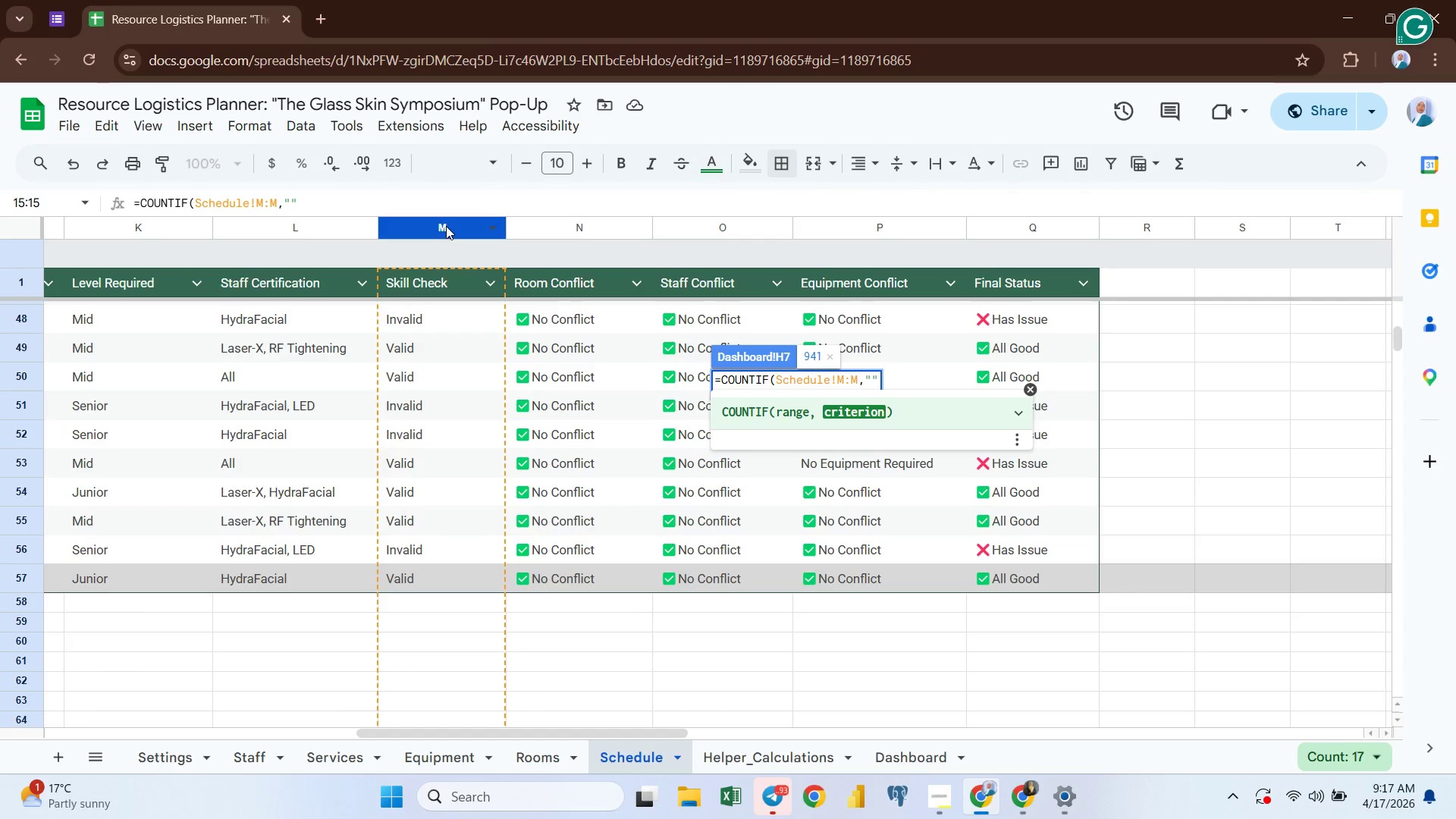 
type(Invalid)
 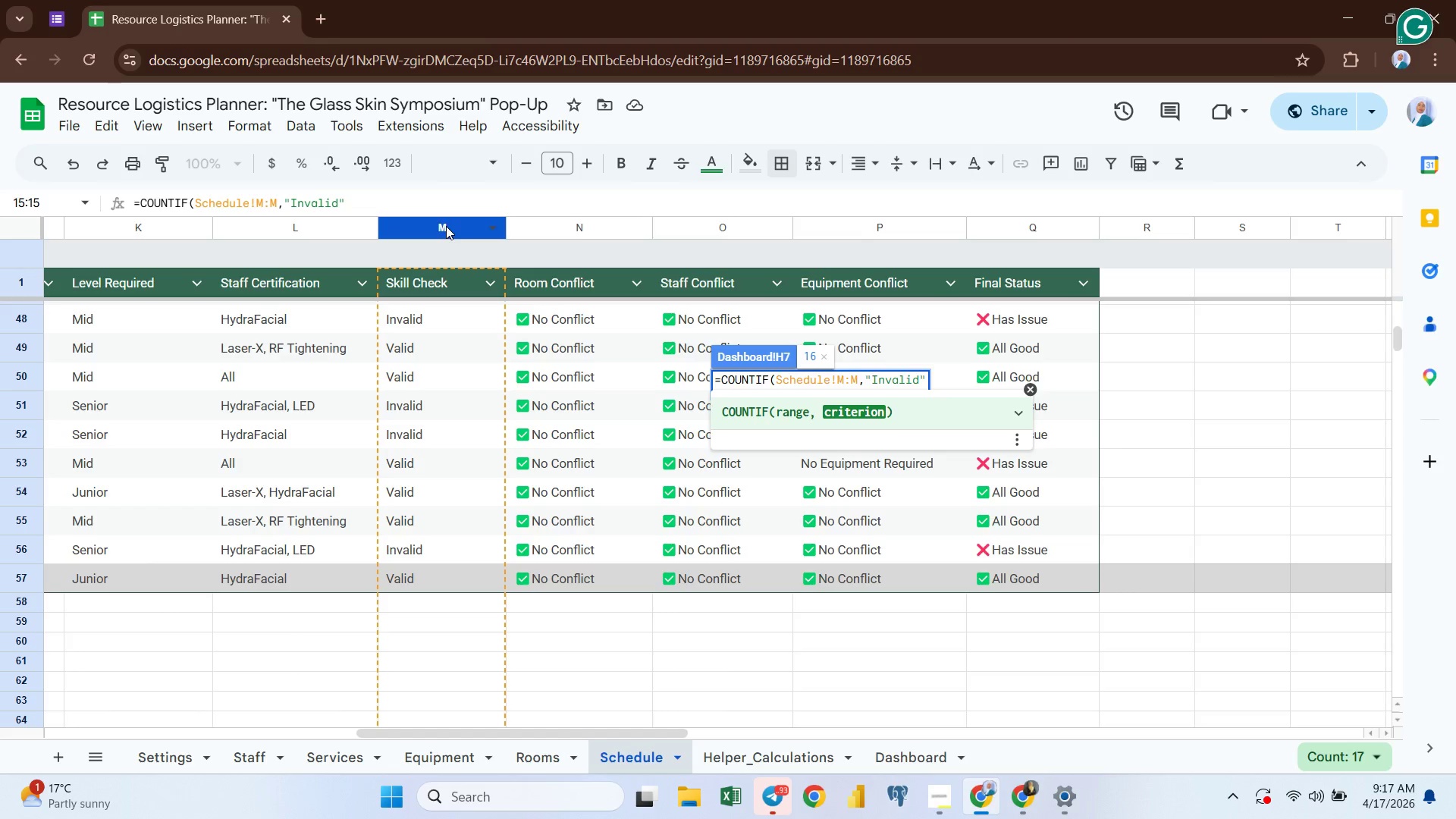 
key(Enter)
 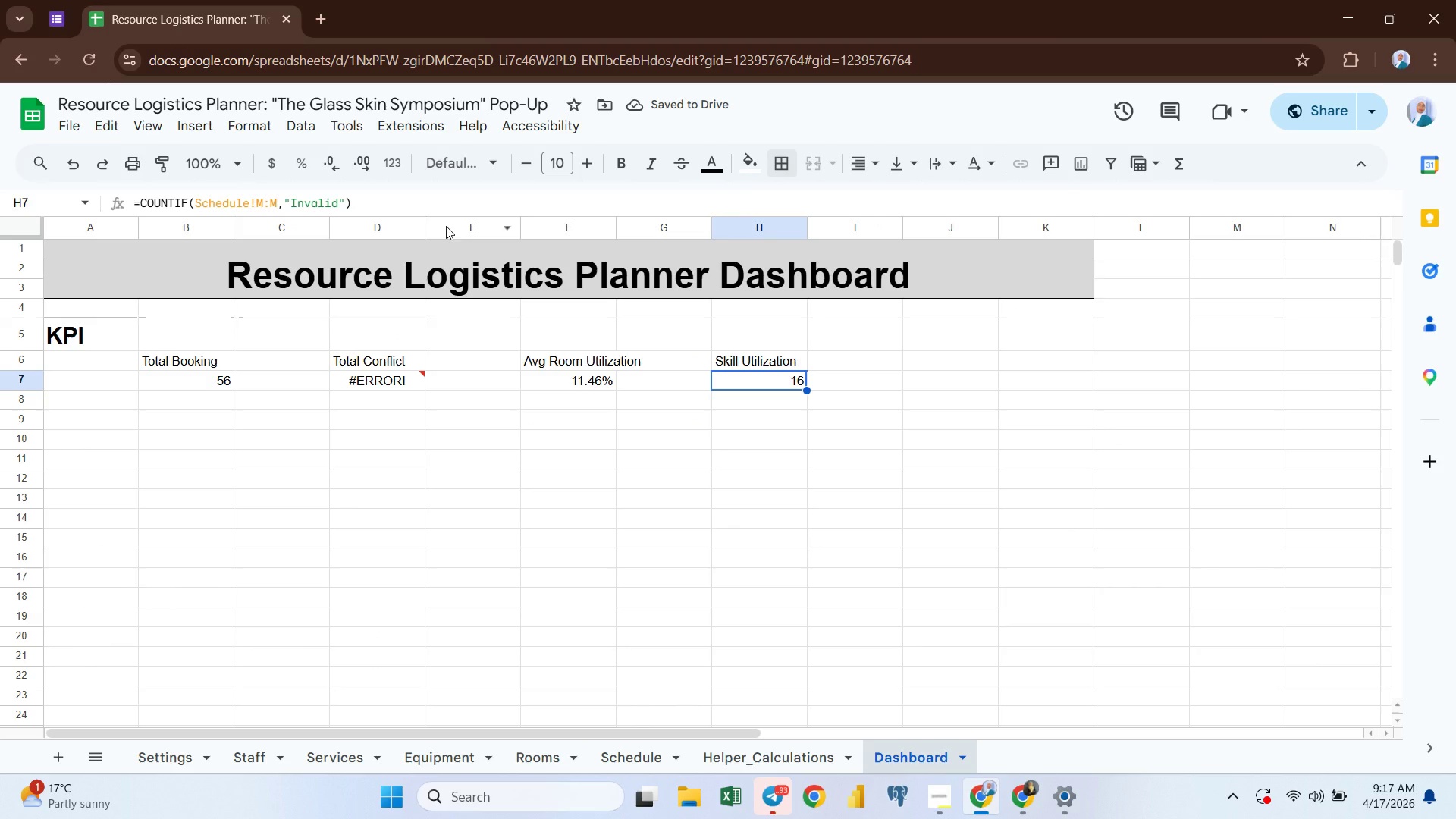 
wait(9.72)
 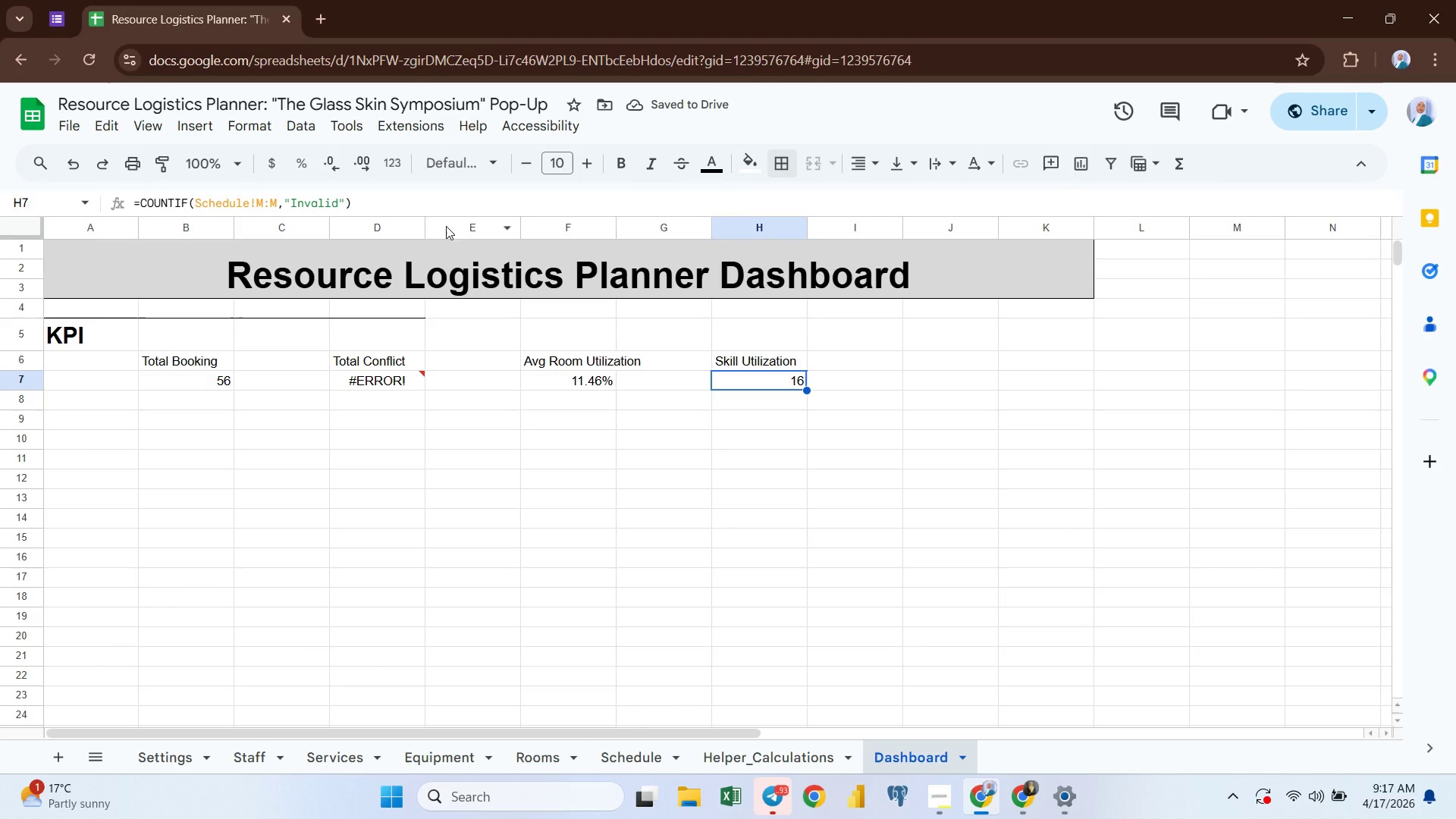 
left_click([568, 361])
 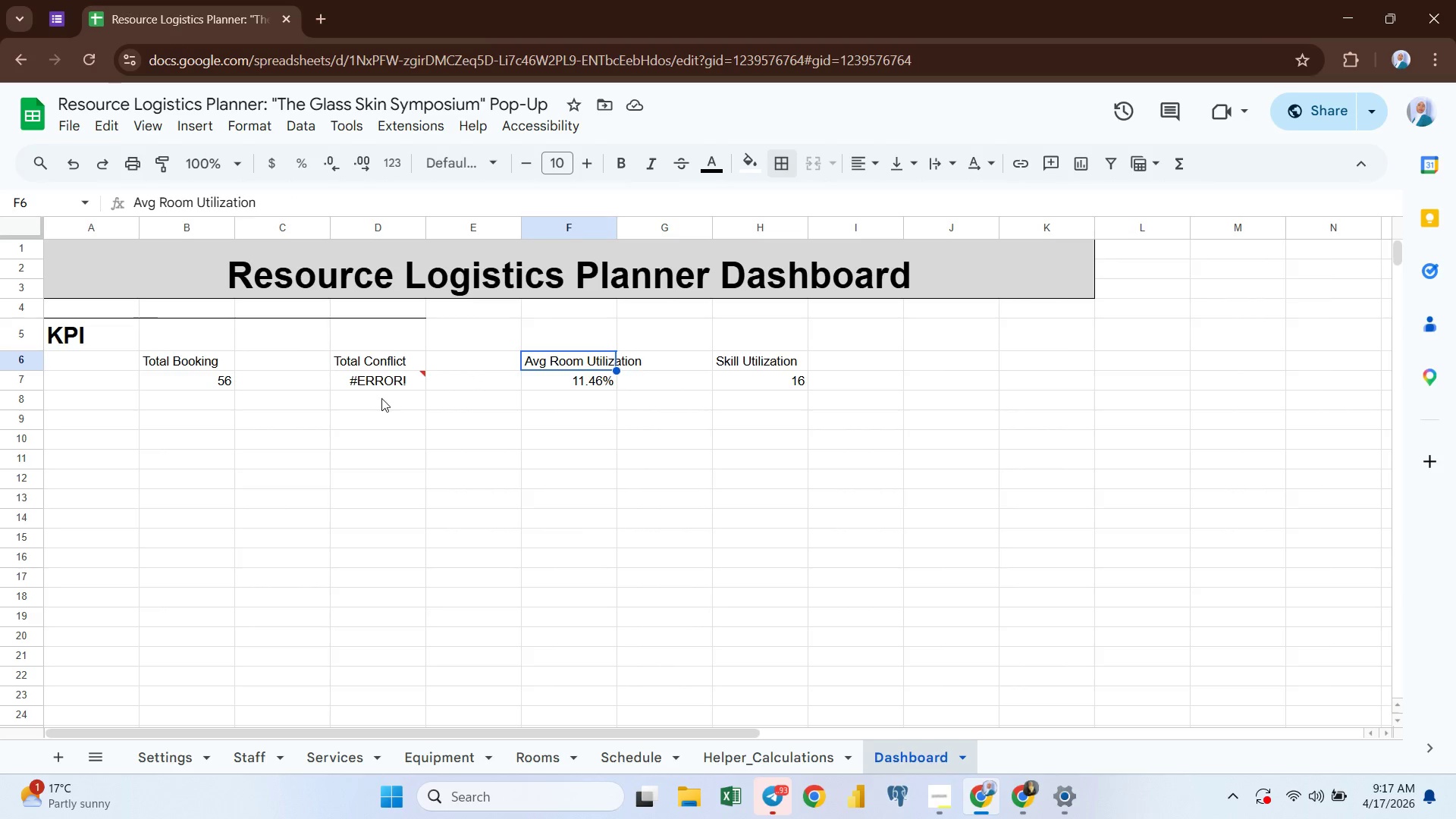 
double_click([377, 381])
 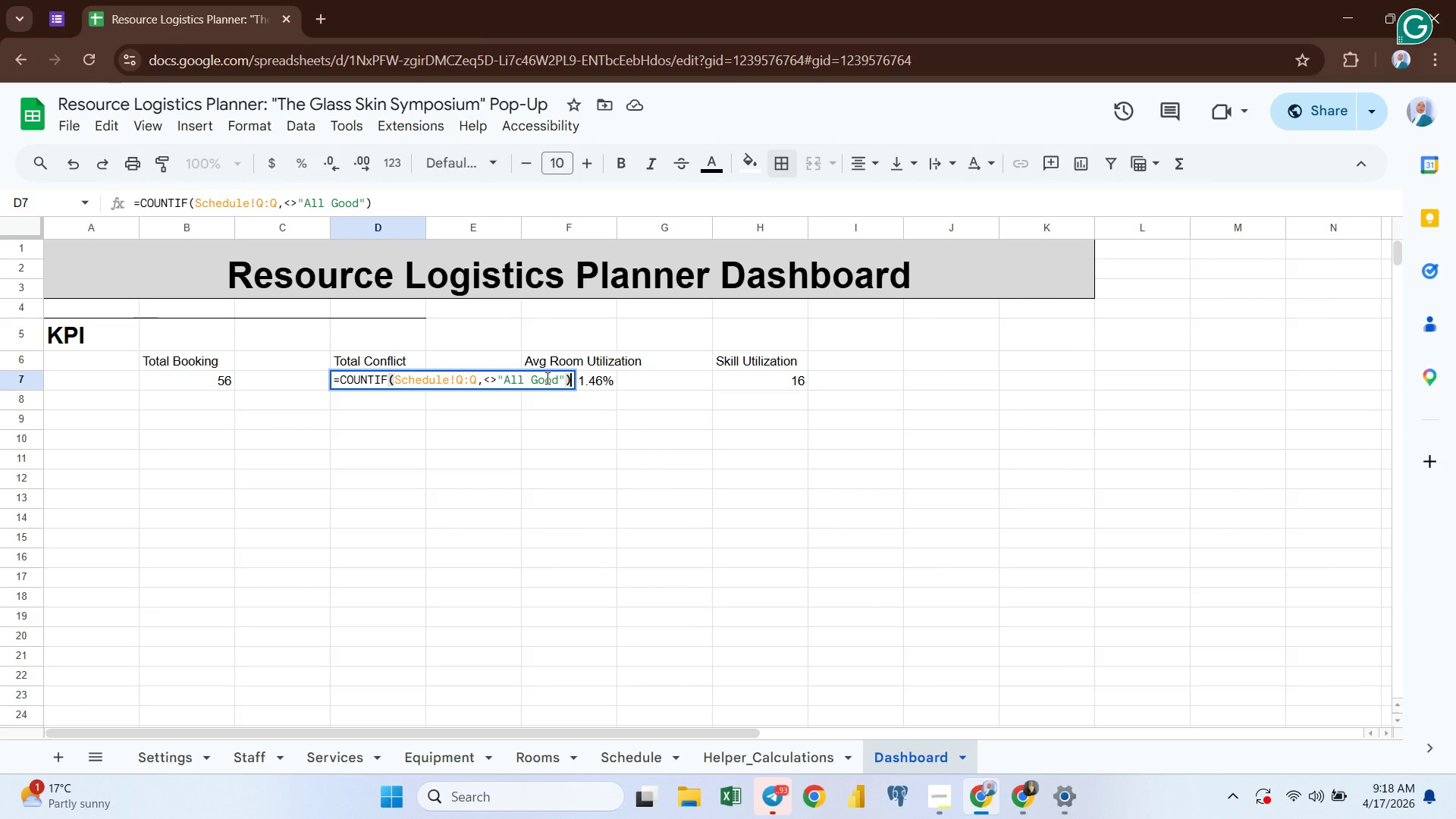 
left_click([429, 384])
 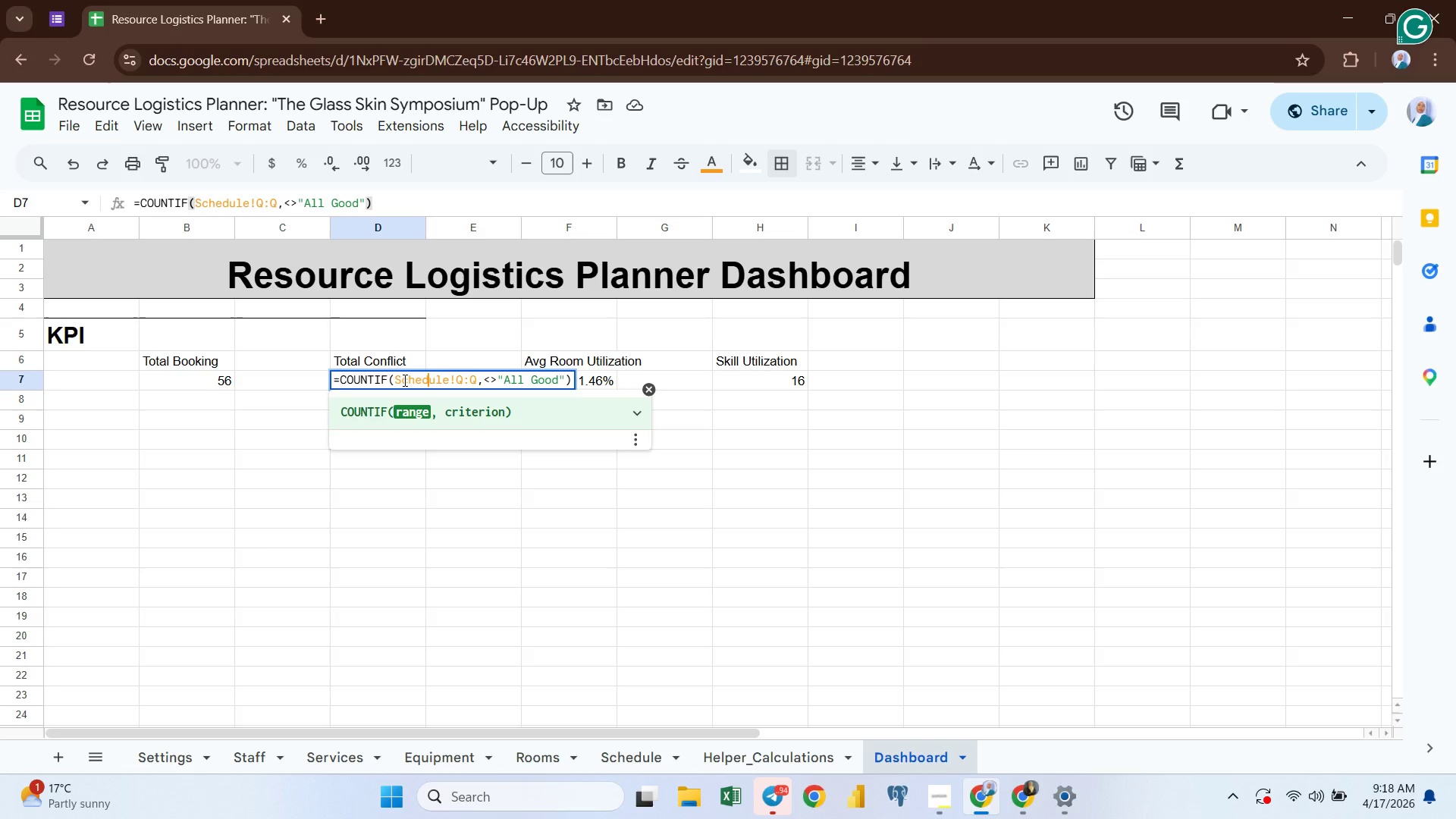 
wait(50.03)
 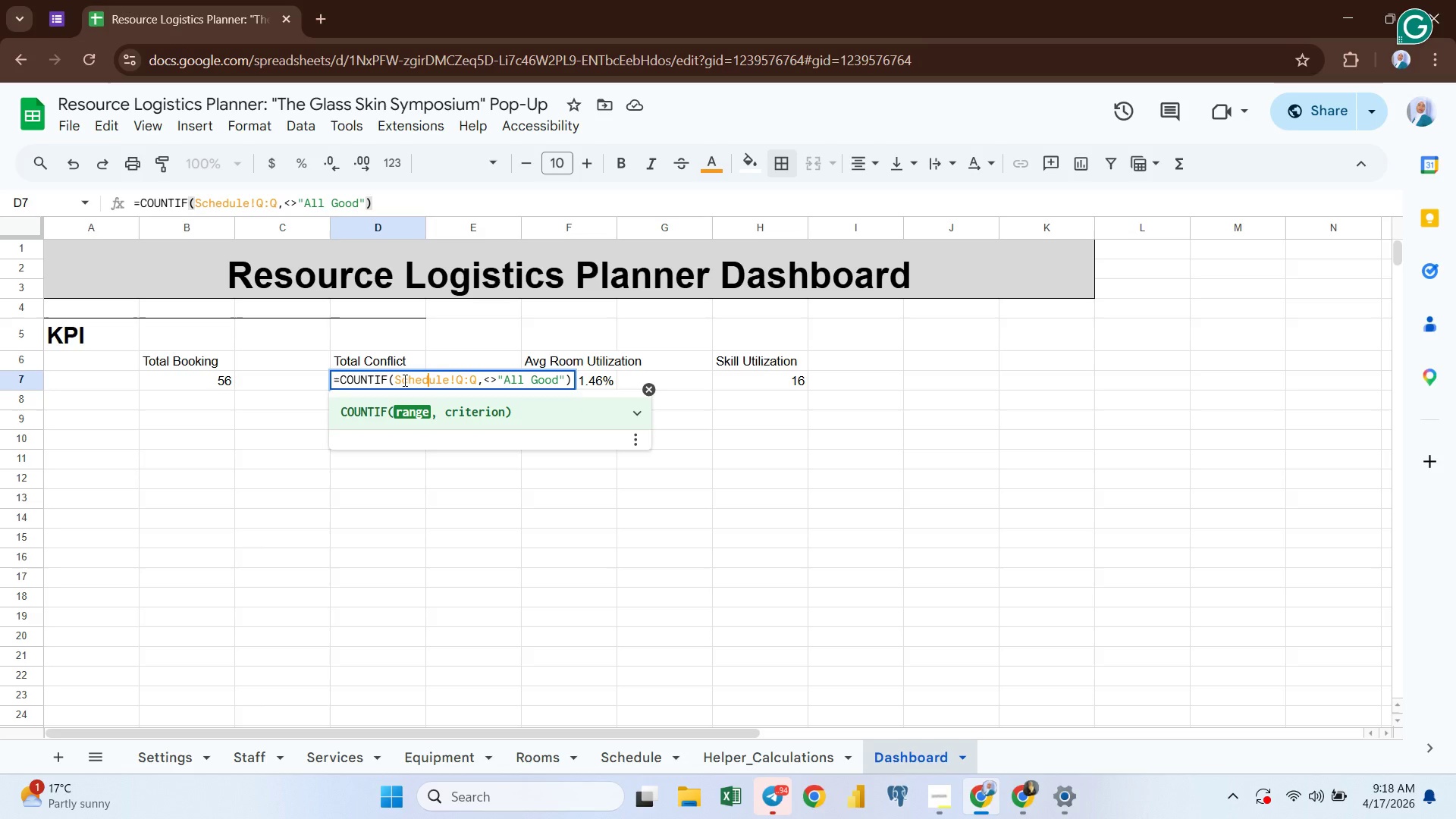 
left_click([561, 378])
 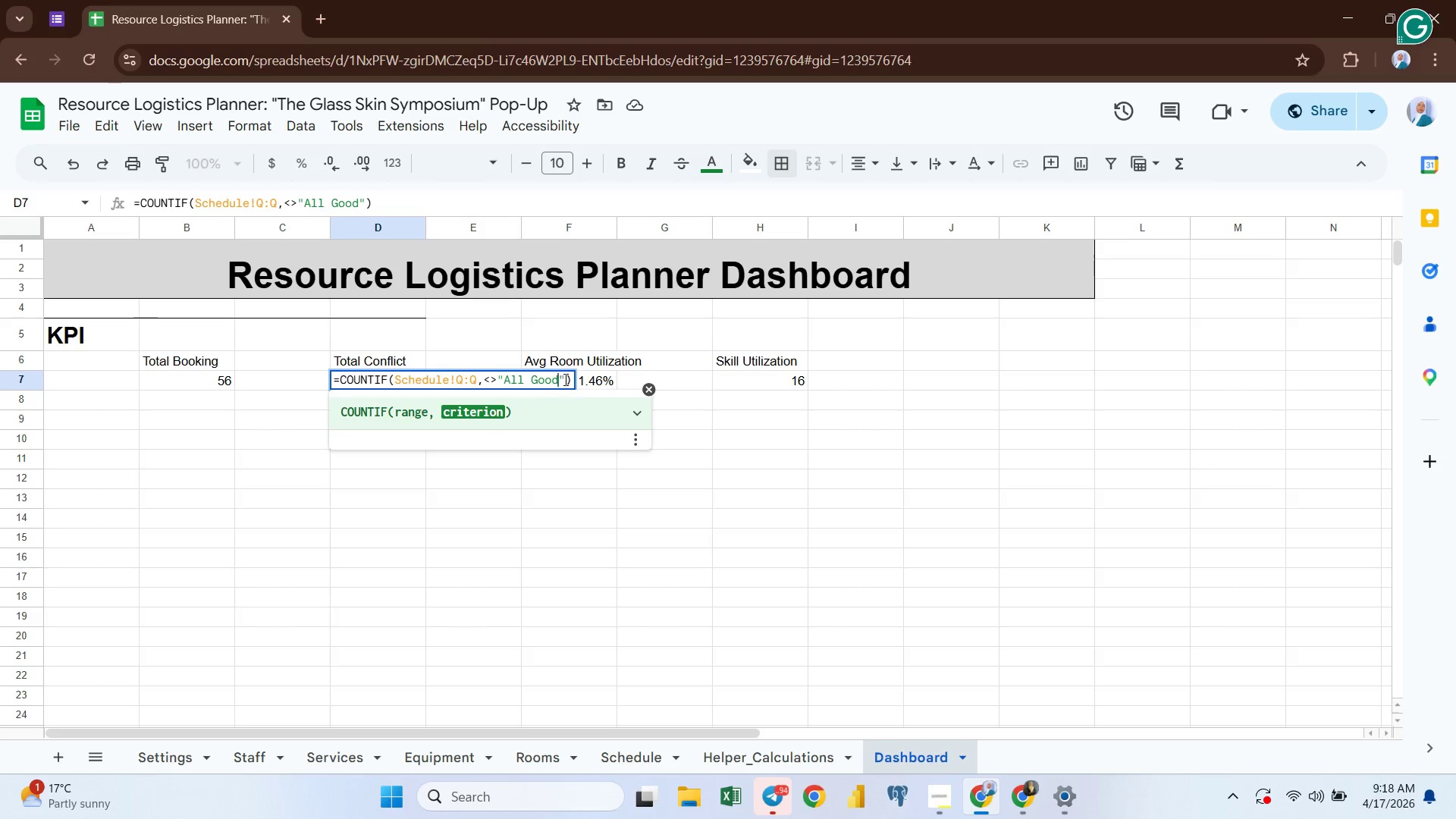 
left_click([566, 378])
 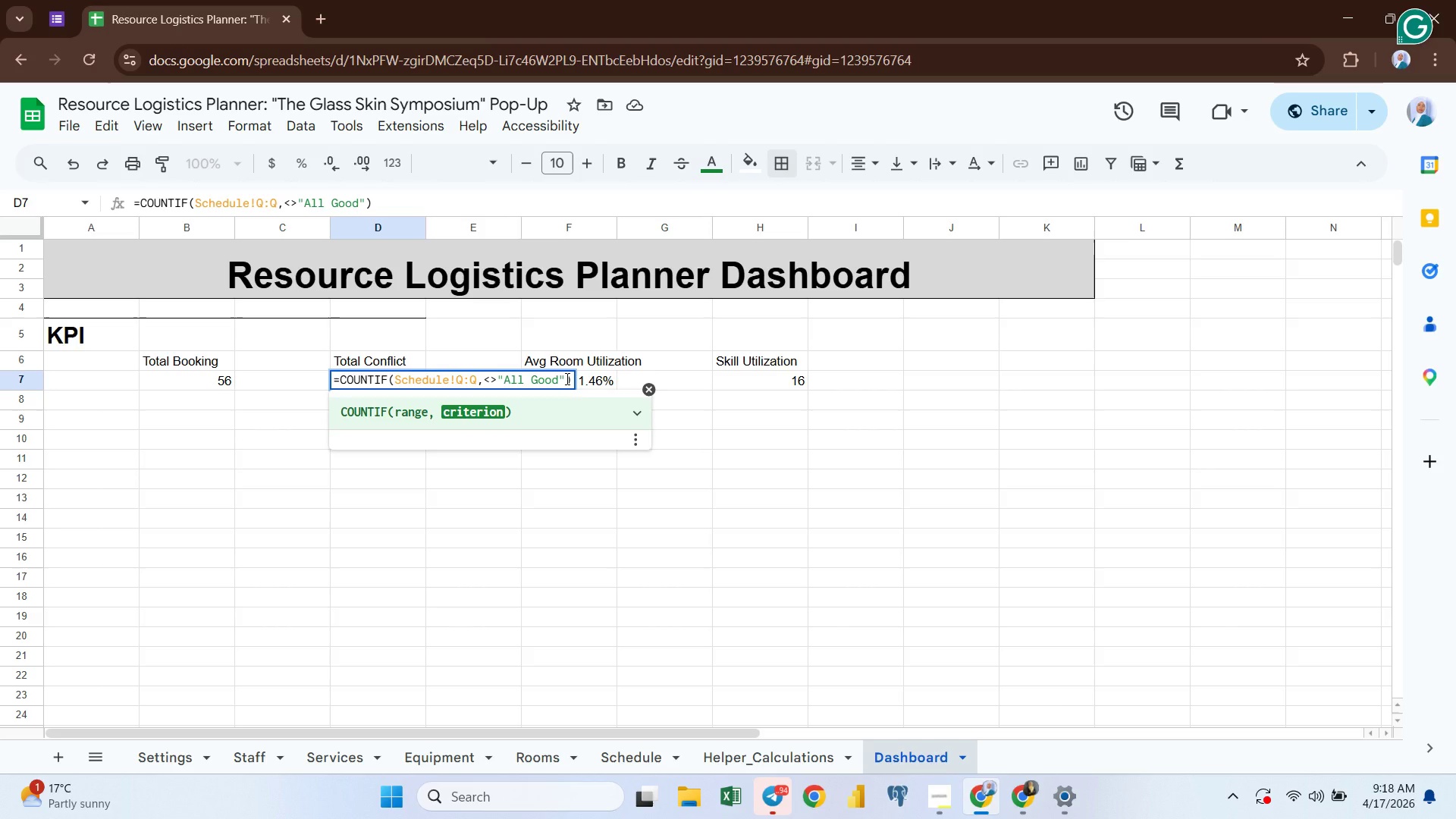 
key(Comma)
 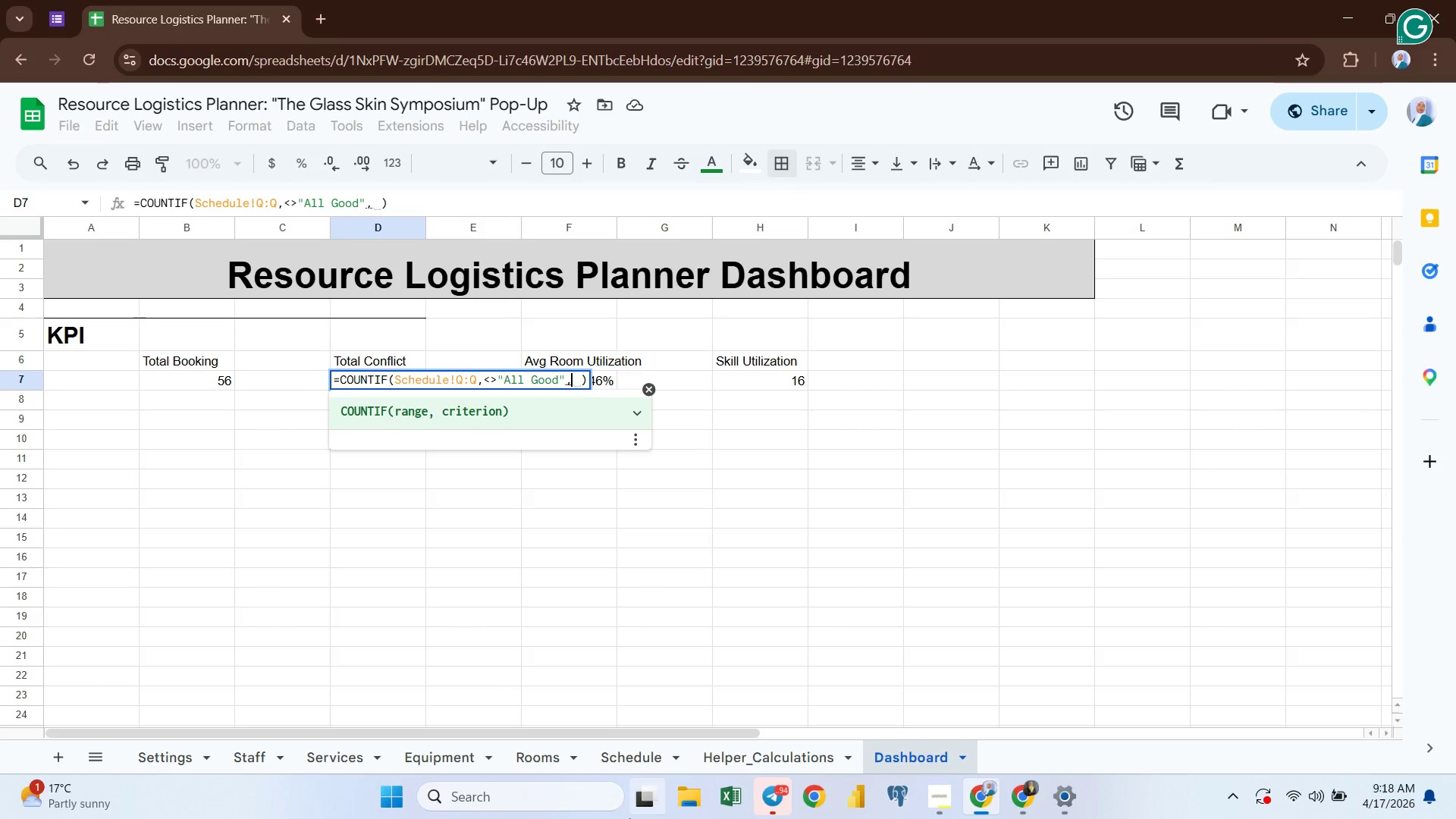 
left_click([623, 755])
 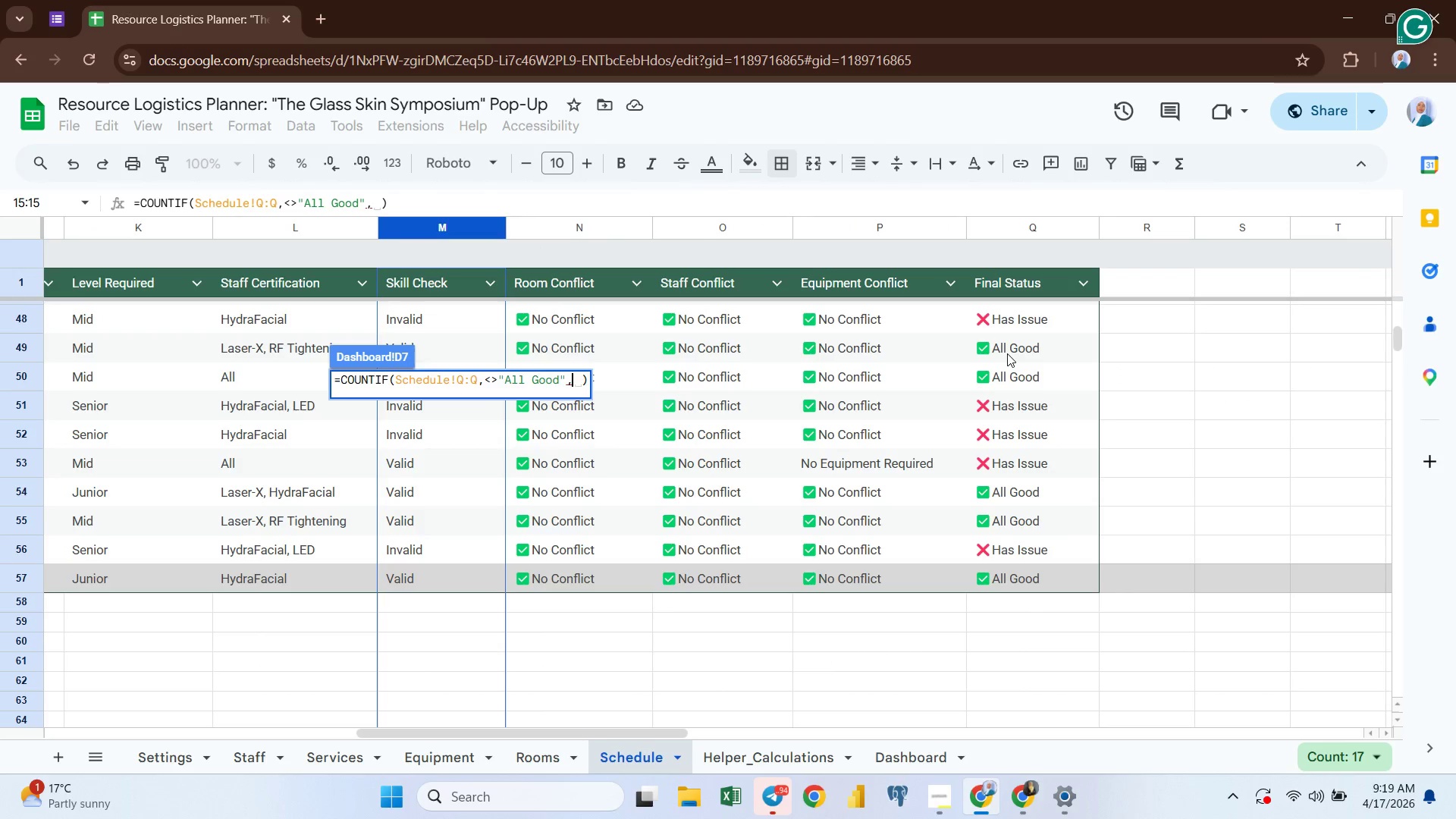 
wait(13.41)
 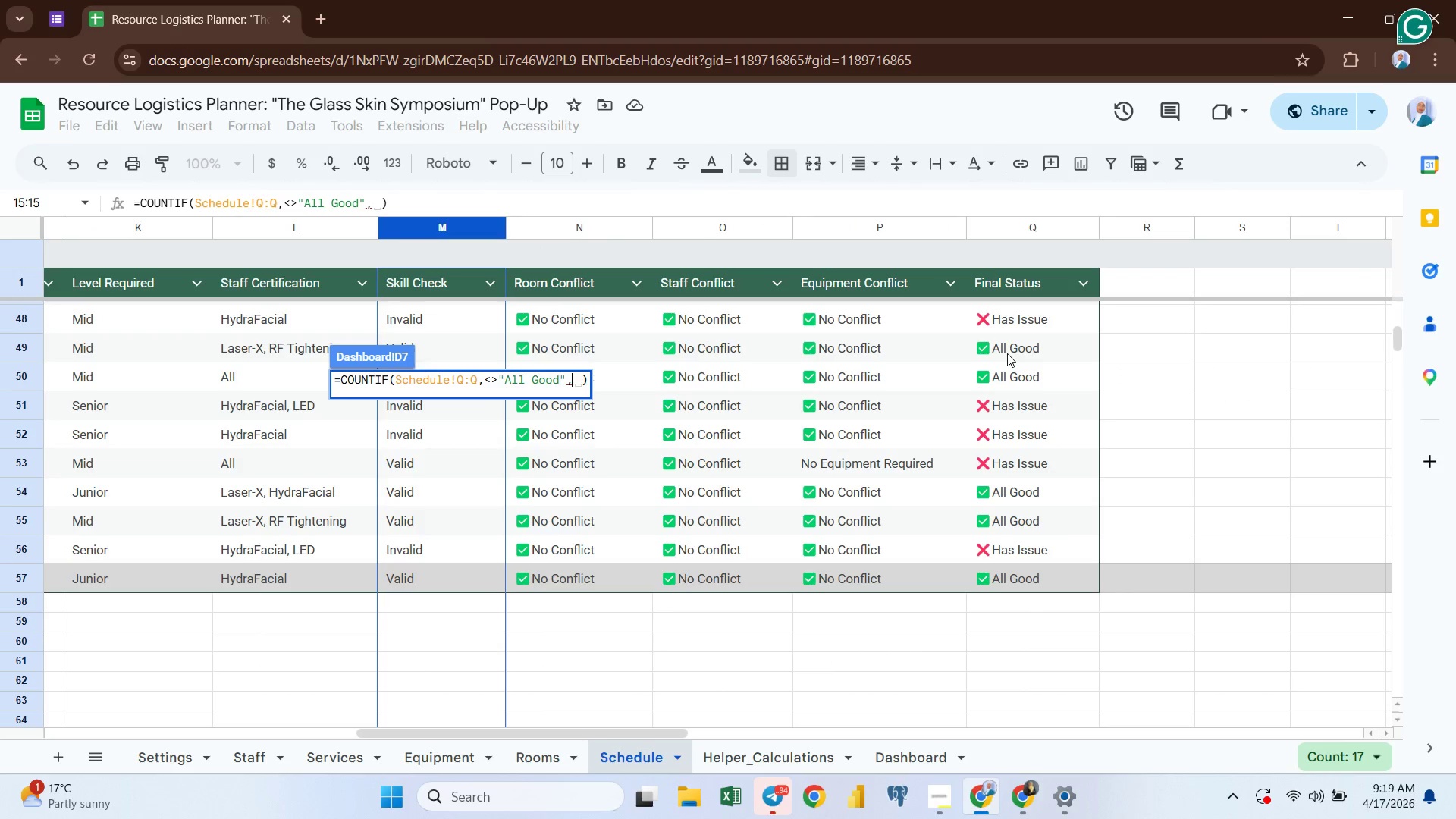 
key(Backspace)
 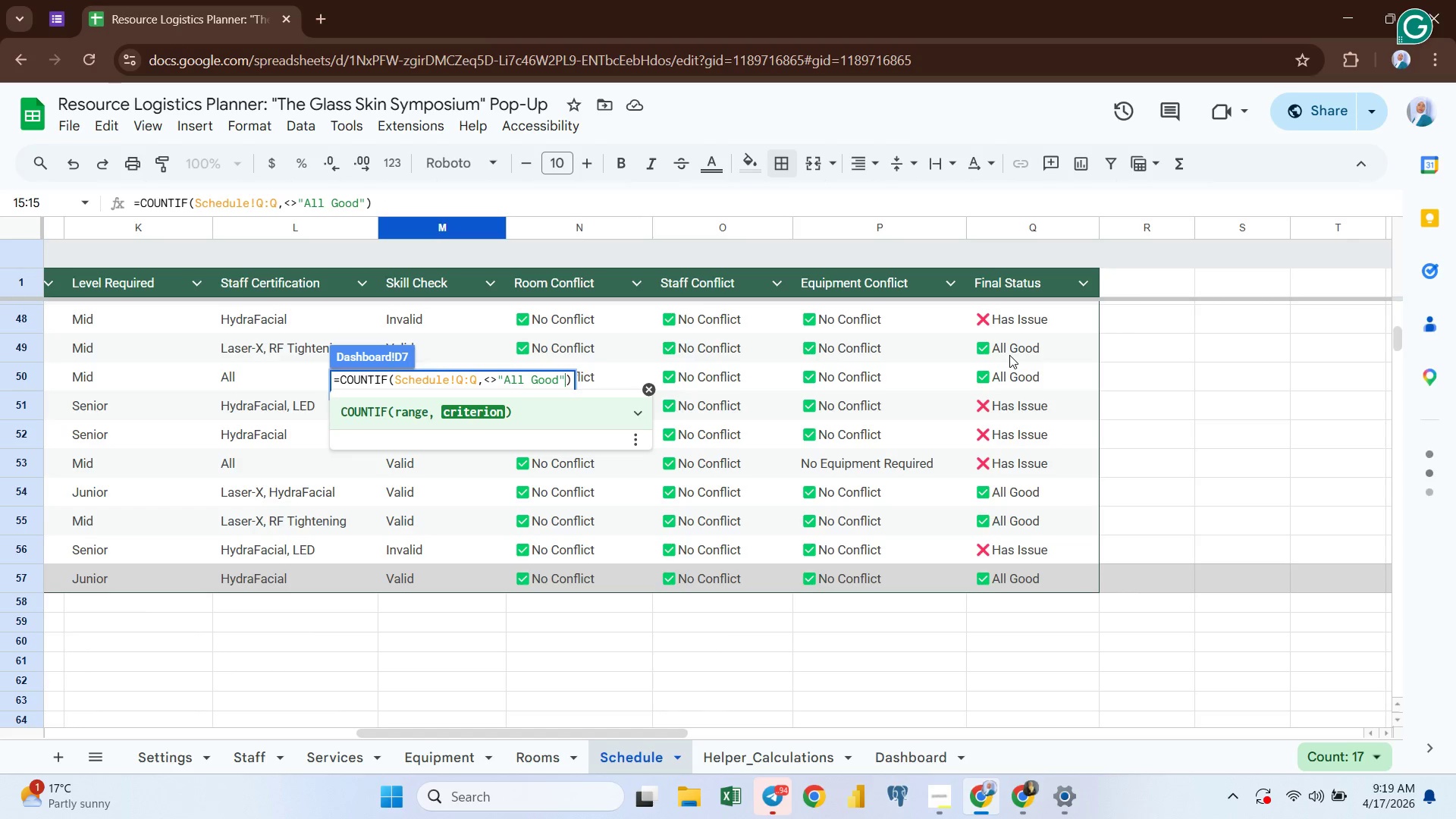 
hold_key(key=Enter, duration=14.09)
 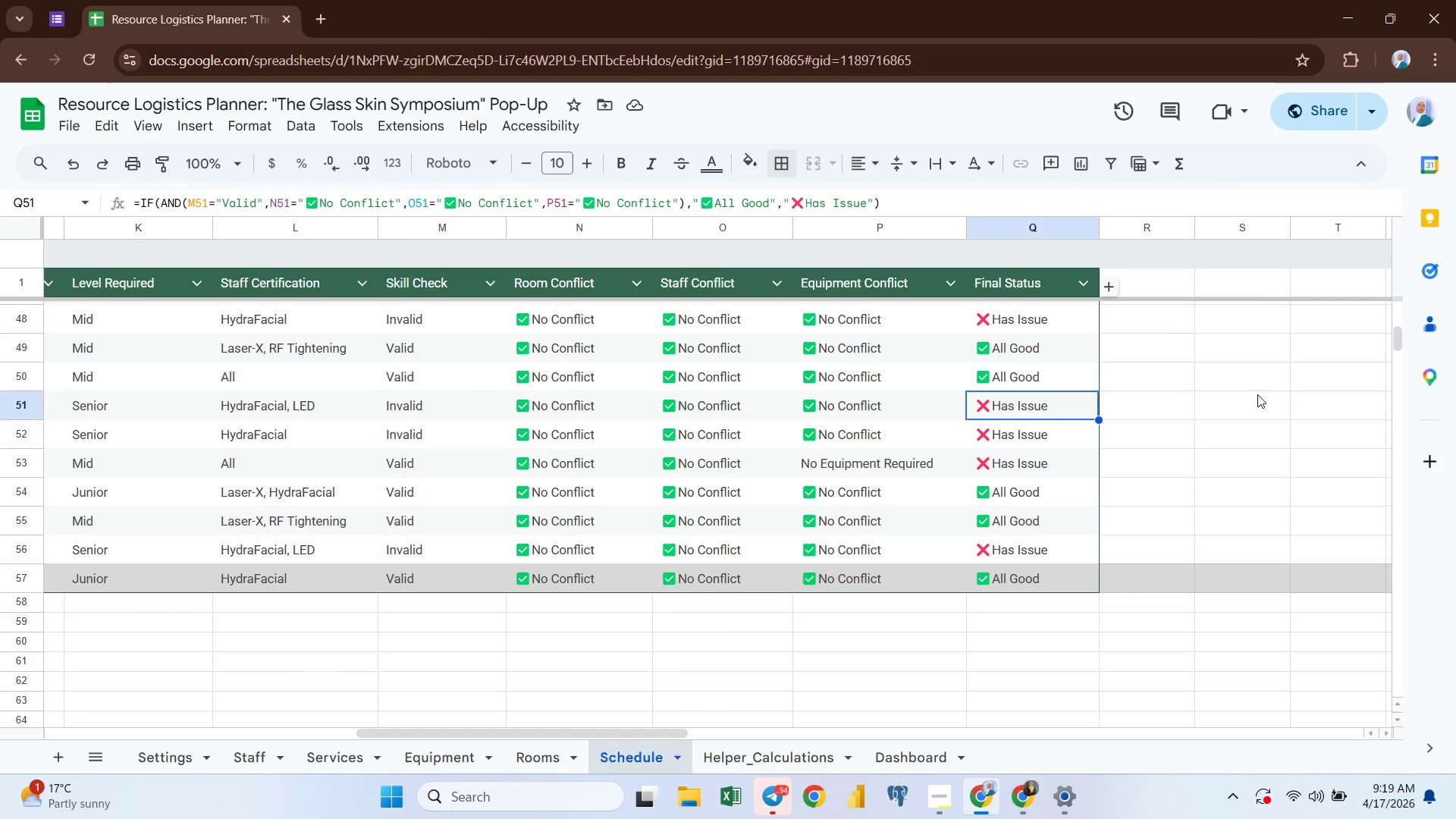 
left_click([613, 767])
 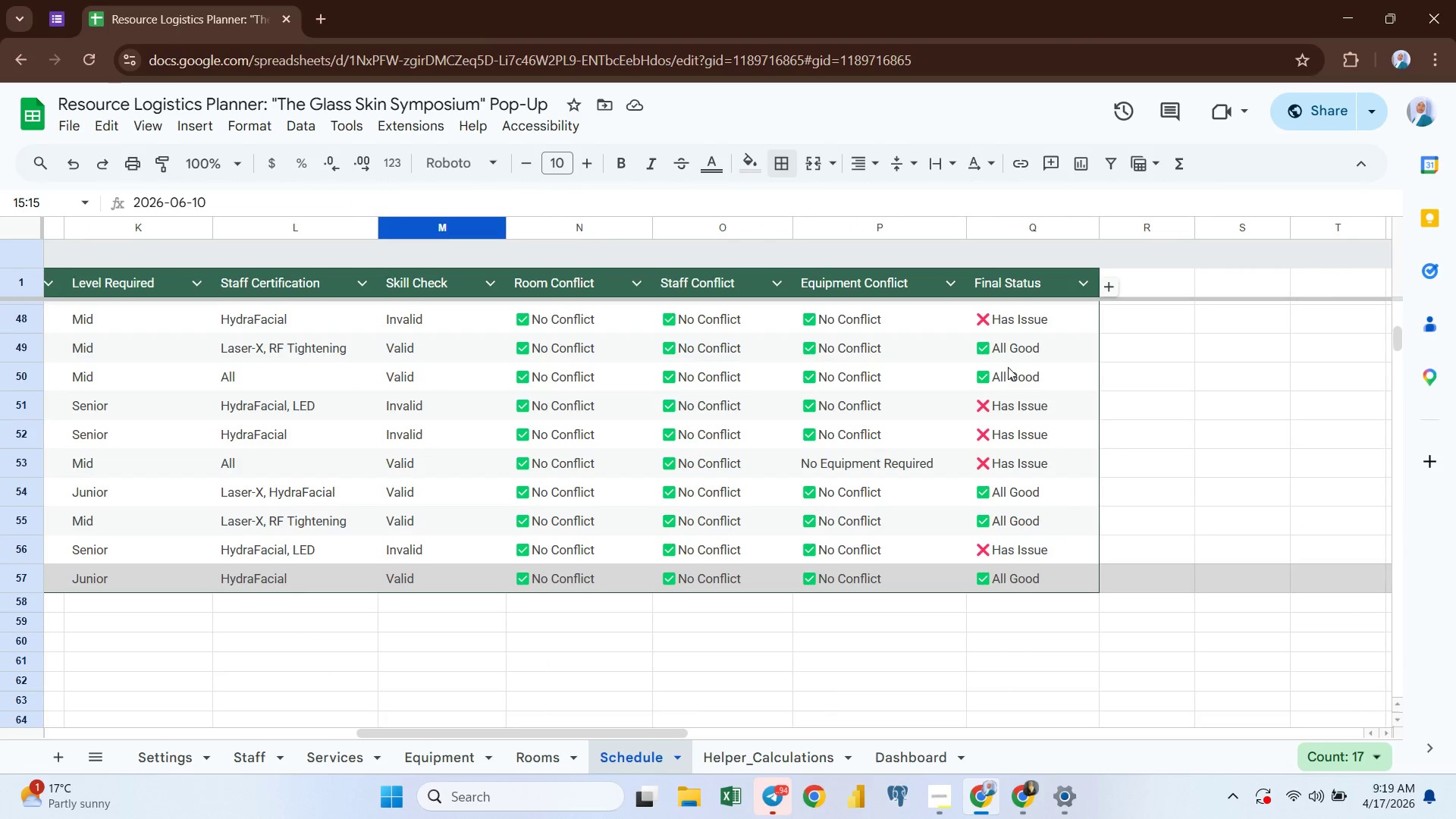 
left_click([1009, 372])
 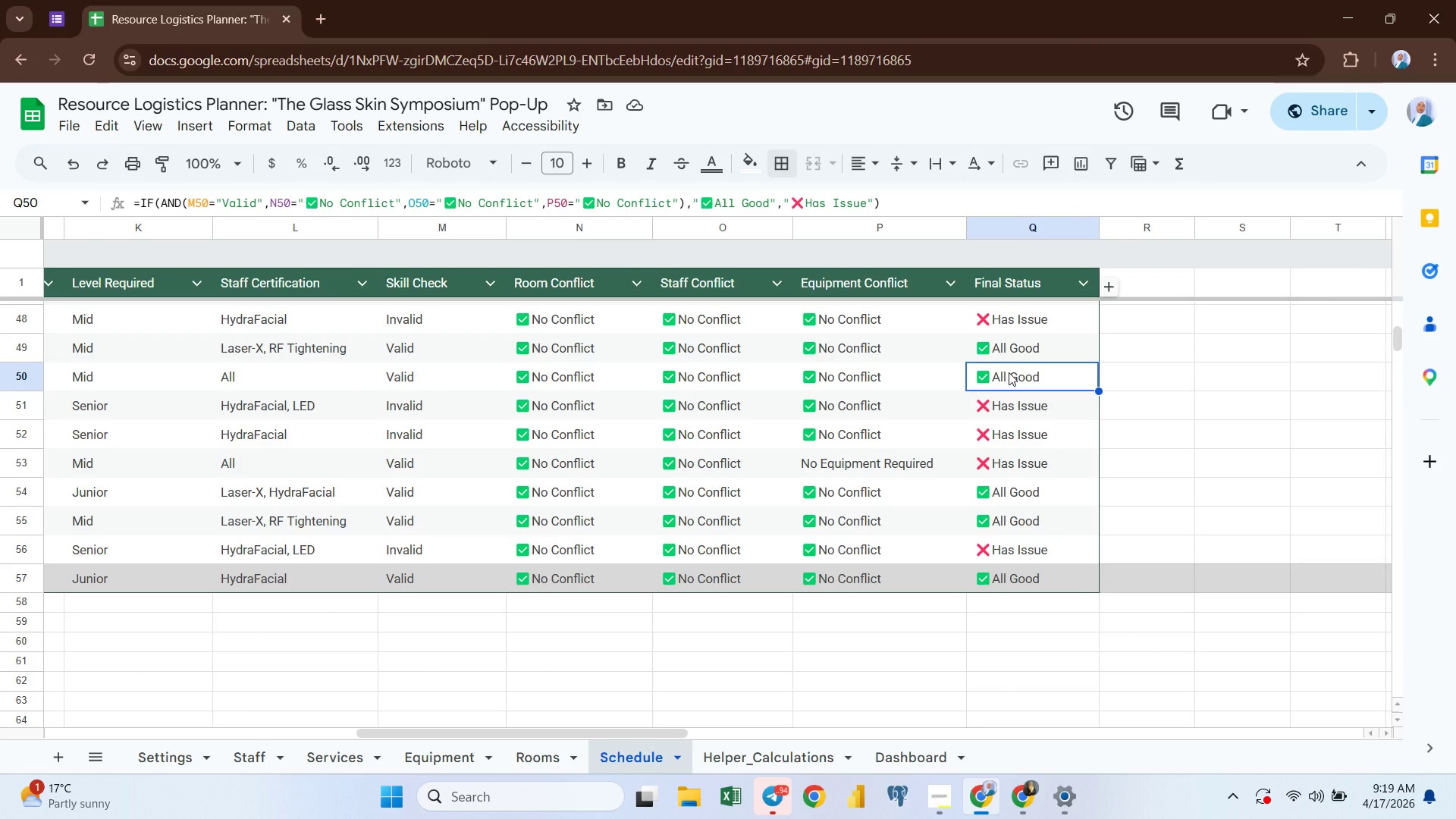 
double_click([1009, 372])
 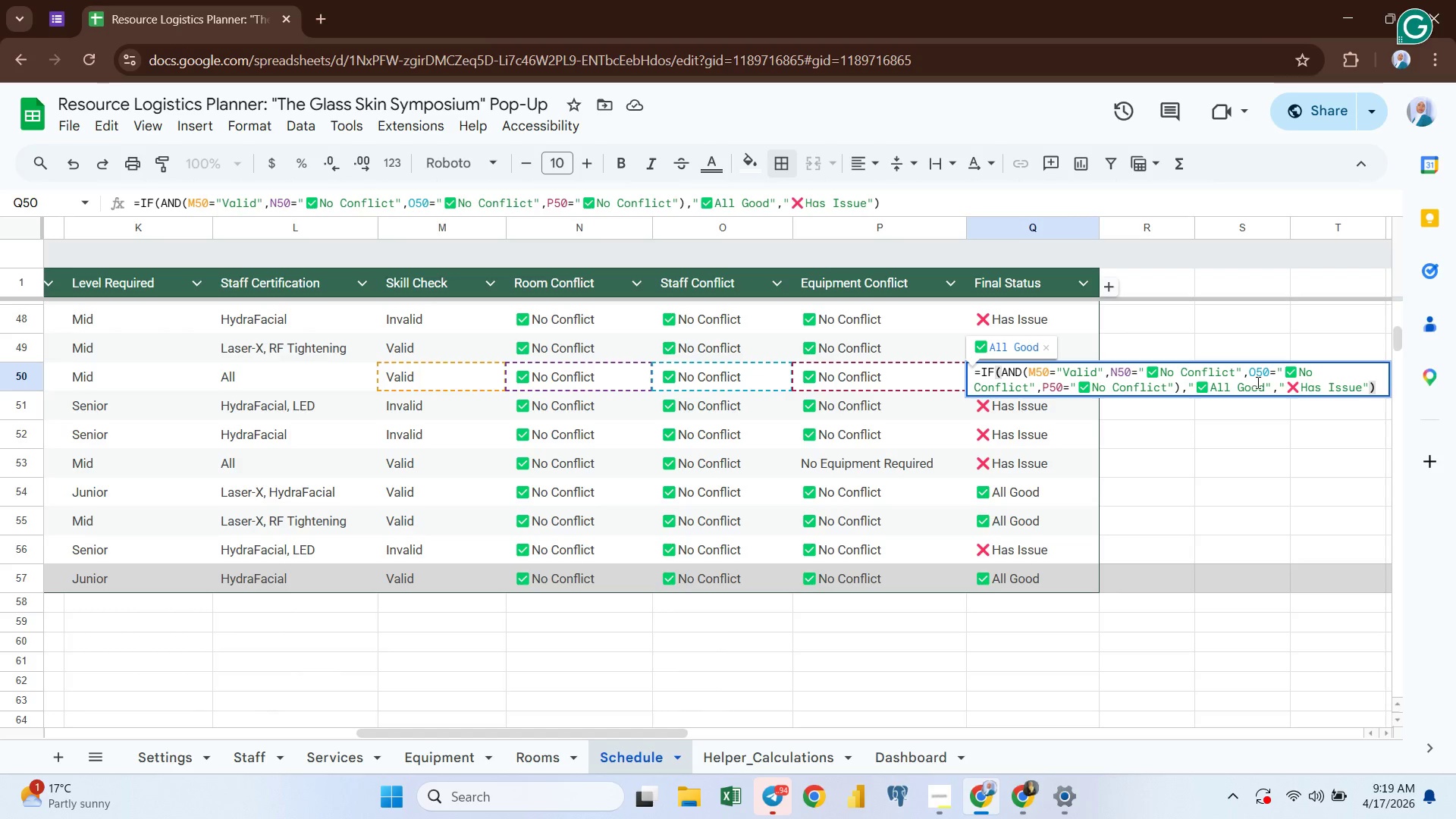 
left_click([1265, 384])
 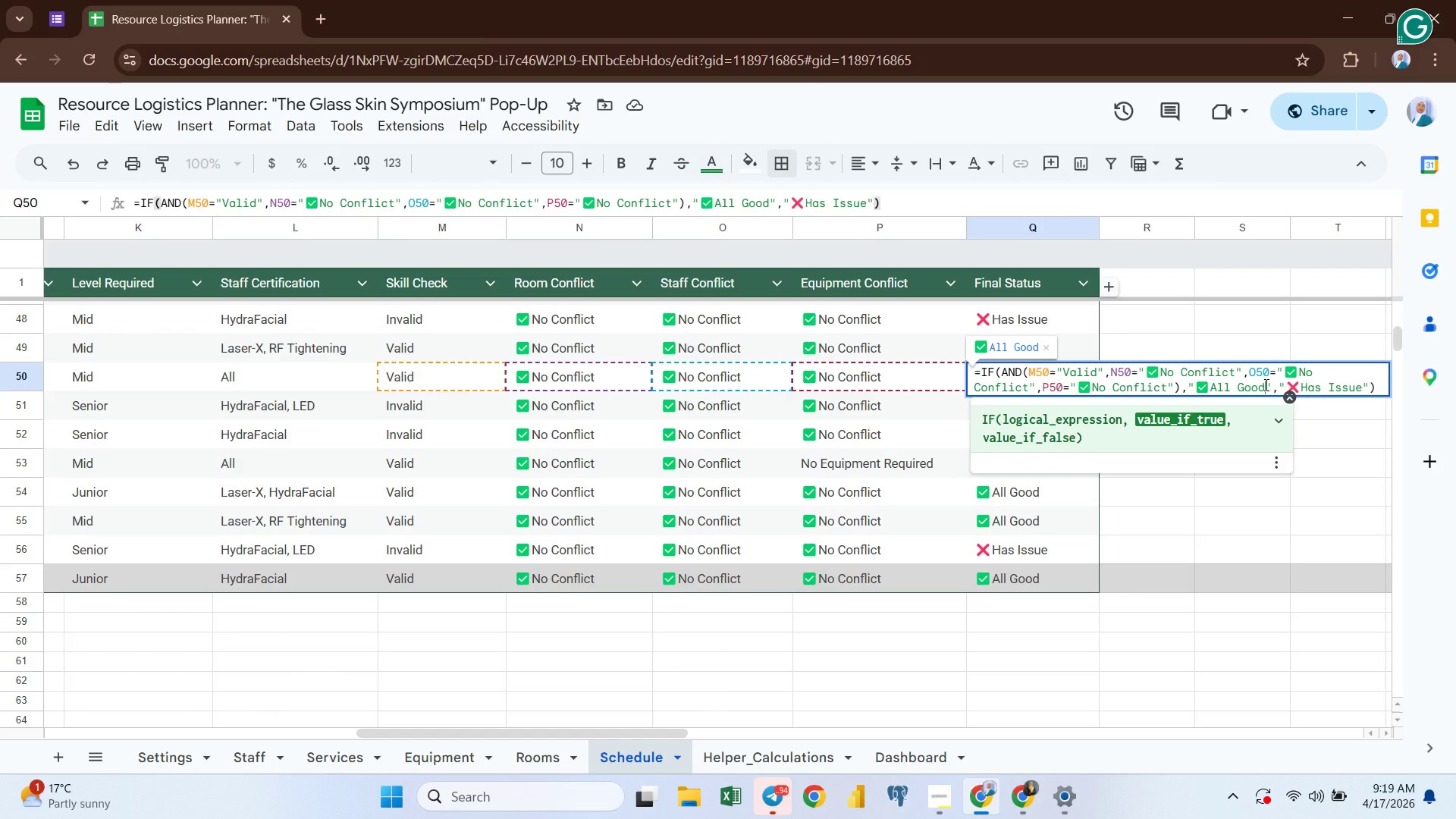 
hold_key(key=ArrowLeft, duration=0.7)
 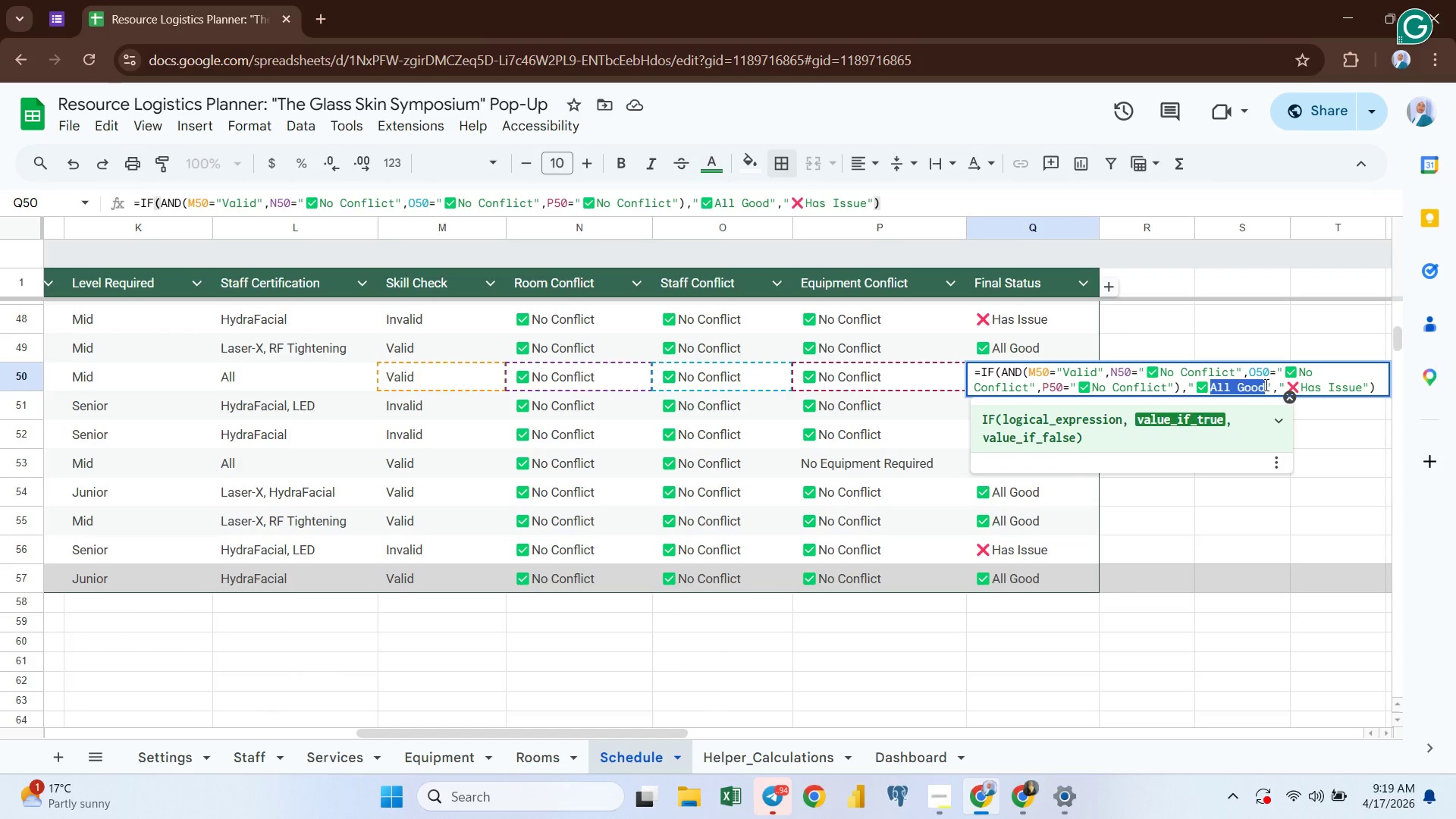 
key(Shift+ArrowLeft)
 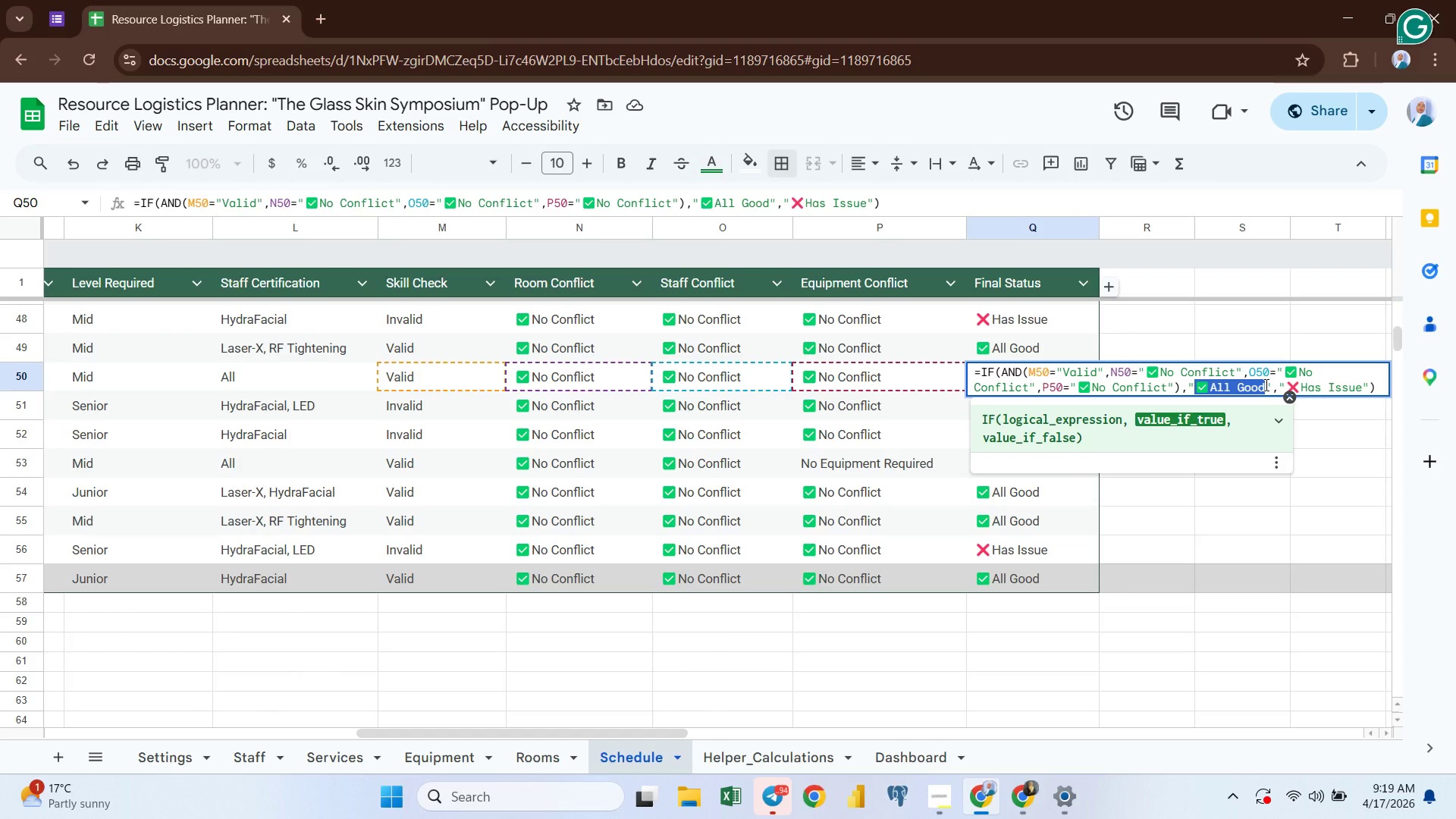 
key(Control+ControlLeft)
 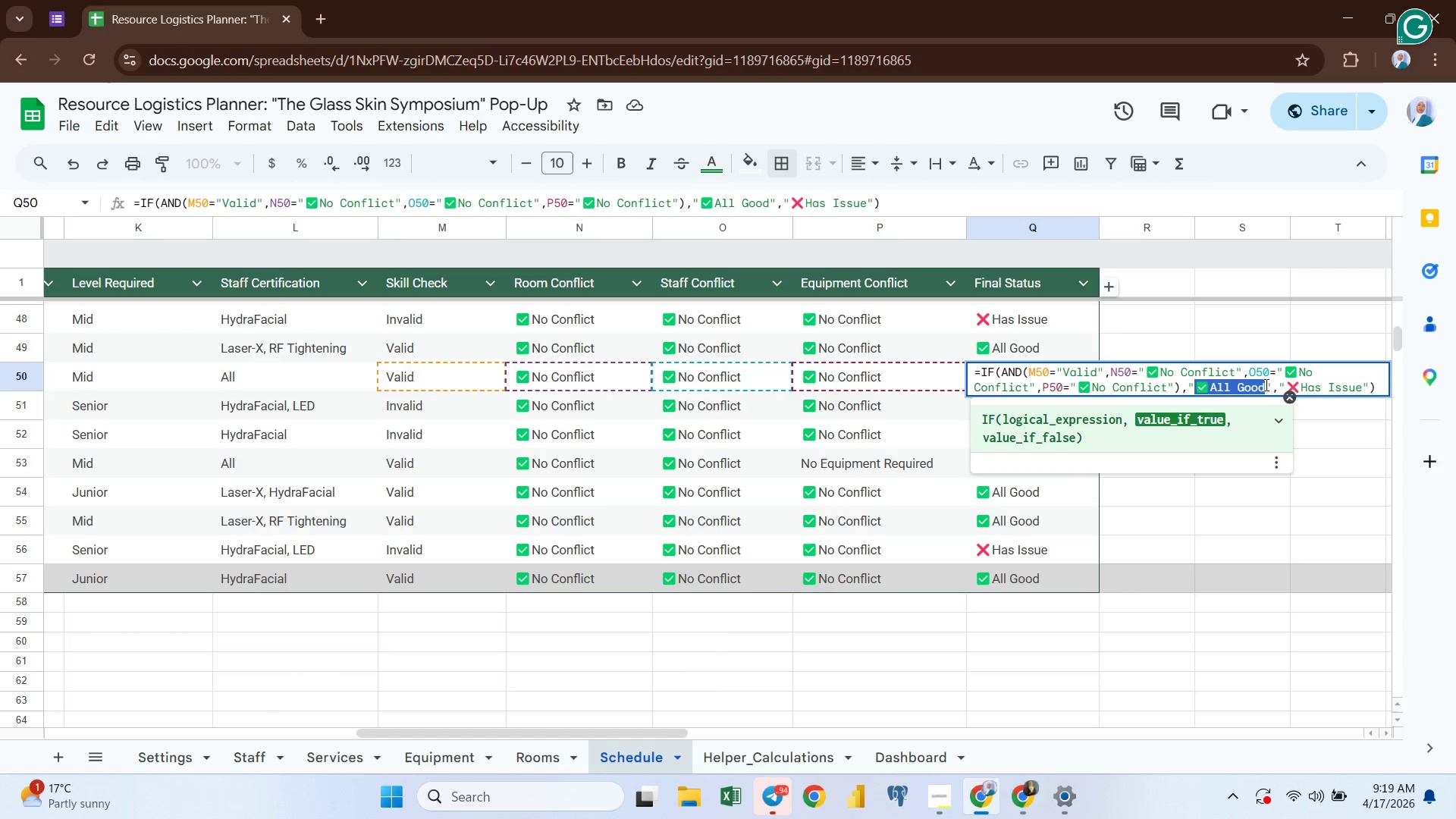 
key(Control+C)
 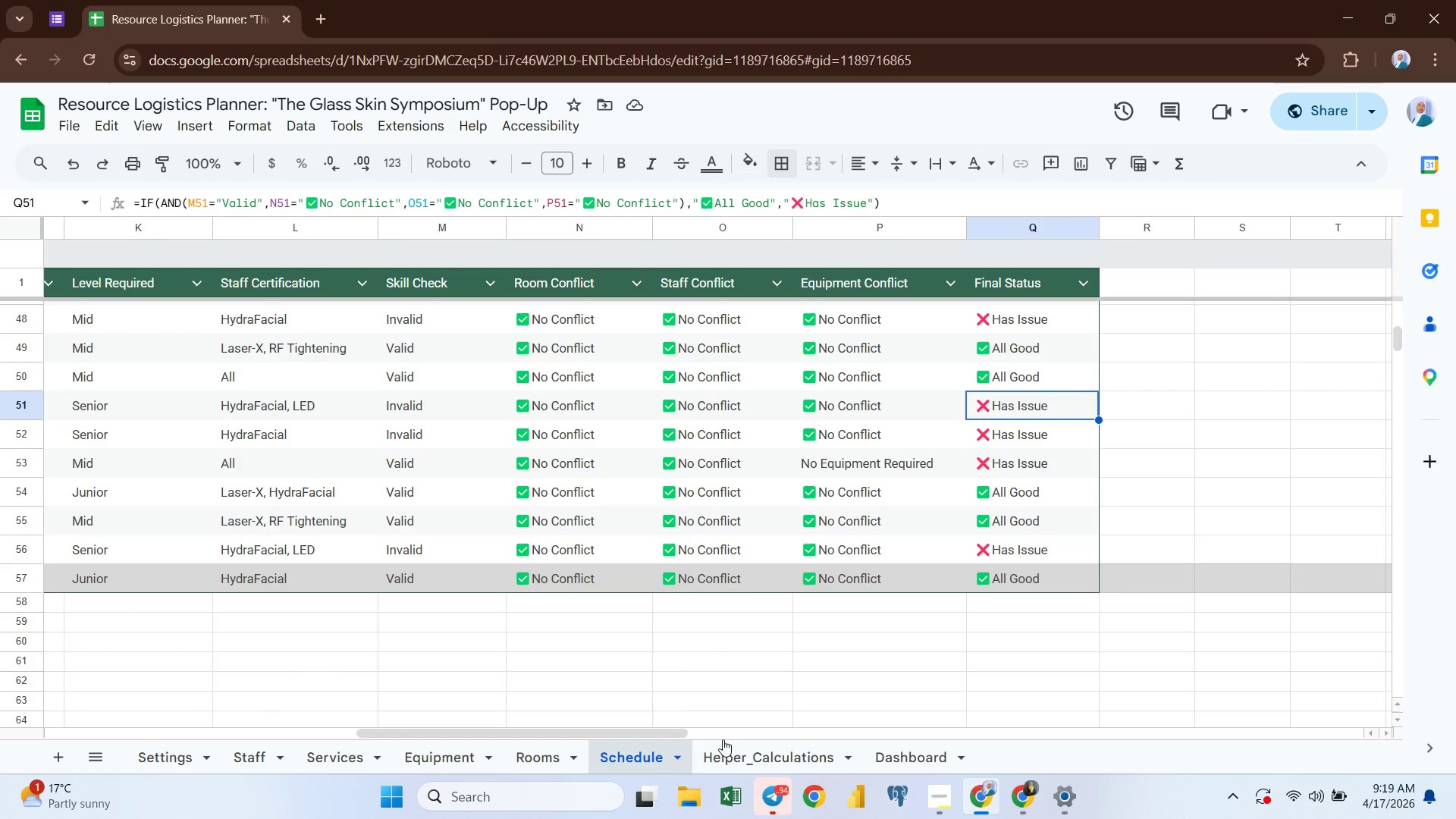 
left_click([912, 758])
 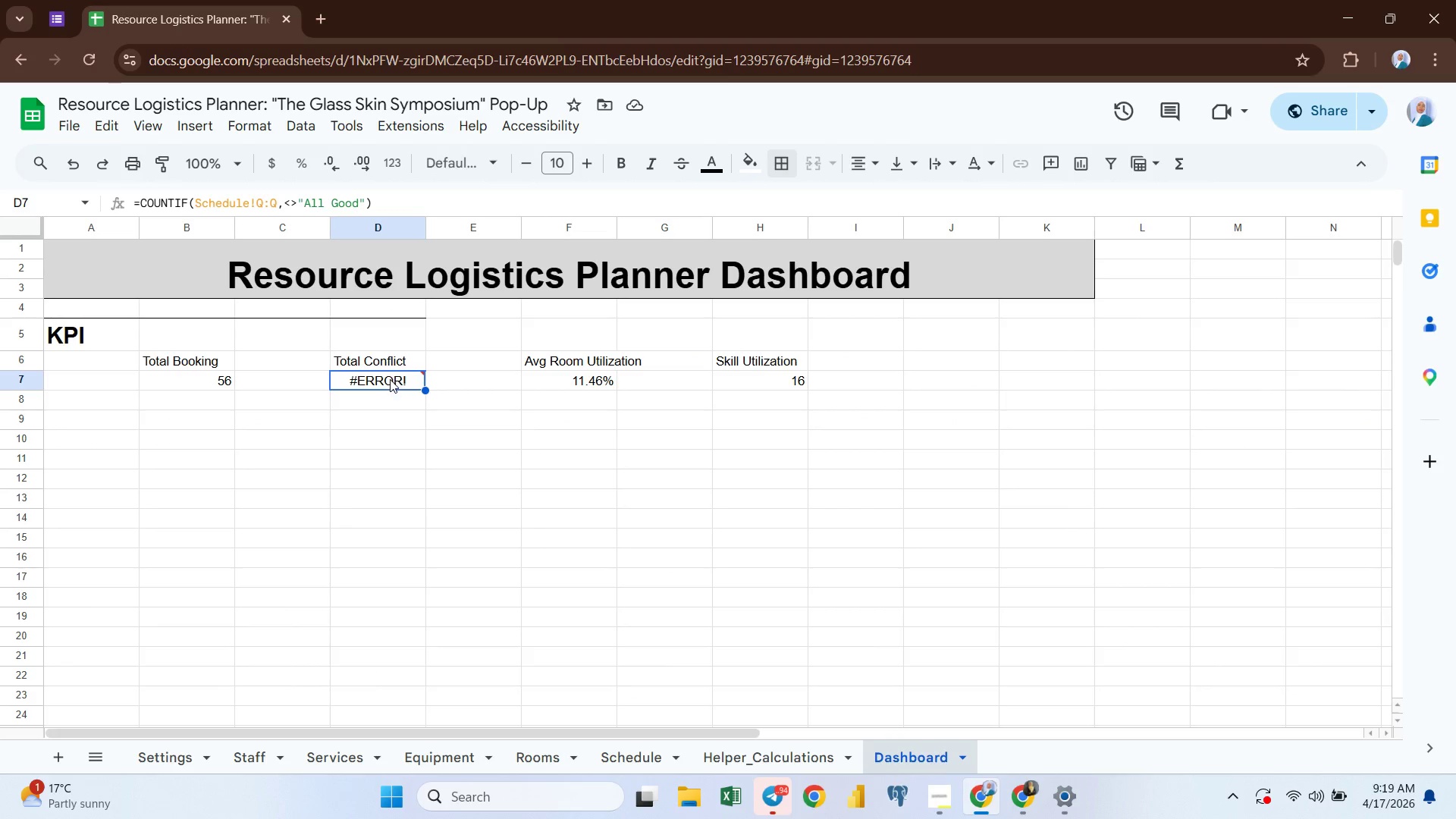 
double_click([390, 379])
 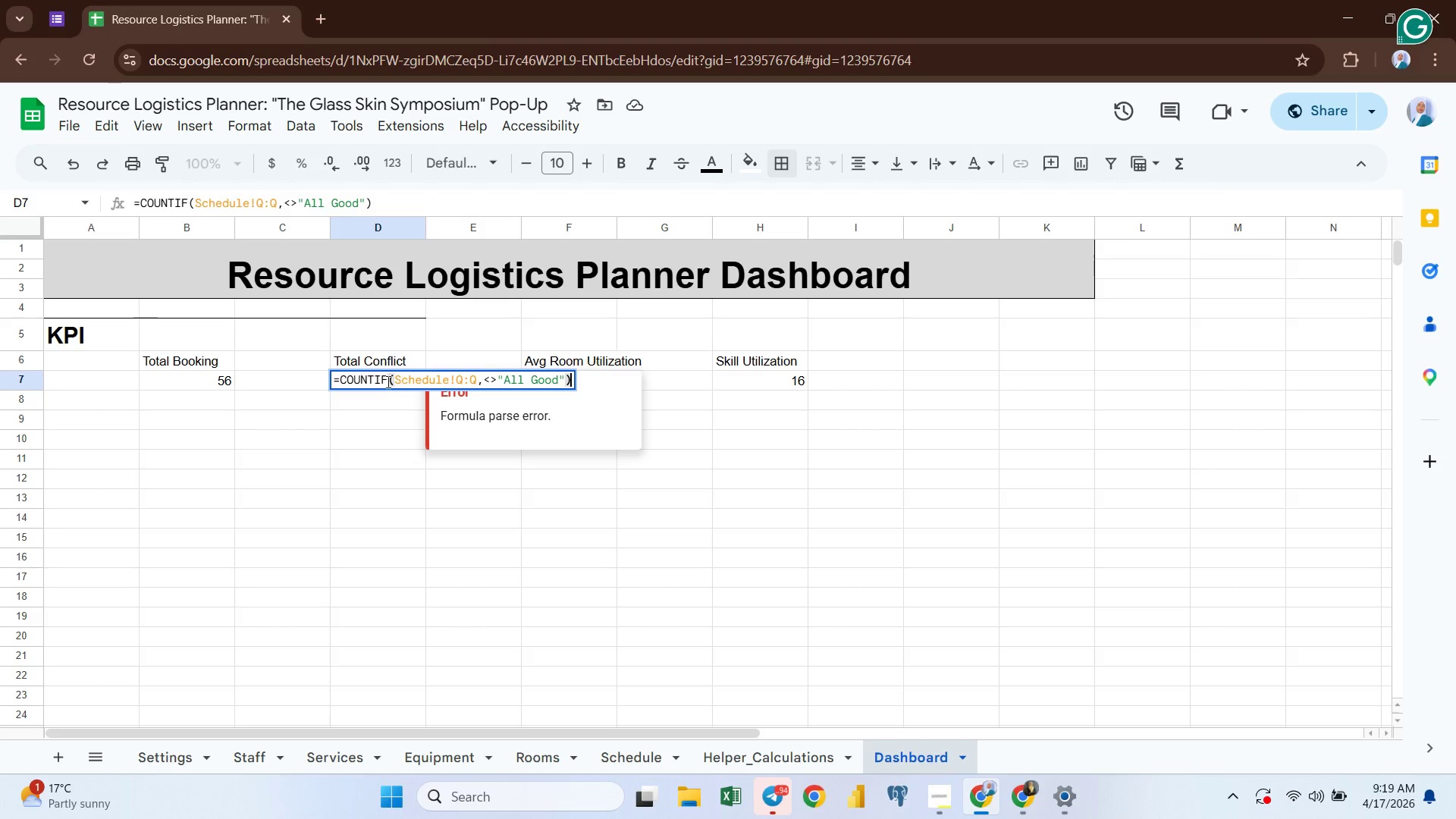 
left_click([388, 378])
 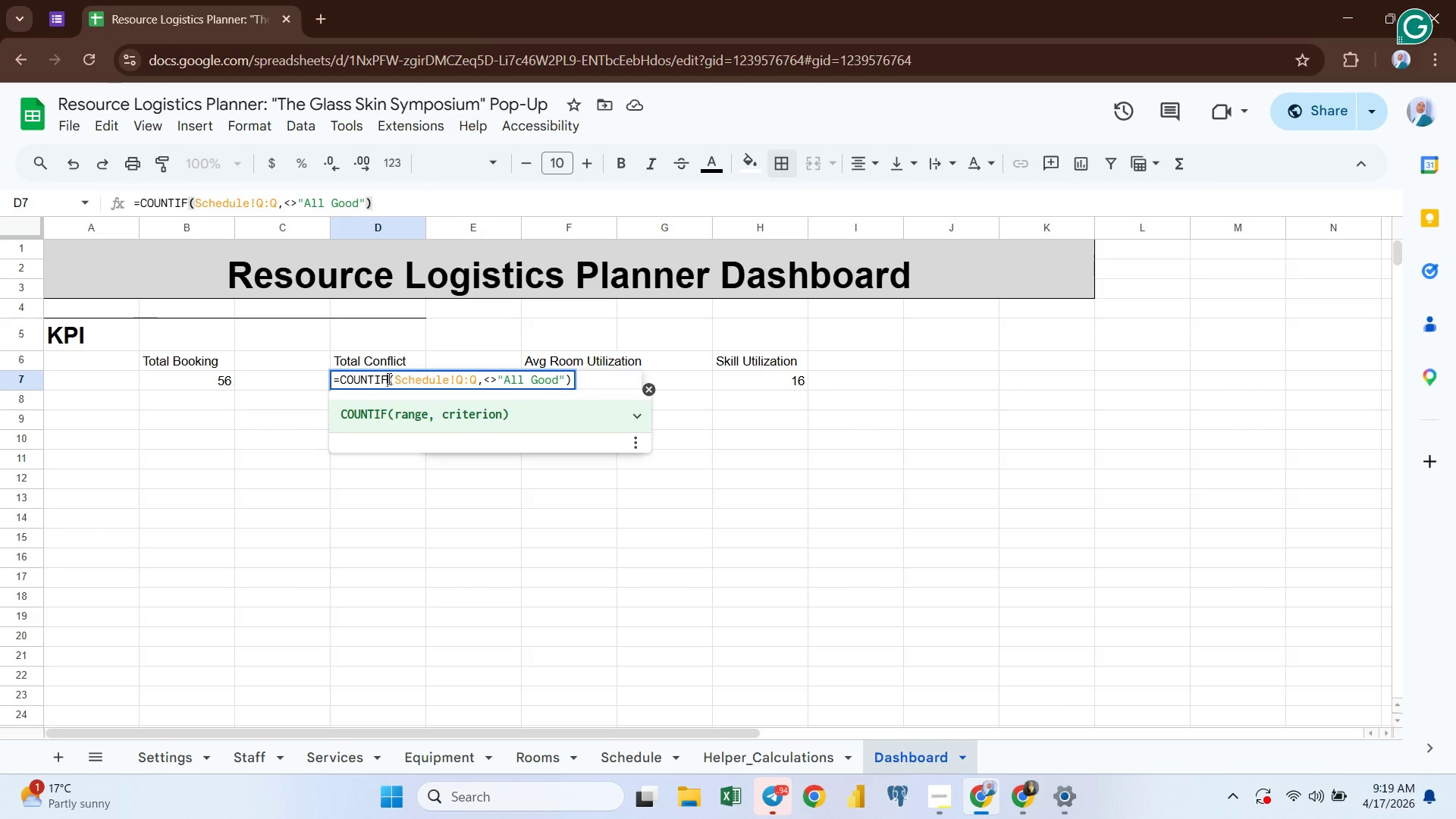 
key(CapsLock)
 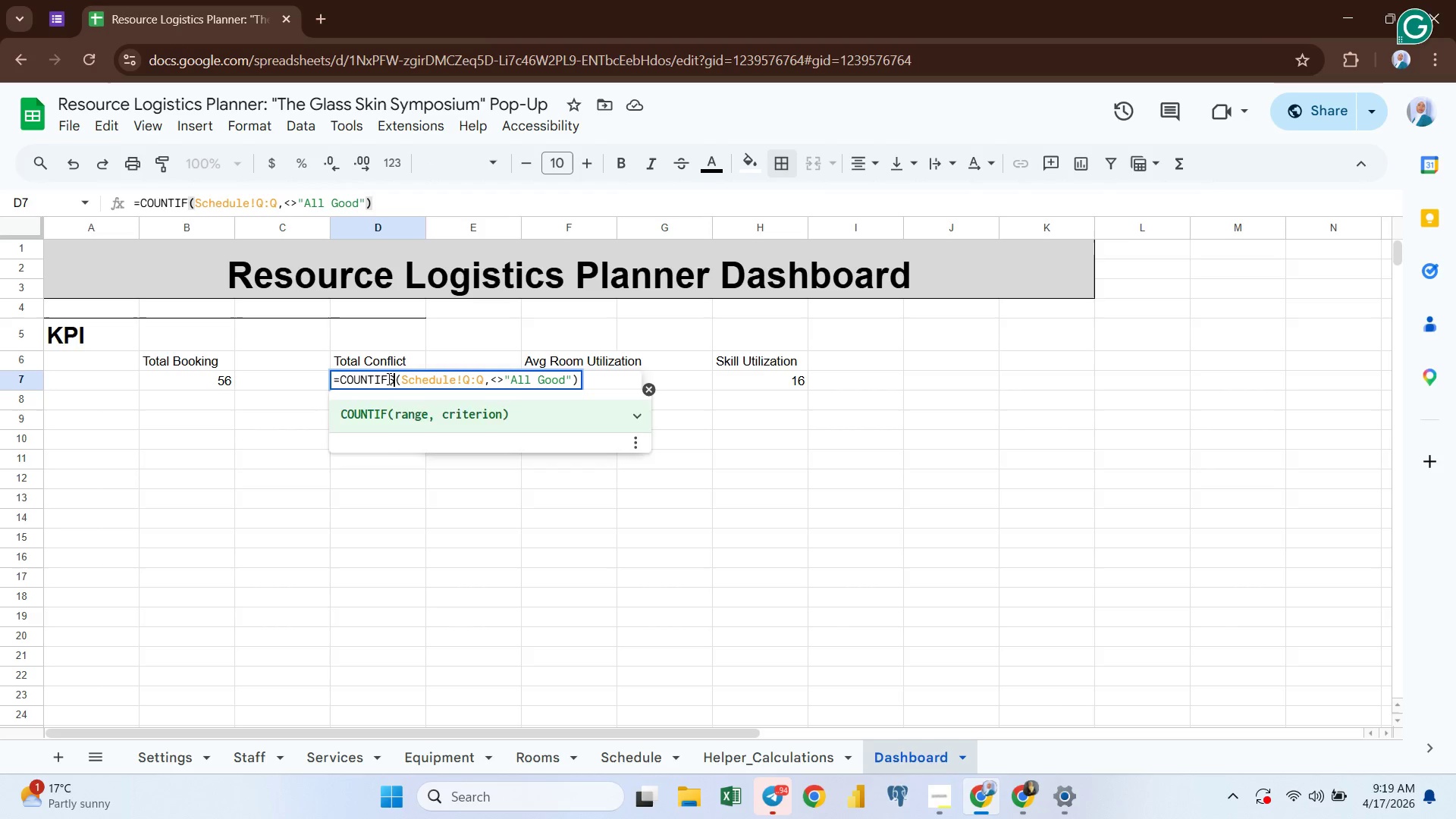 
key(S)
 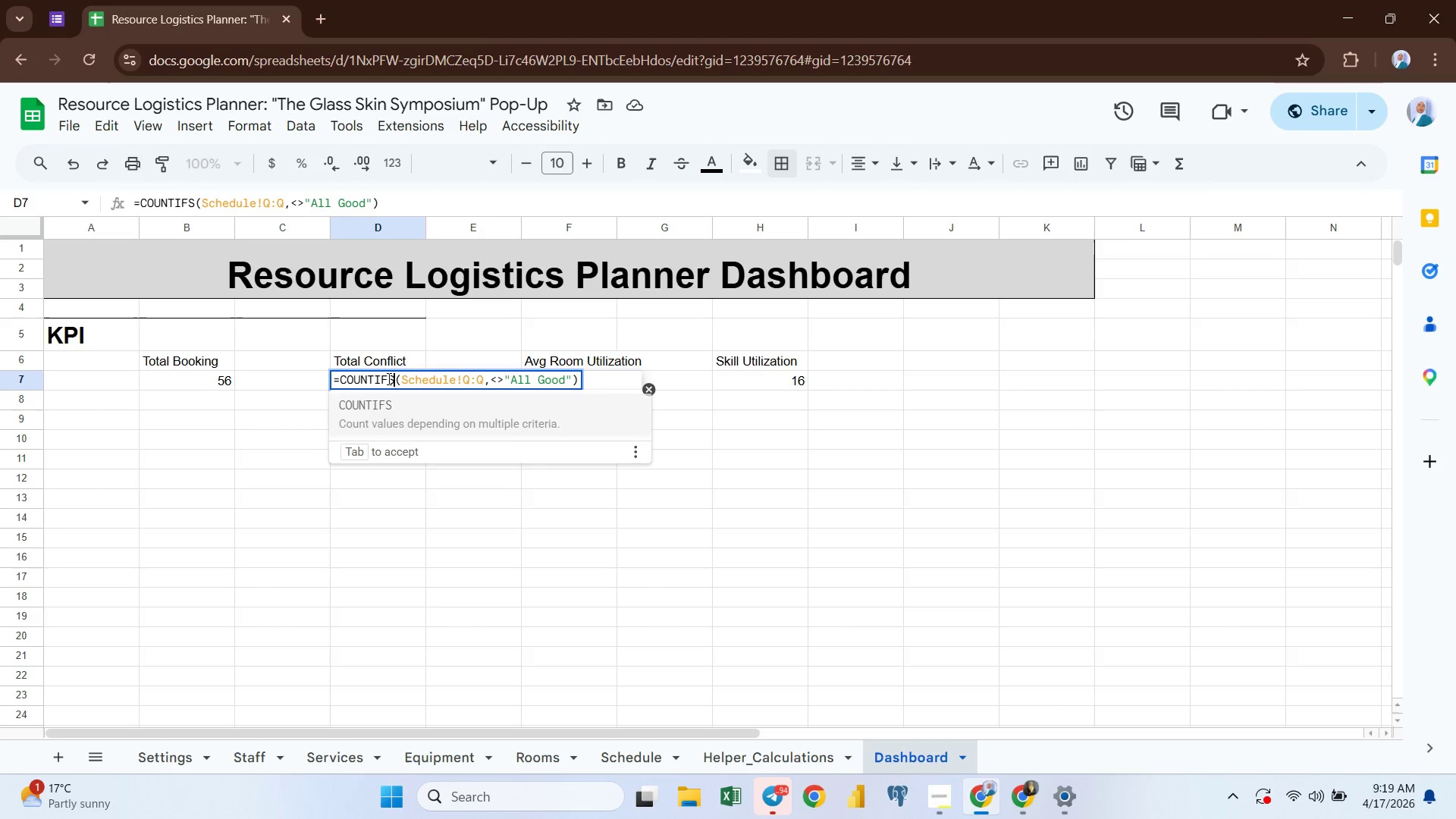 
key(CapsLock)
 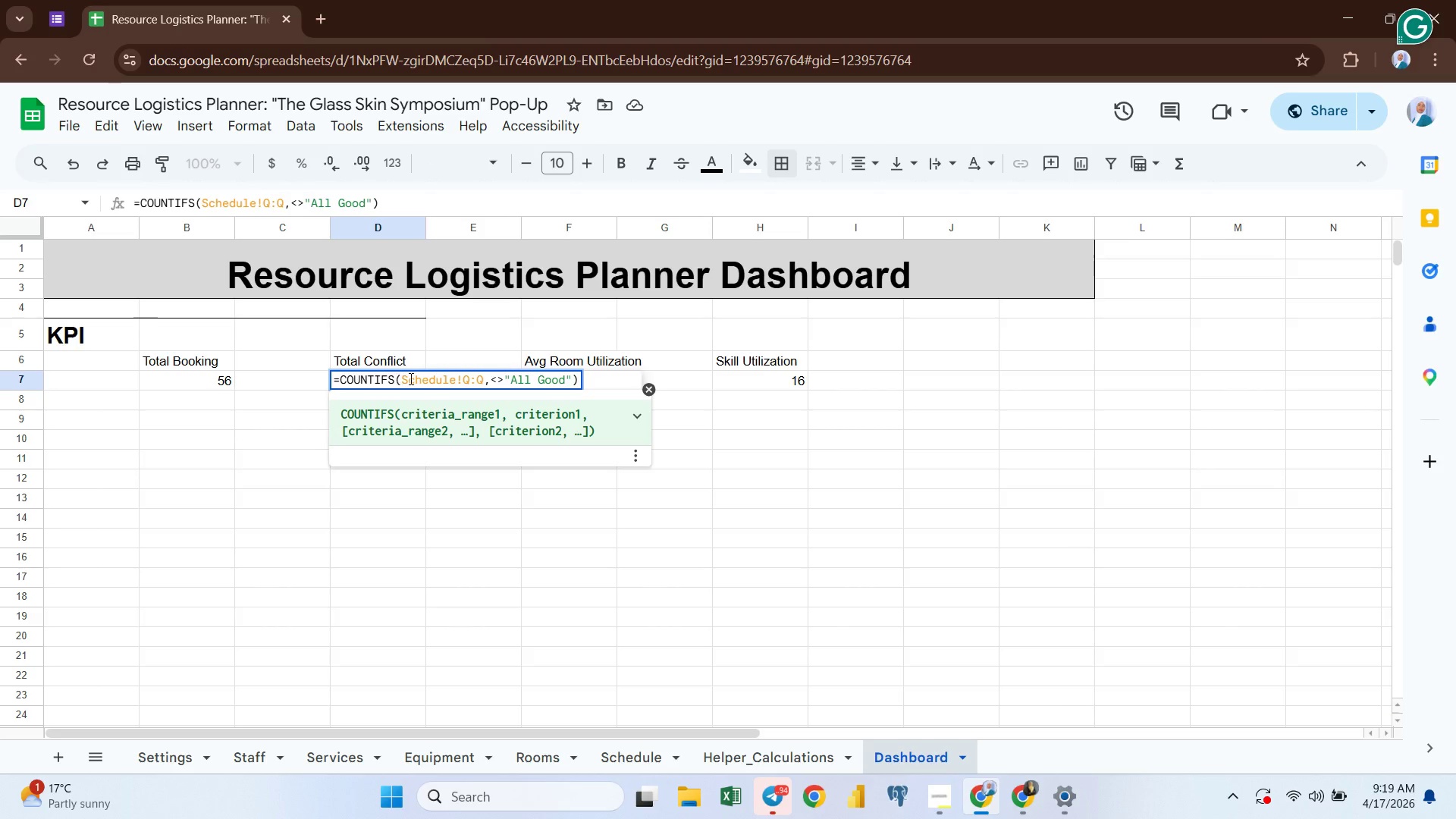 
left_click([417, 379])
 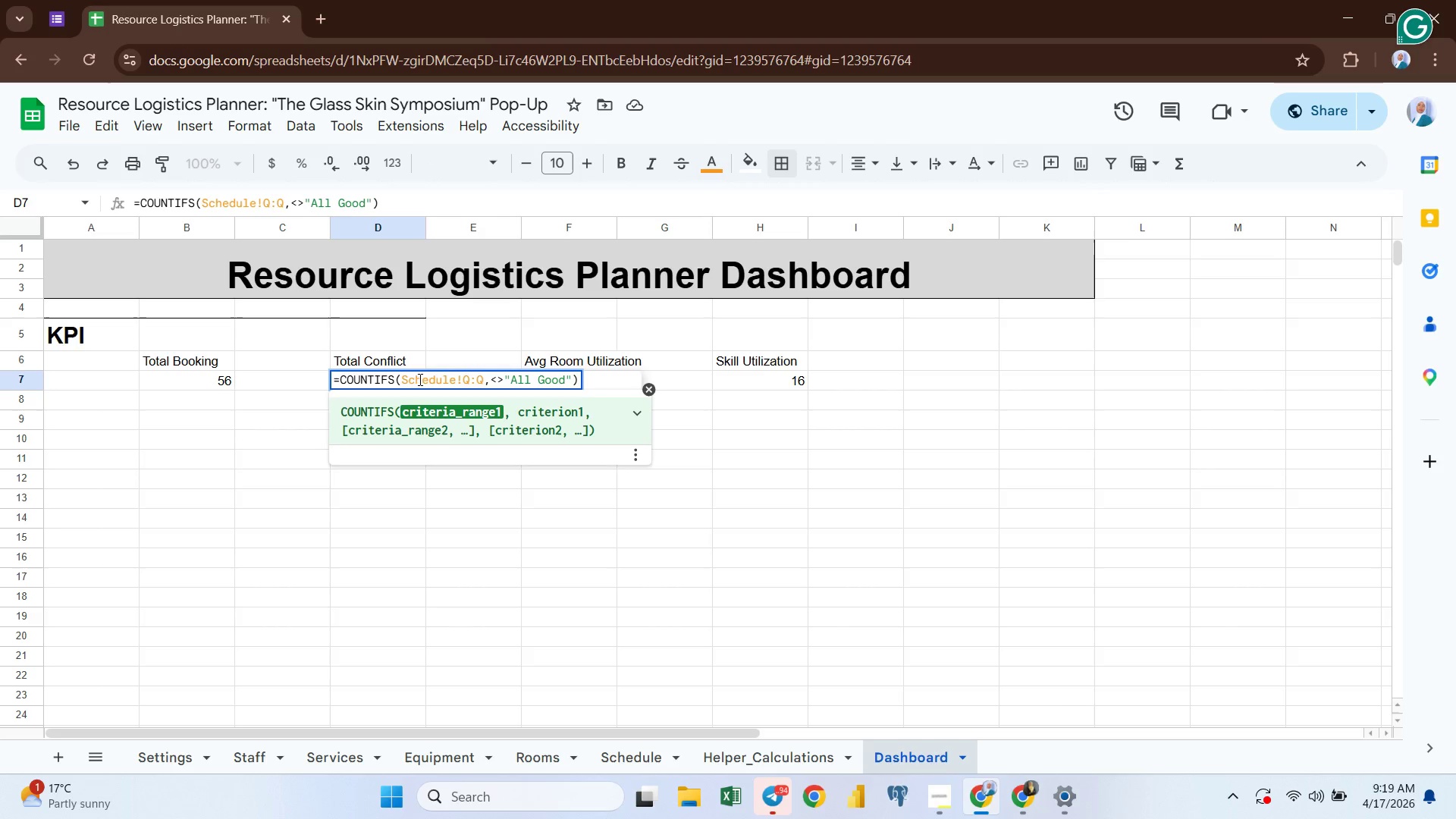 
left_click([482, 378])
 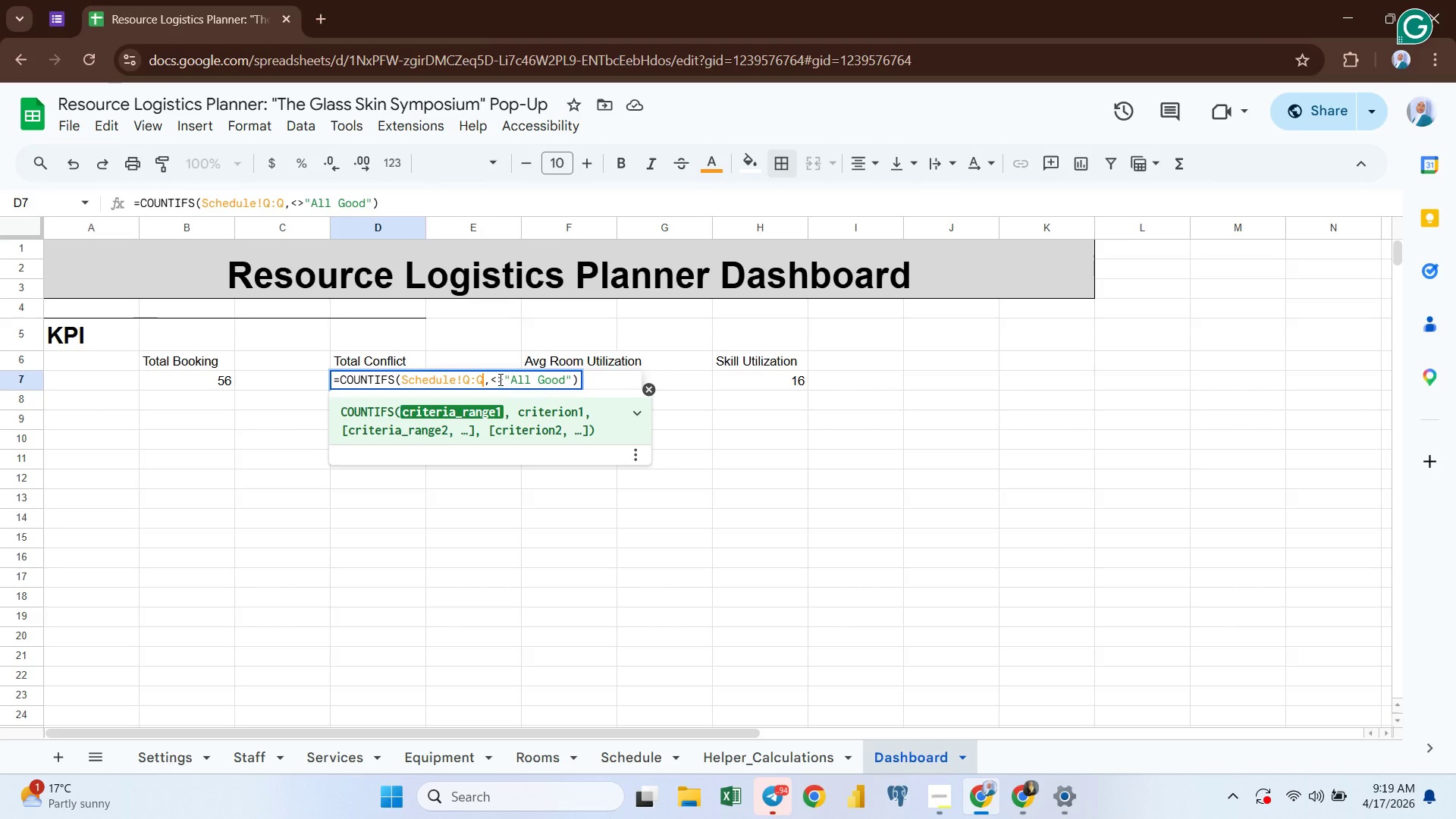 
left_click([504, 379])
 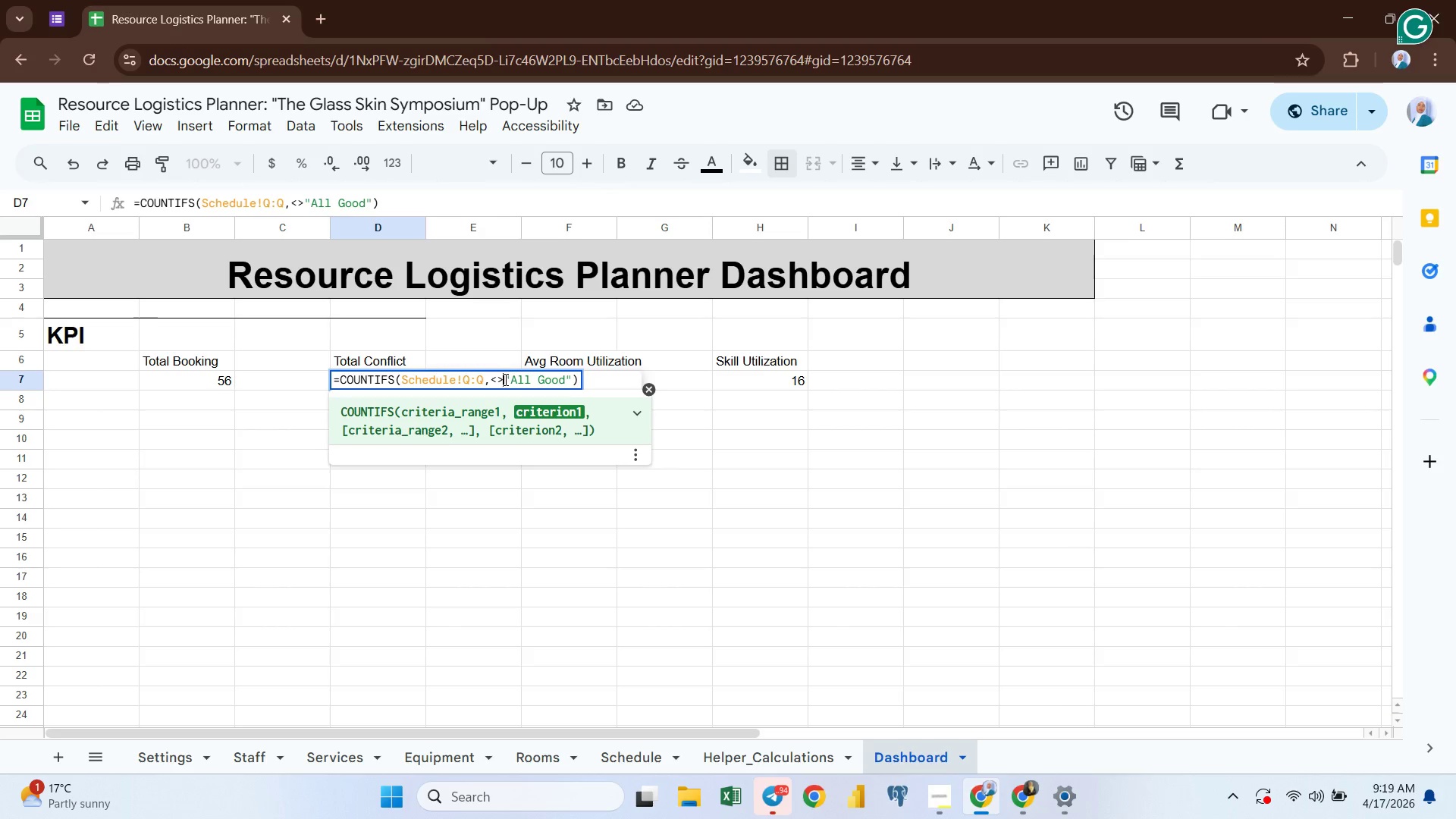 
key(Backspace)
 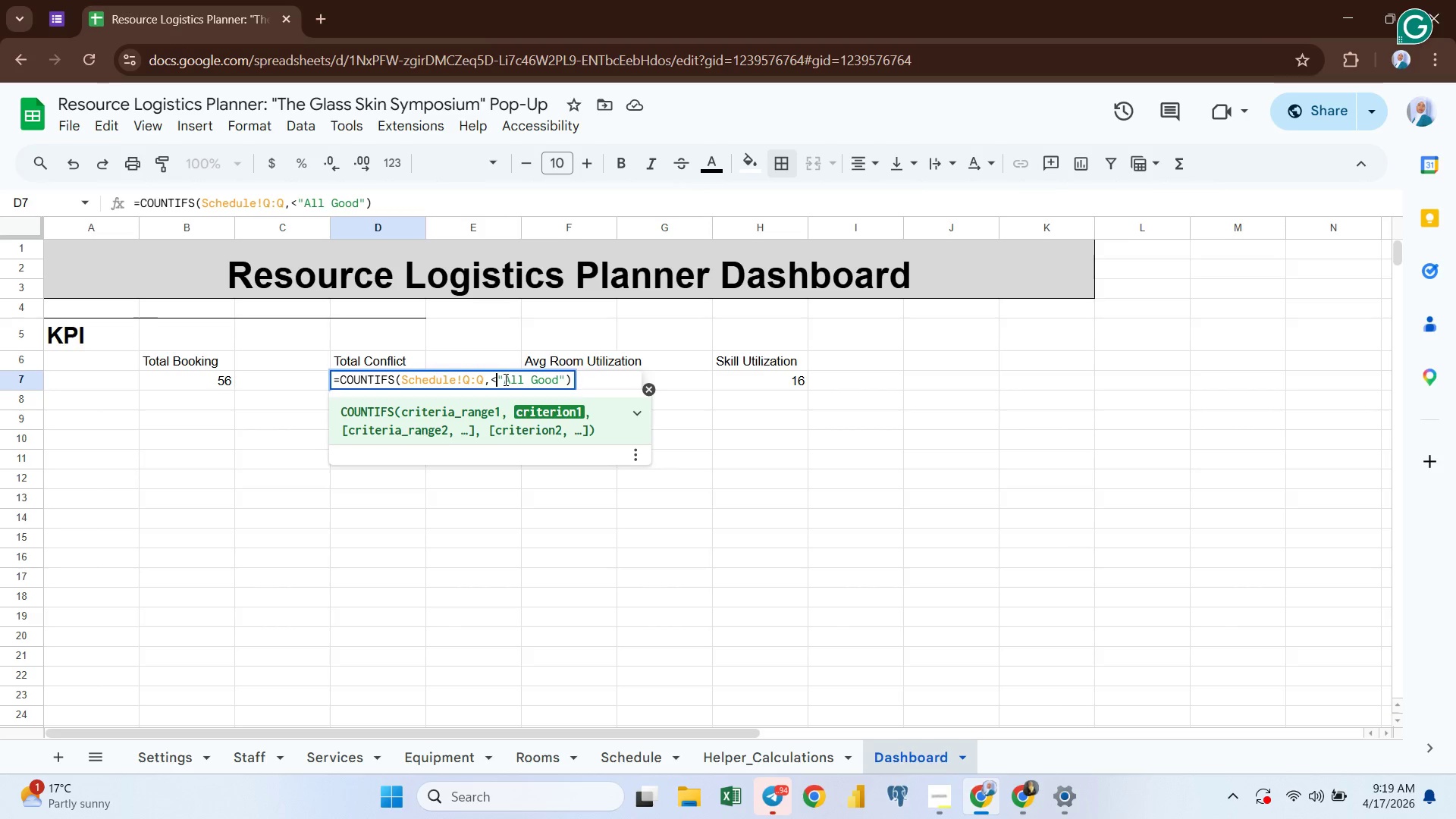 
key(Backspace)
 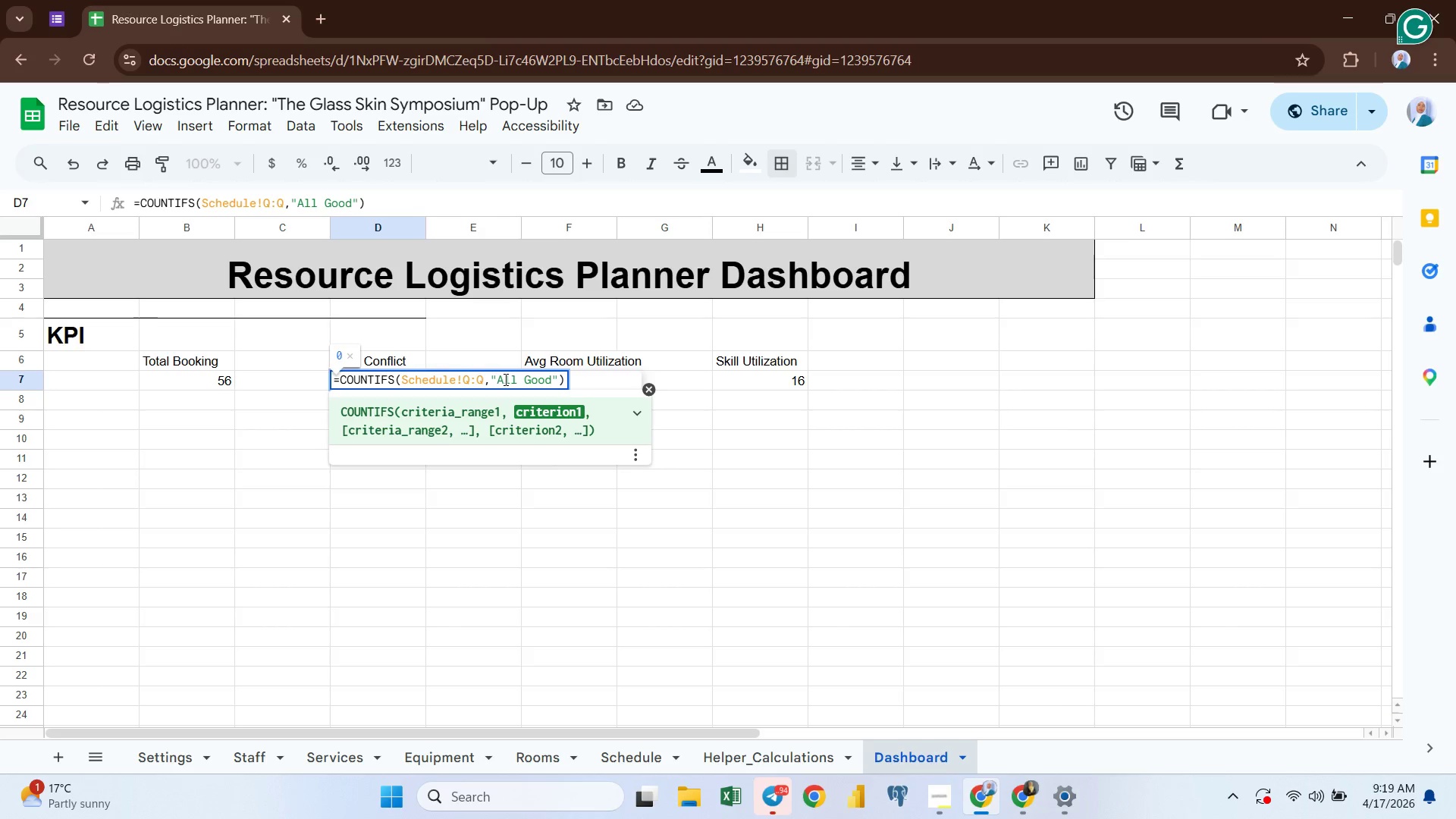 
key(ArrowRight)
 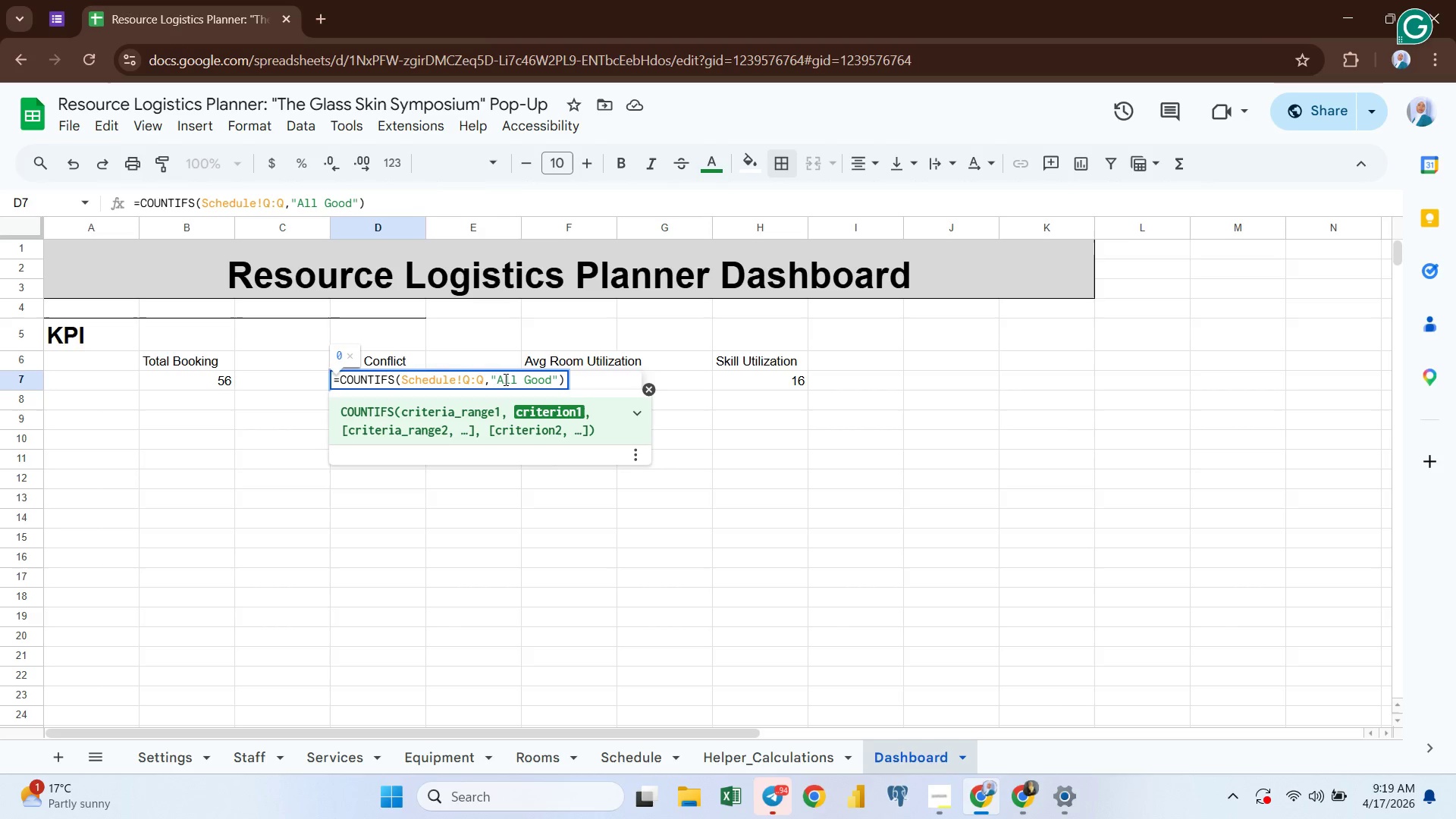 
key(Shift+Comma)
 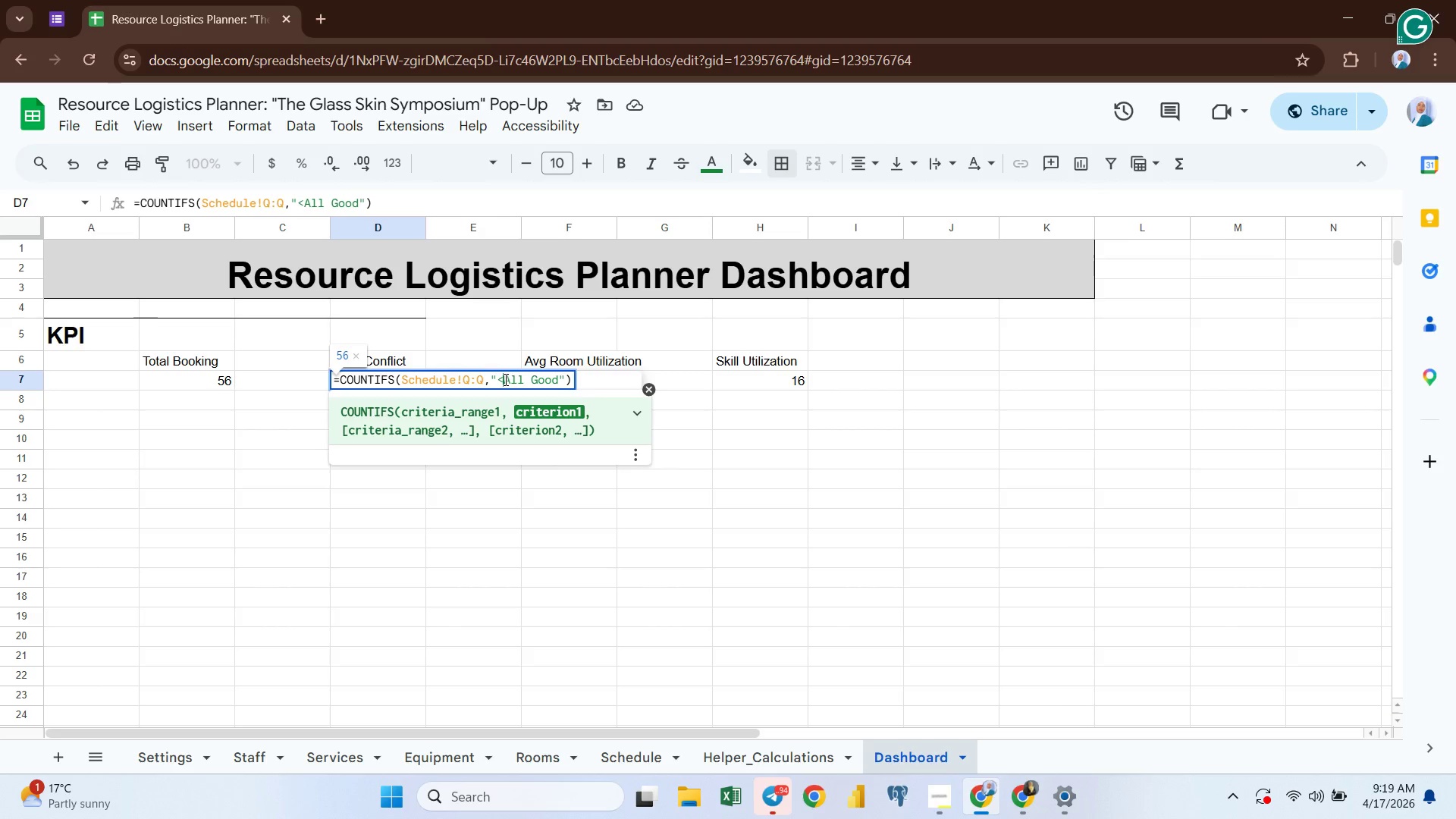 
key(Shift+Period)
 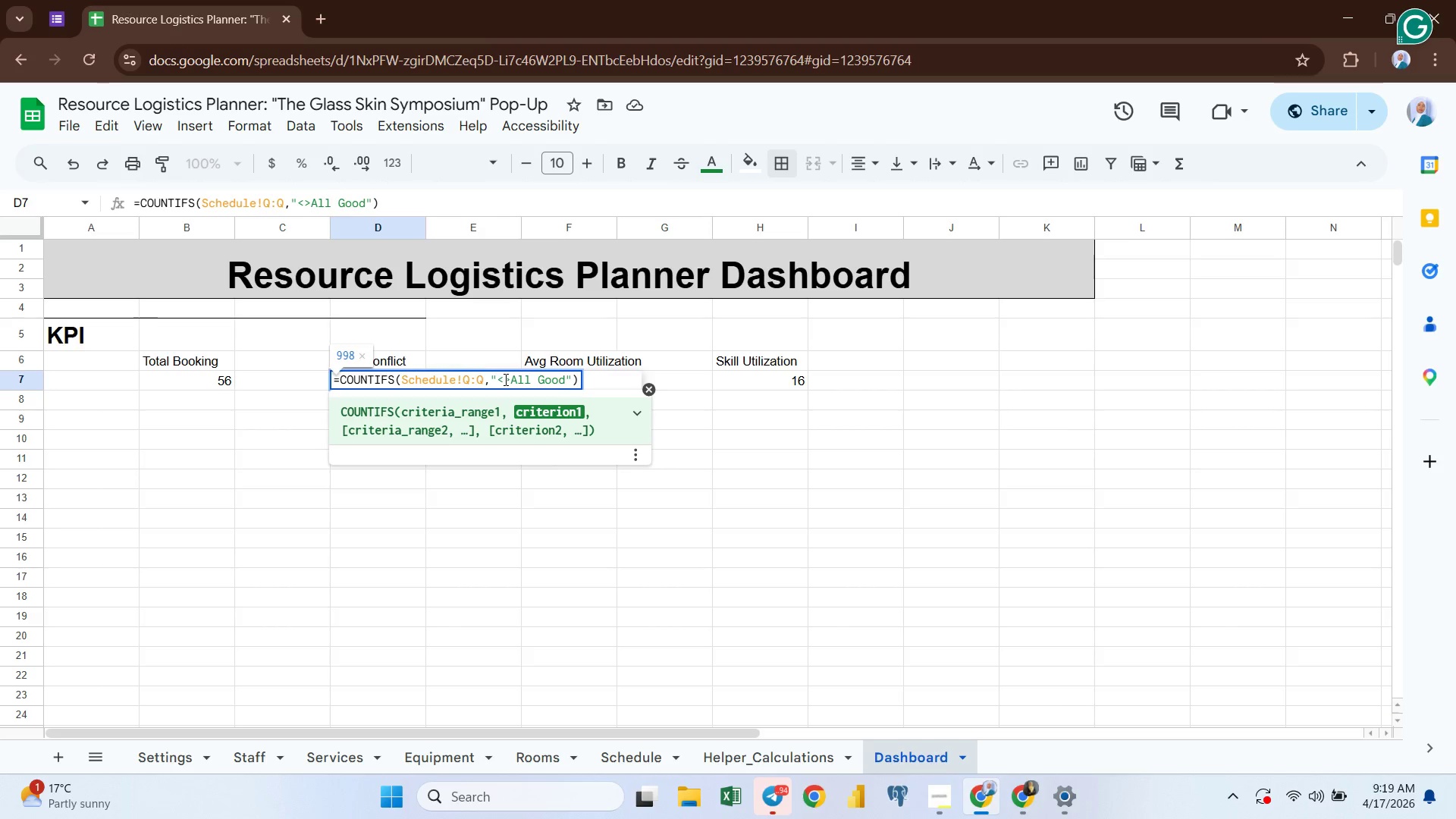 
key(ArrowRight)
 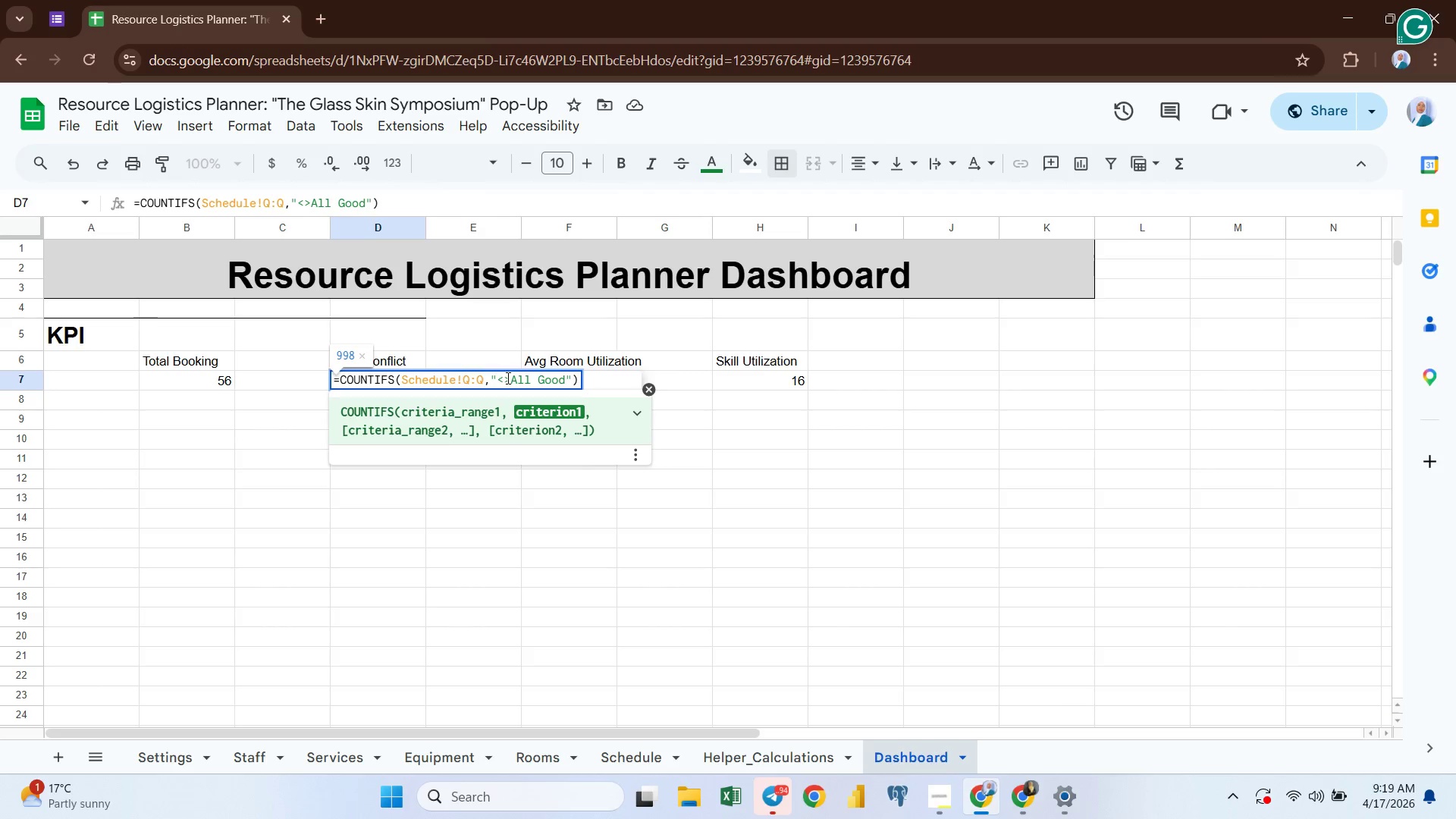 
wait(5.27)
 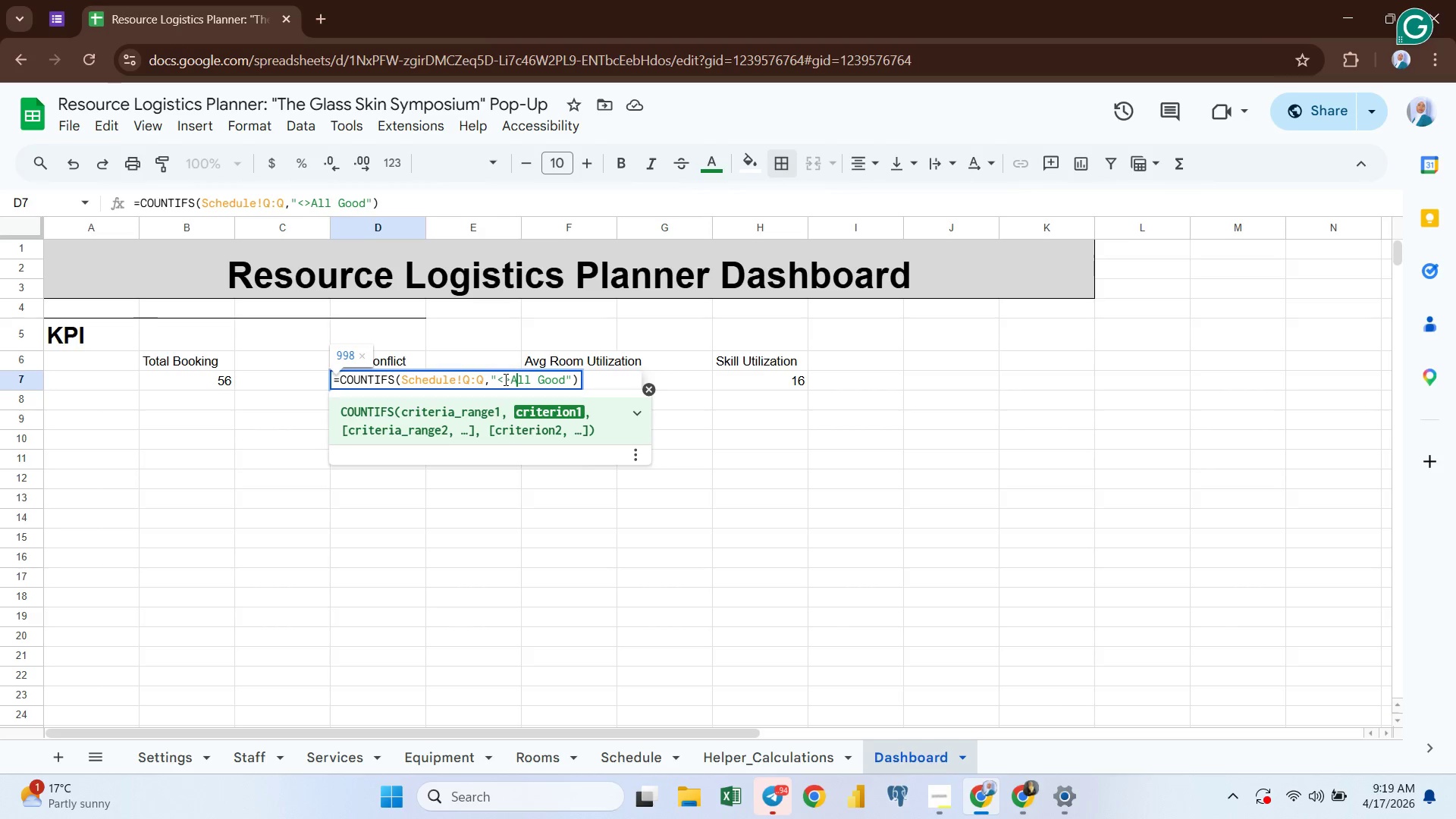 
left_click([566, 376])
 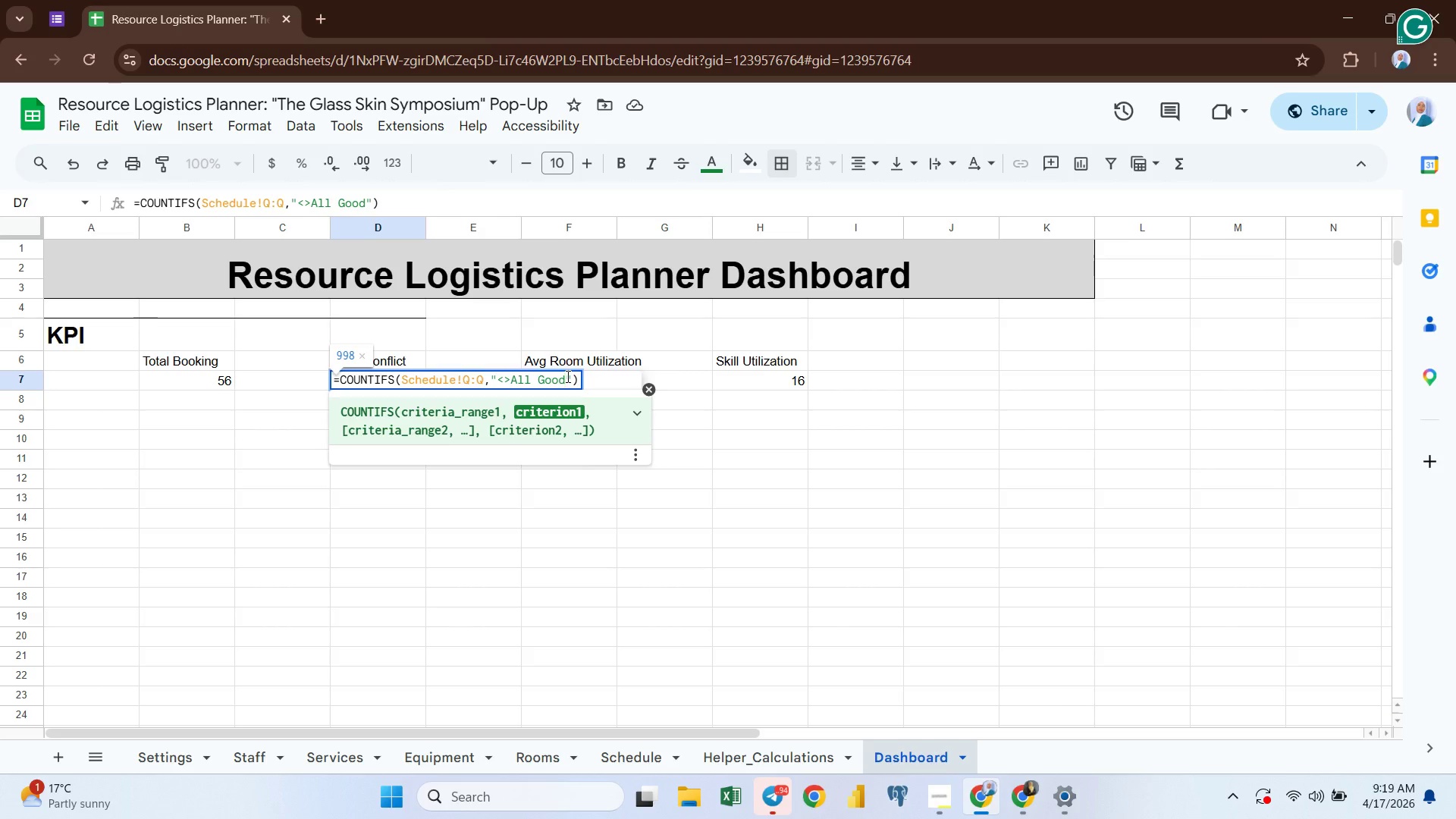 
hold_key(key=ArrowLeft, duration=0.62)
 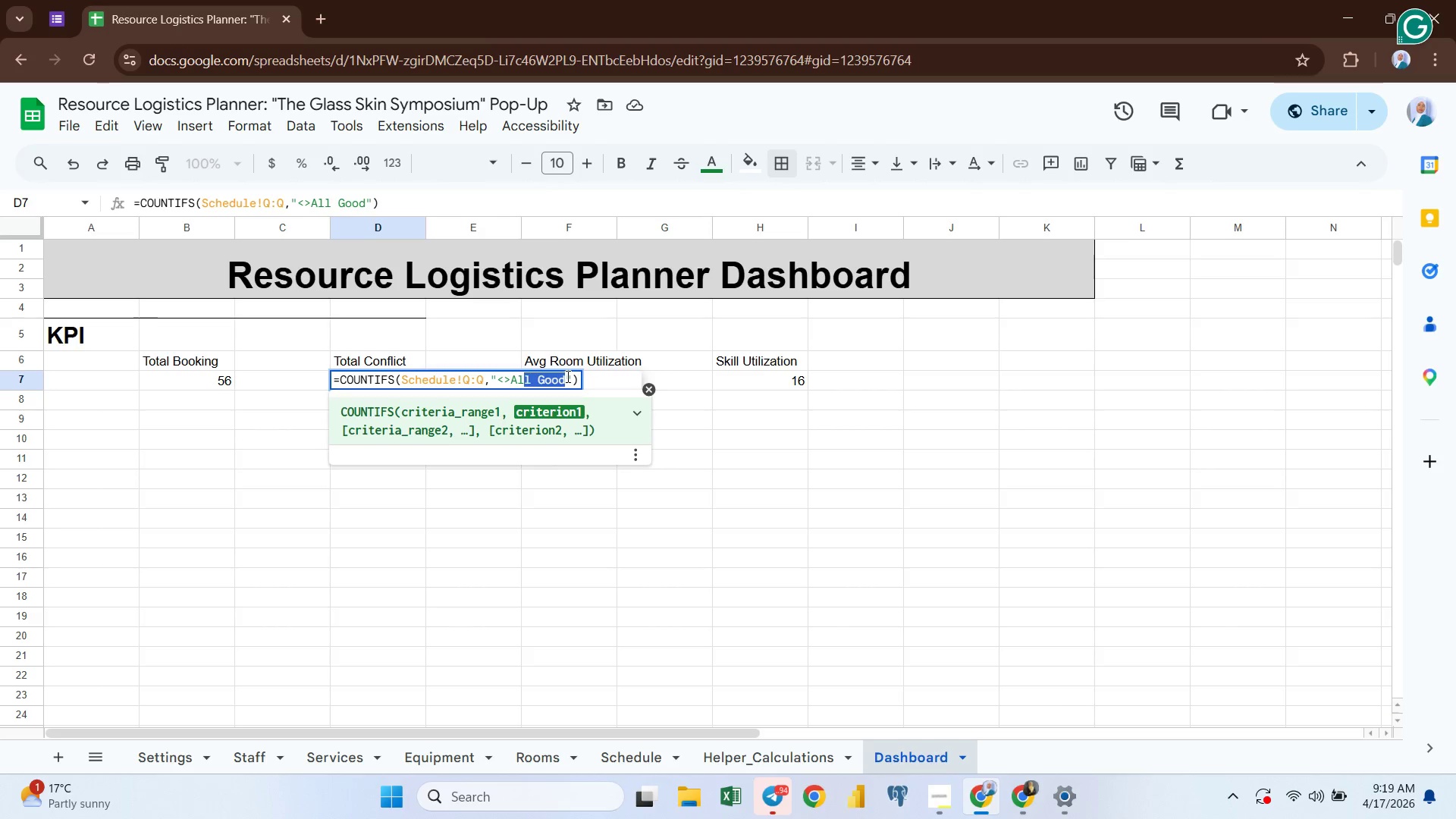 
key(Shift+ArrowLeft)
 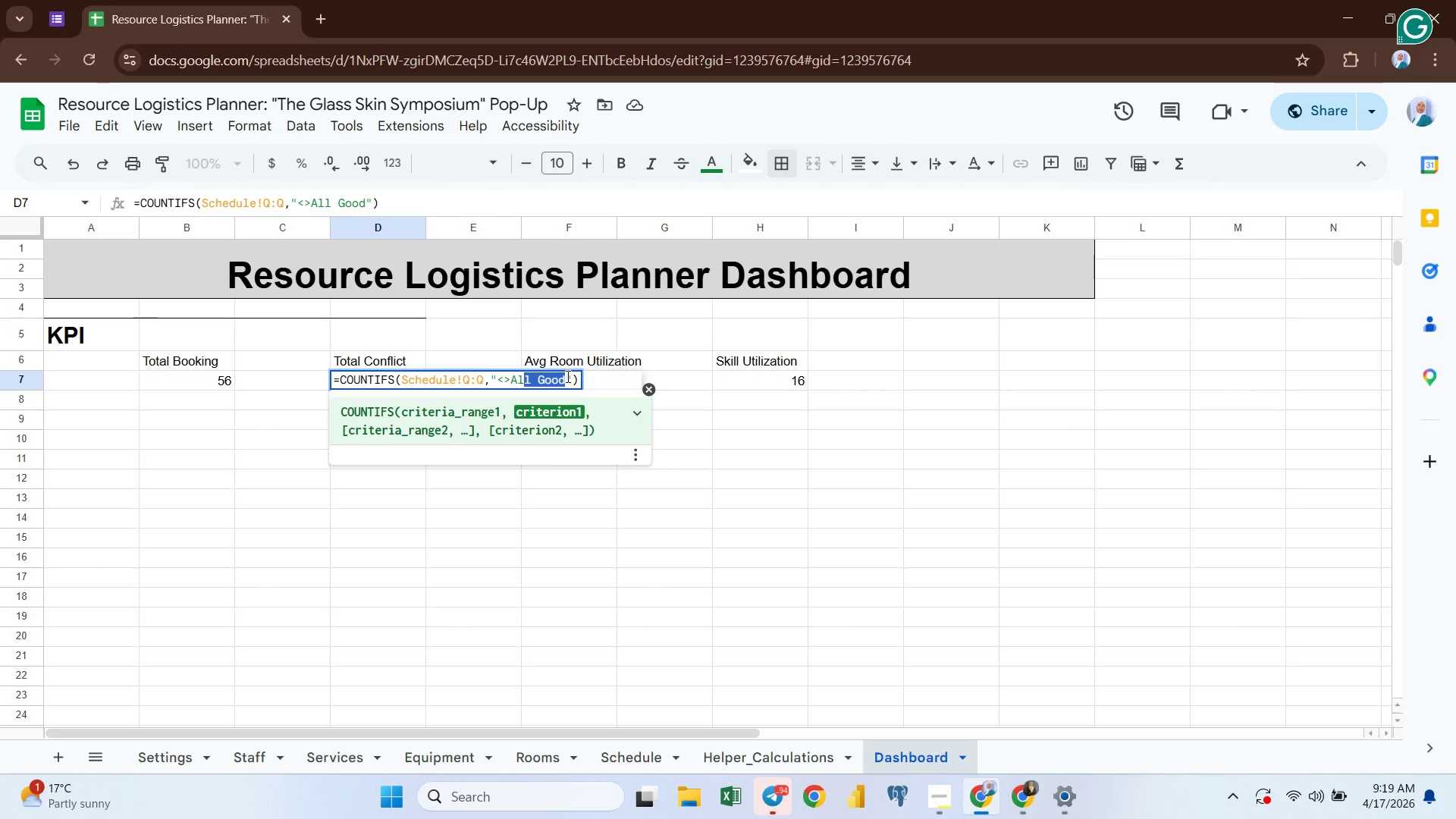 
key(Shift+ArrowLeft)
 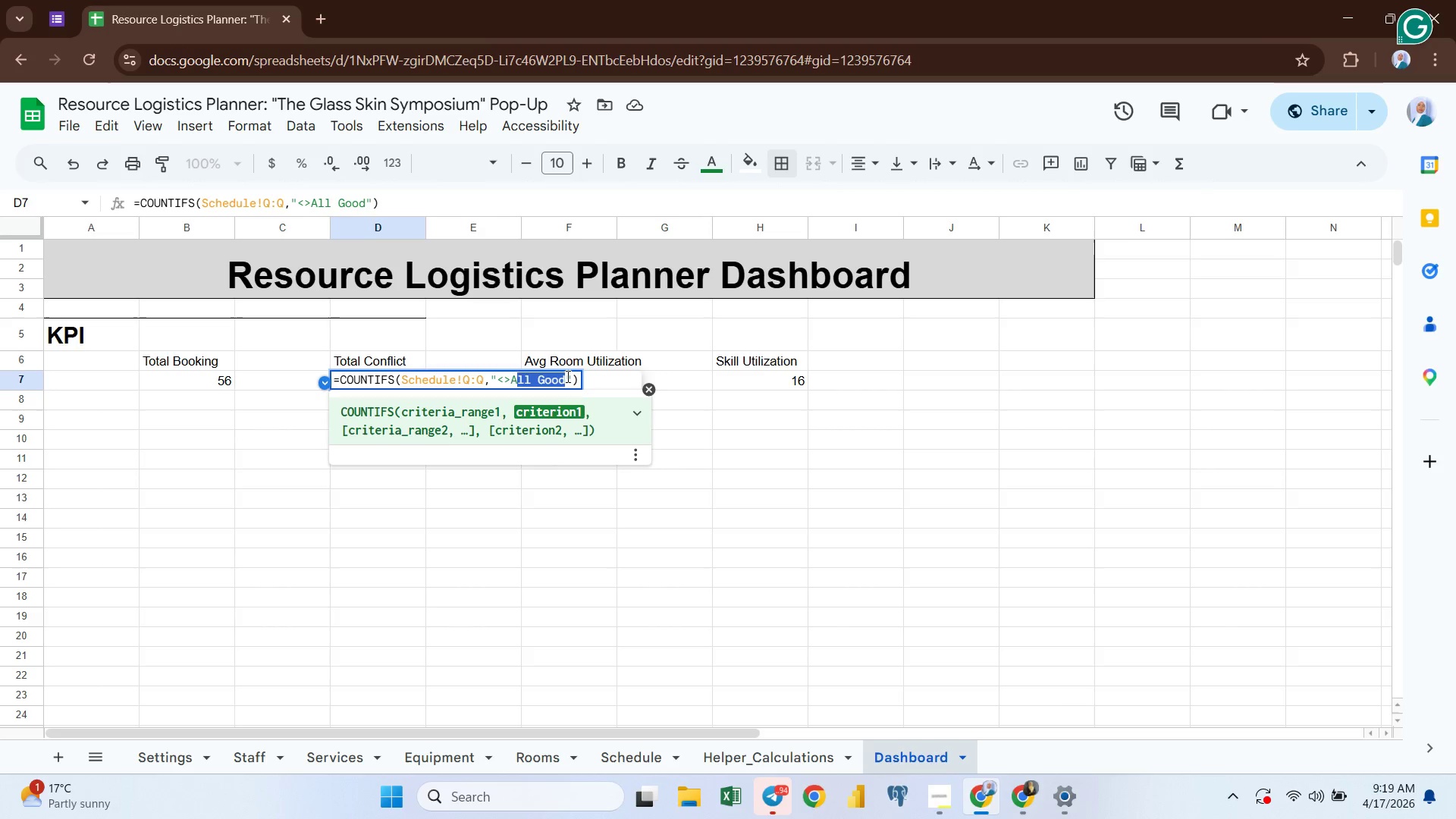 
key(Shift+ArrowLeft)
 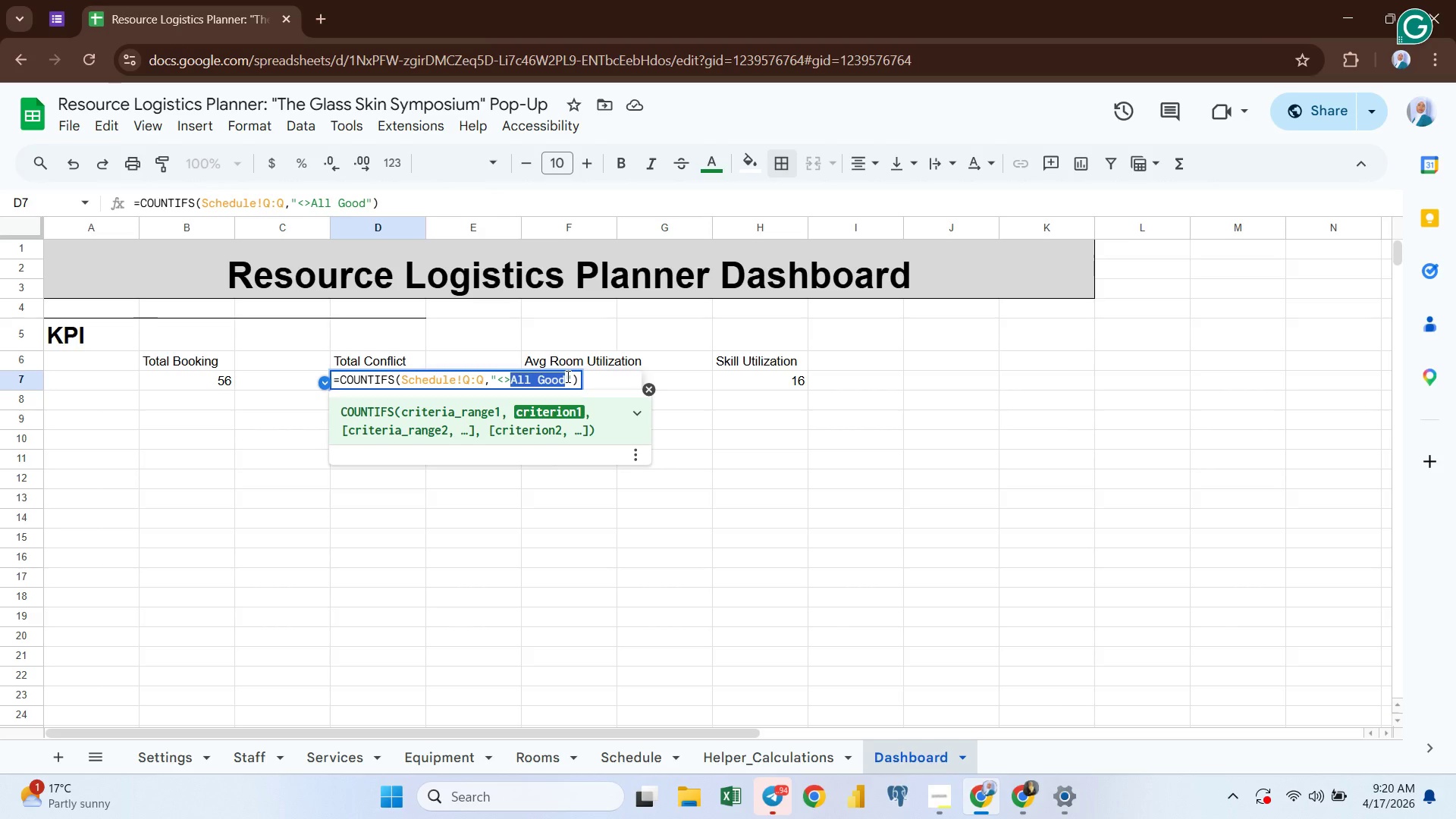 
key(Control+V)
 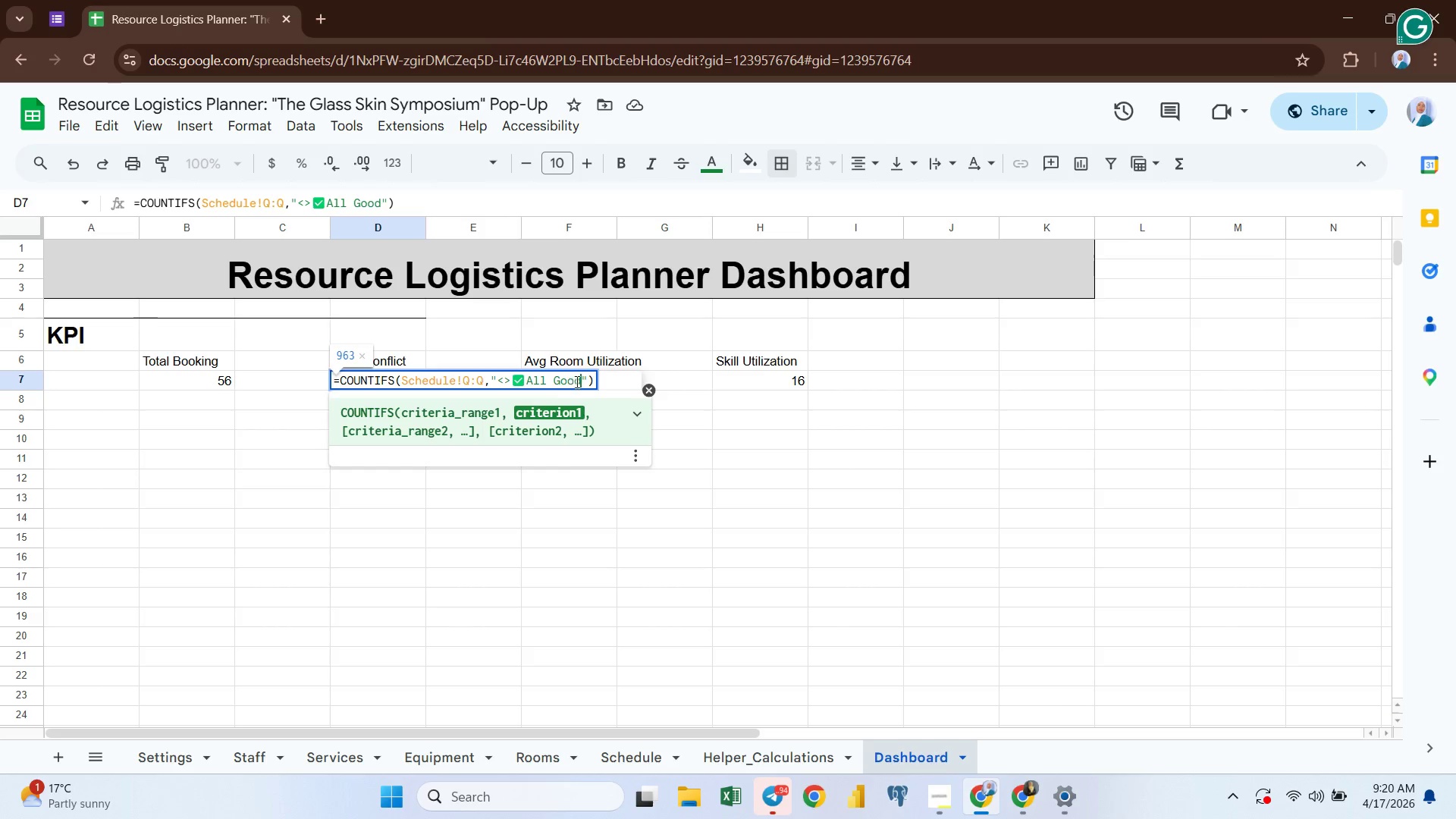 
wait(6.3)
 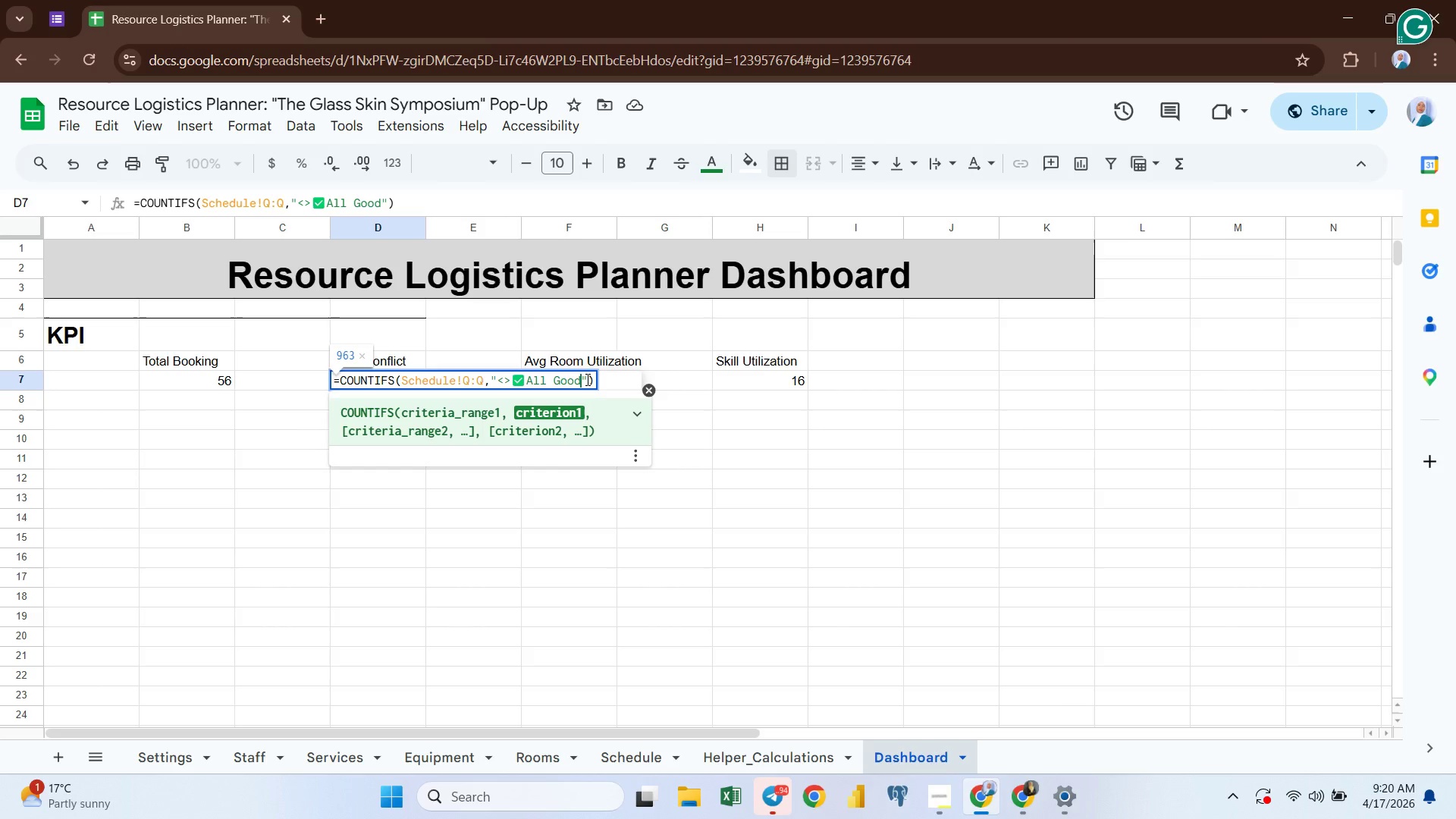 
left_click([588, 378])
 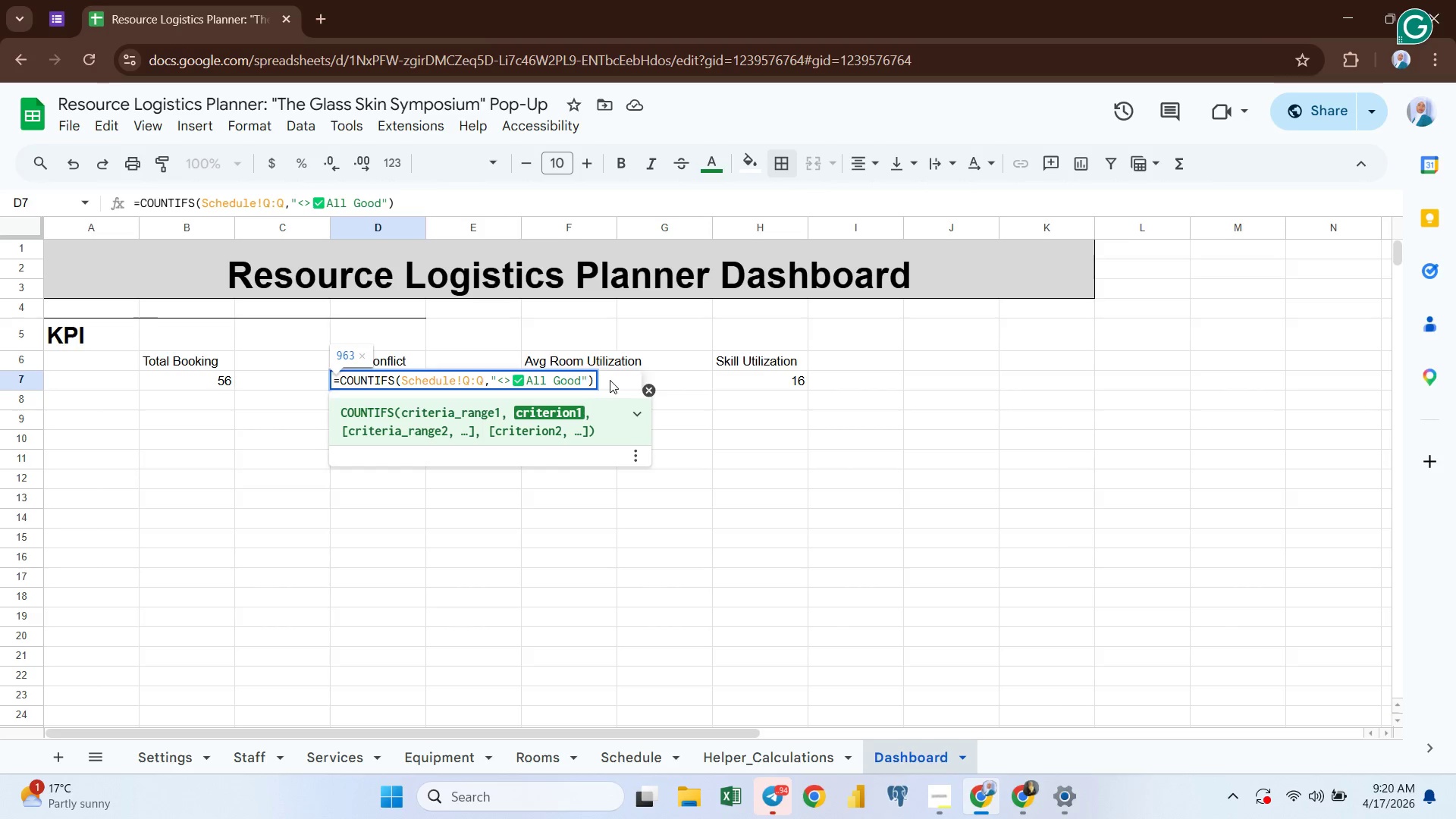 
key(Comma)
 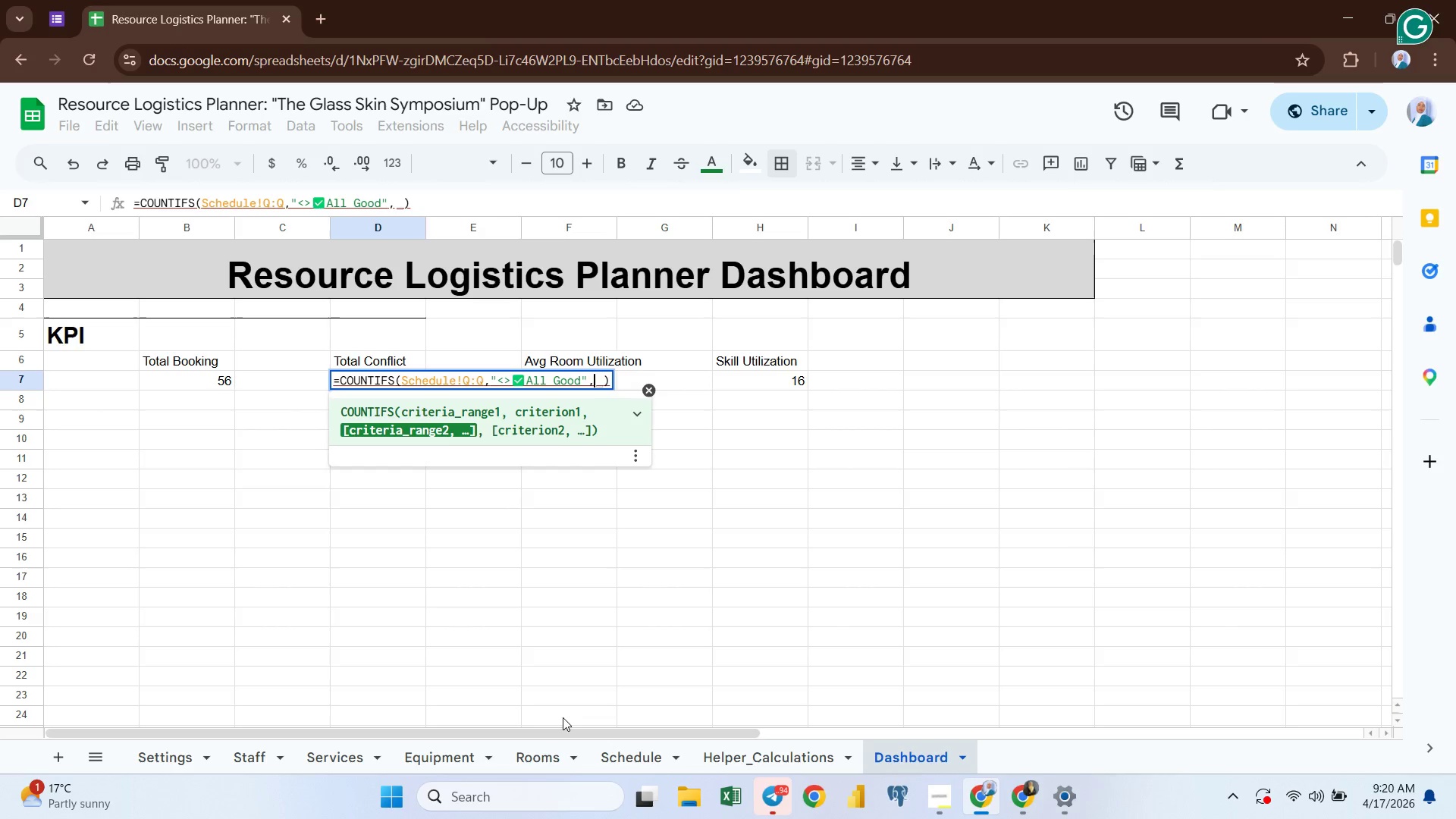 
left_click([613, 758])
 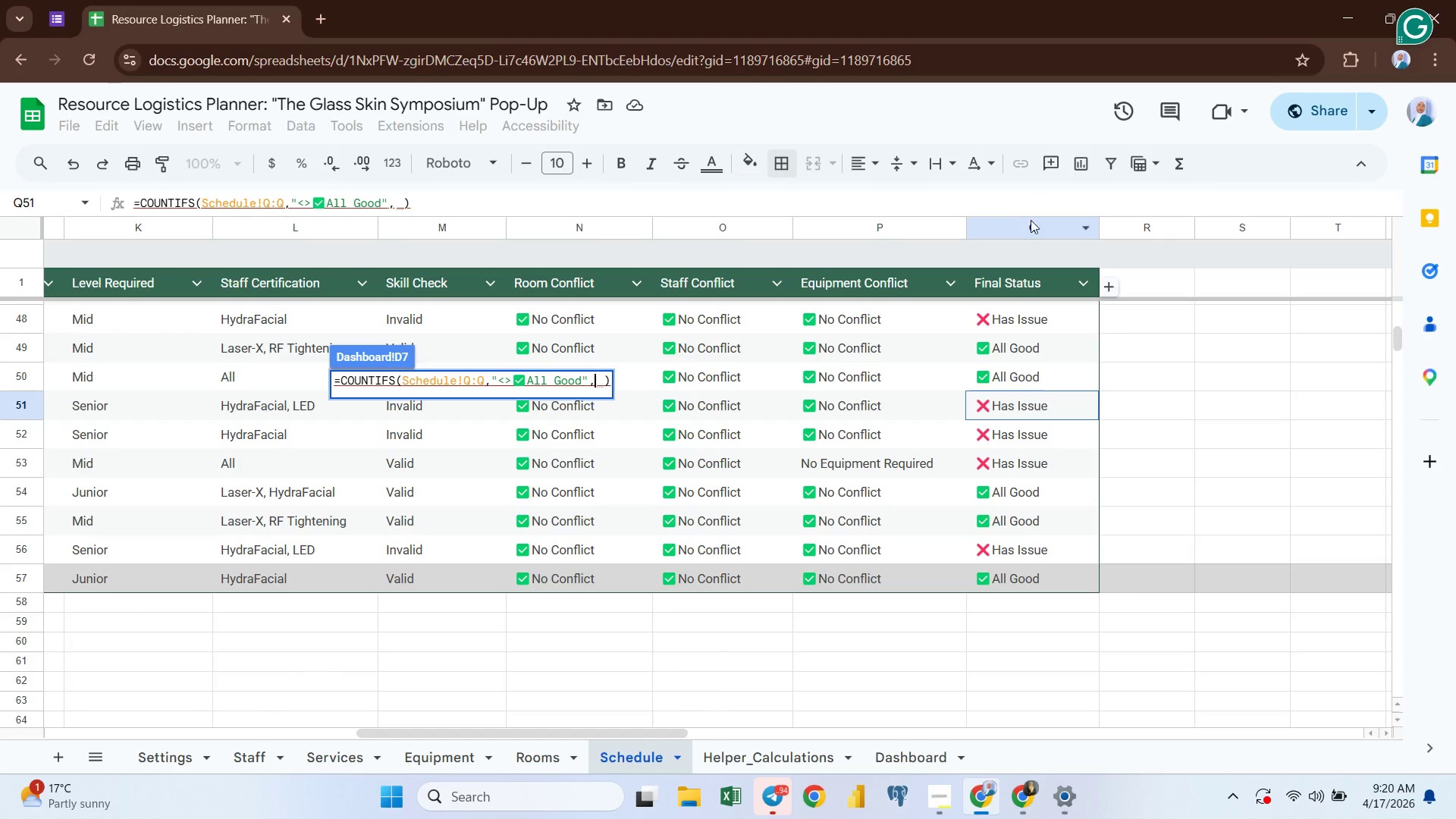 
left_click([1029, 226])
 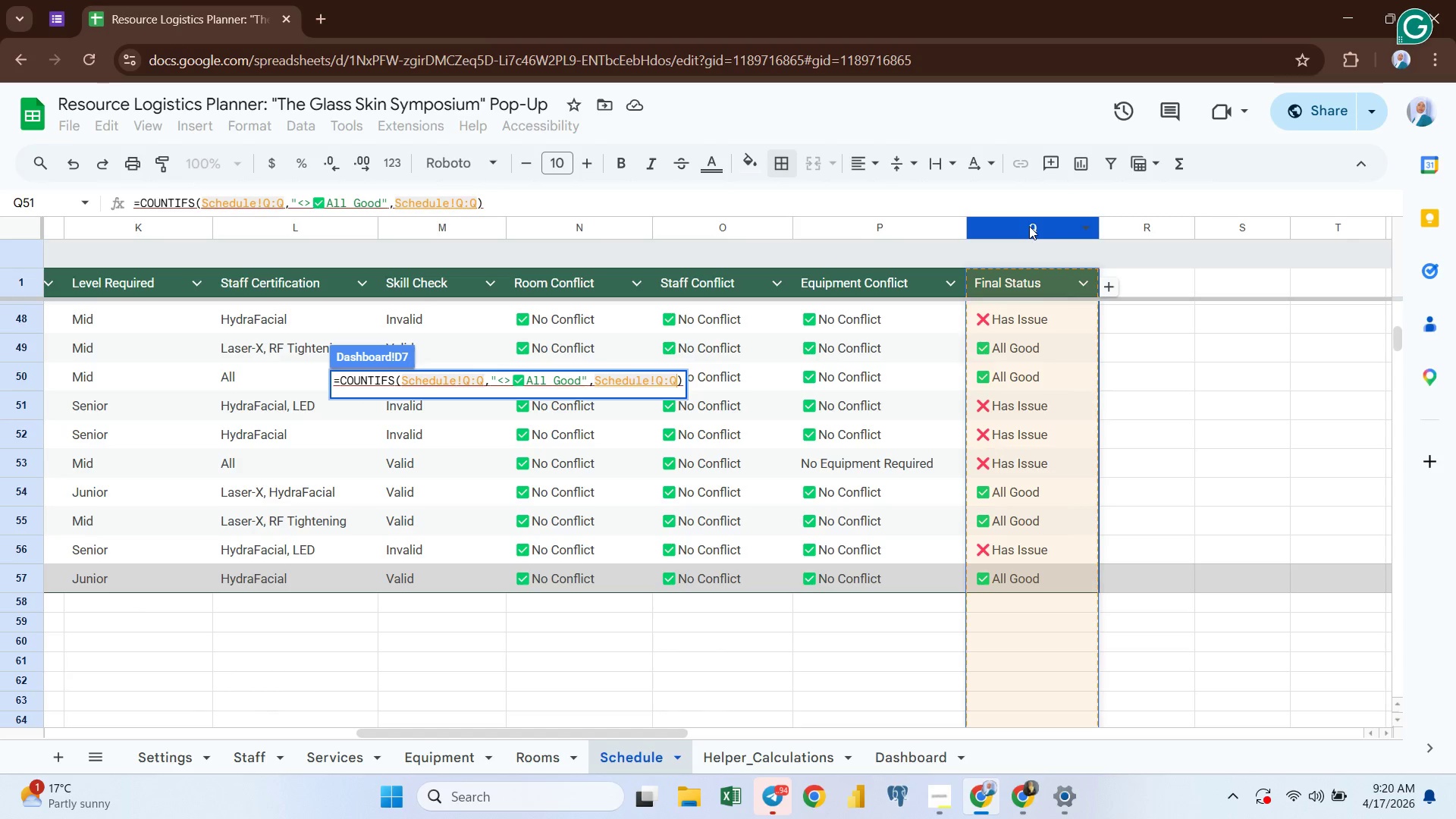 
key(Comma)
 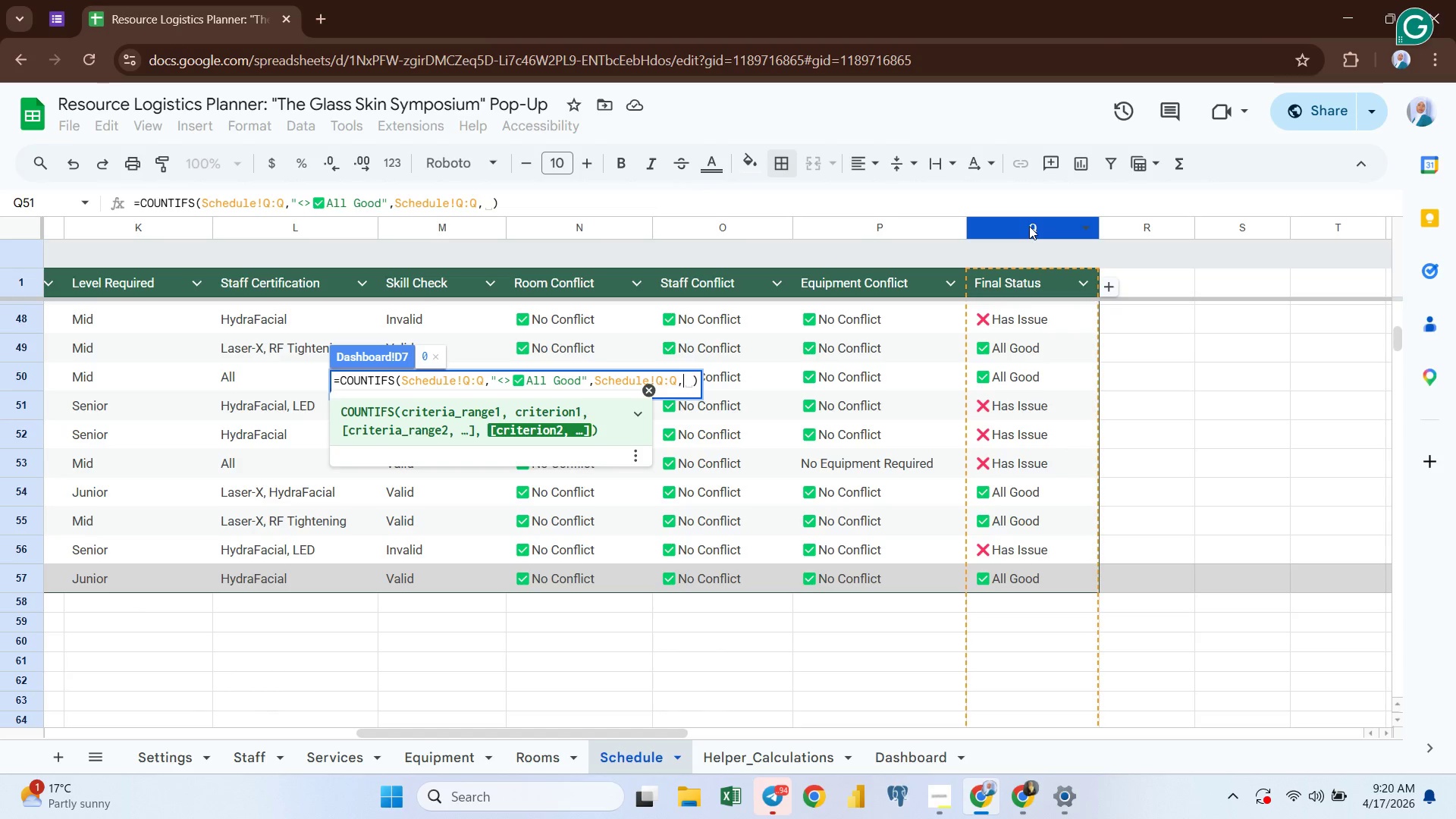 
key(Shift+Quote)
 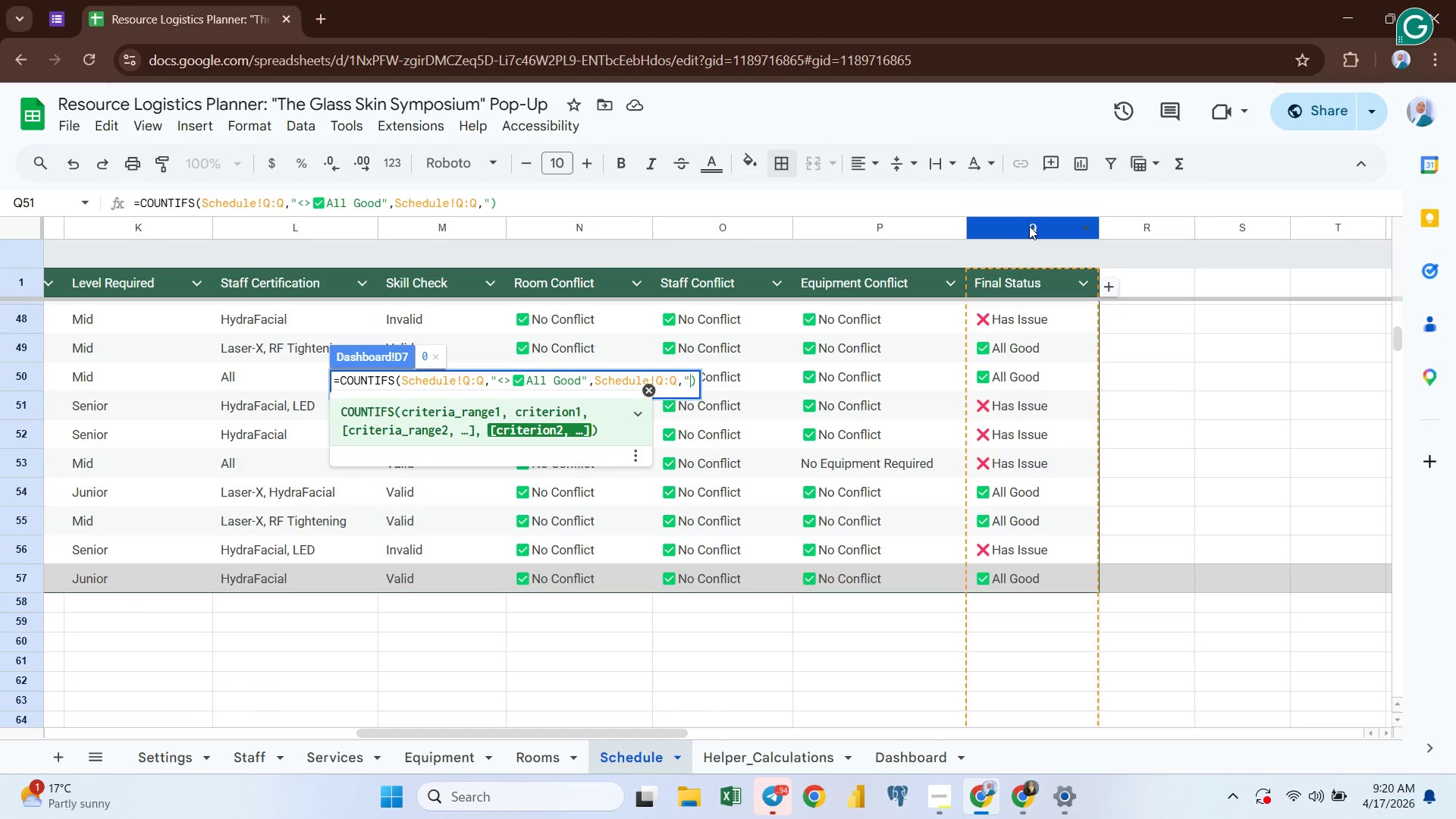 
key(Shift+Comma)
 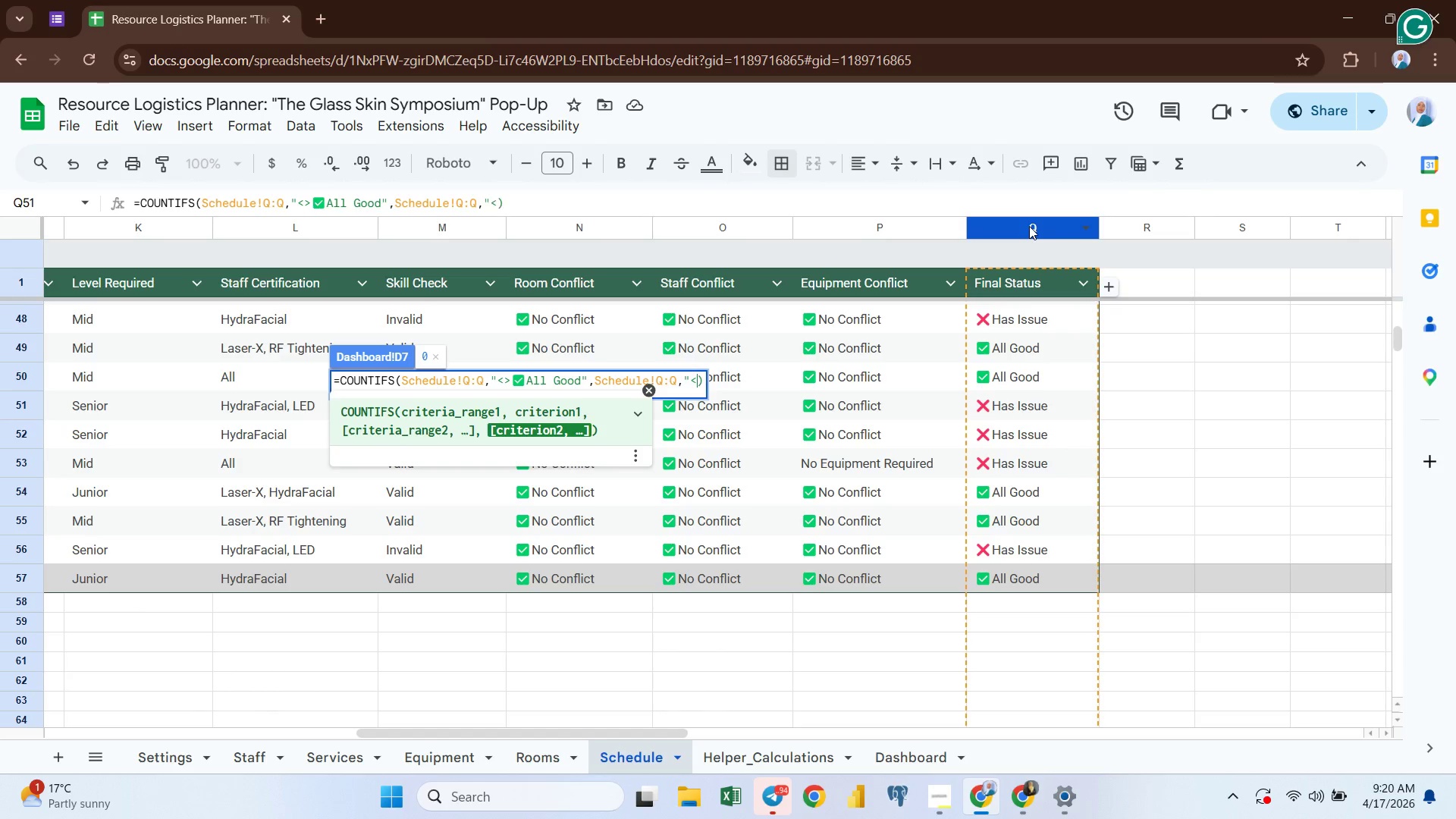 
key(Shift+Period)
 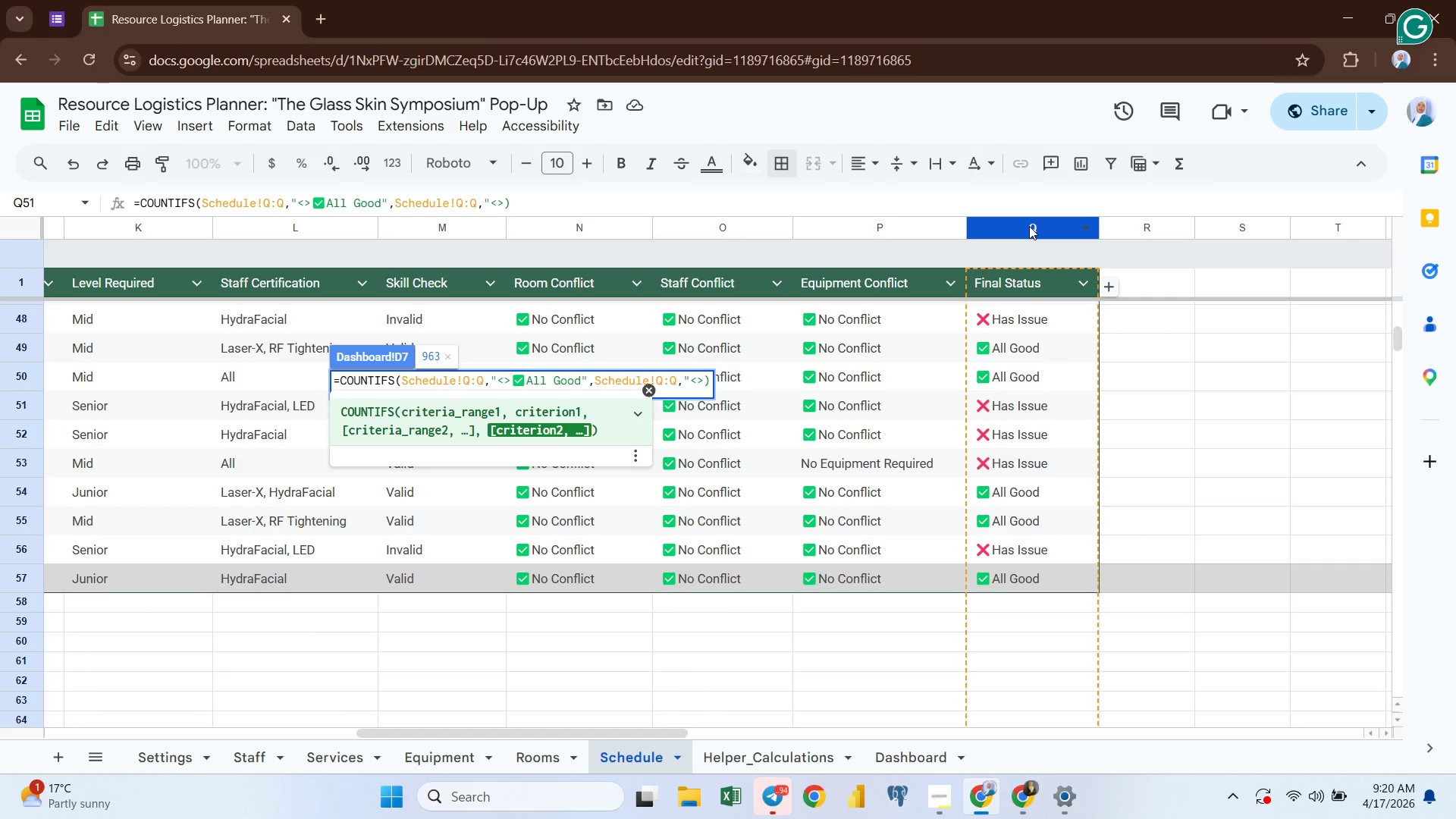 
key(Shift+Quote)
 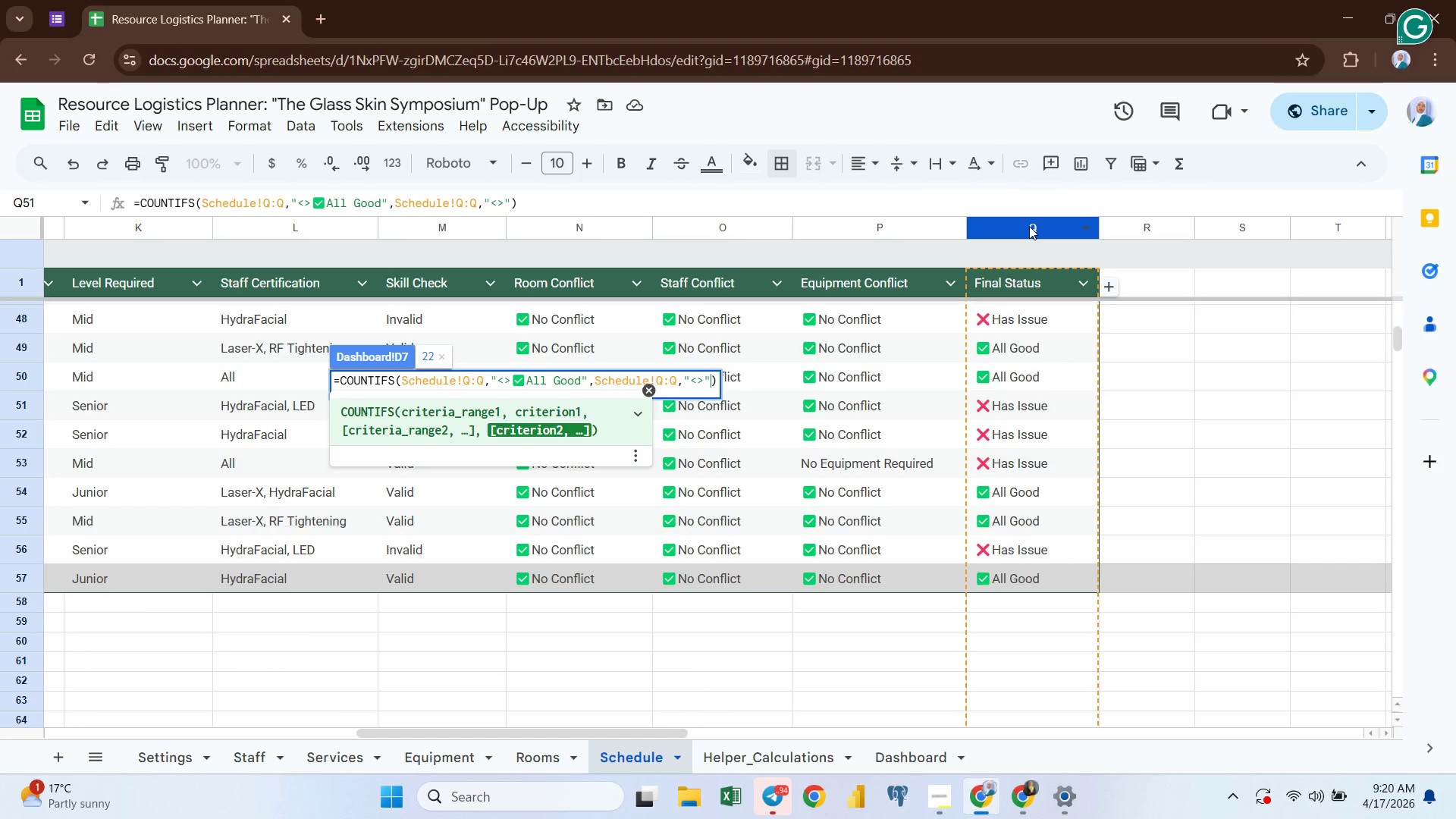 
key(Enter)
 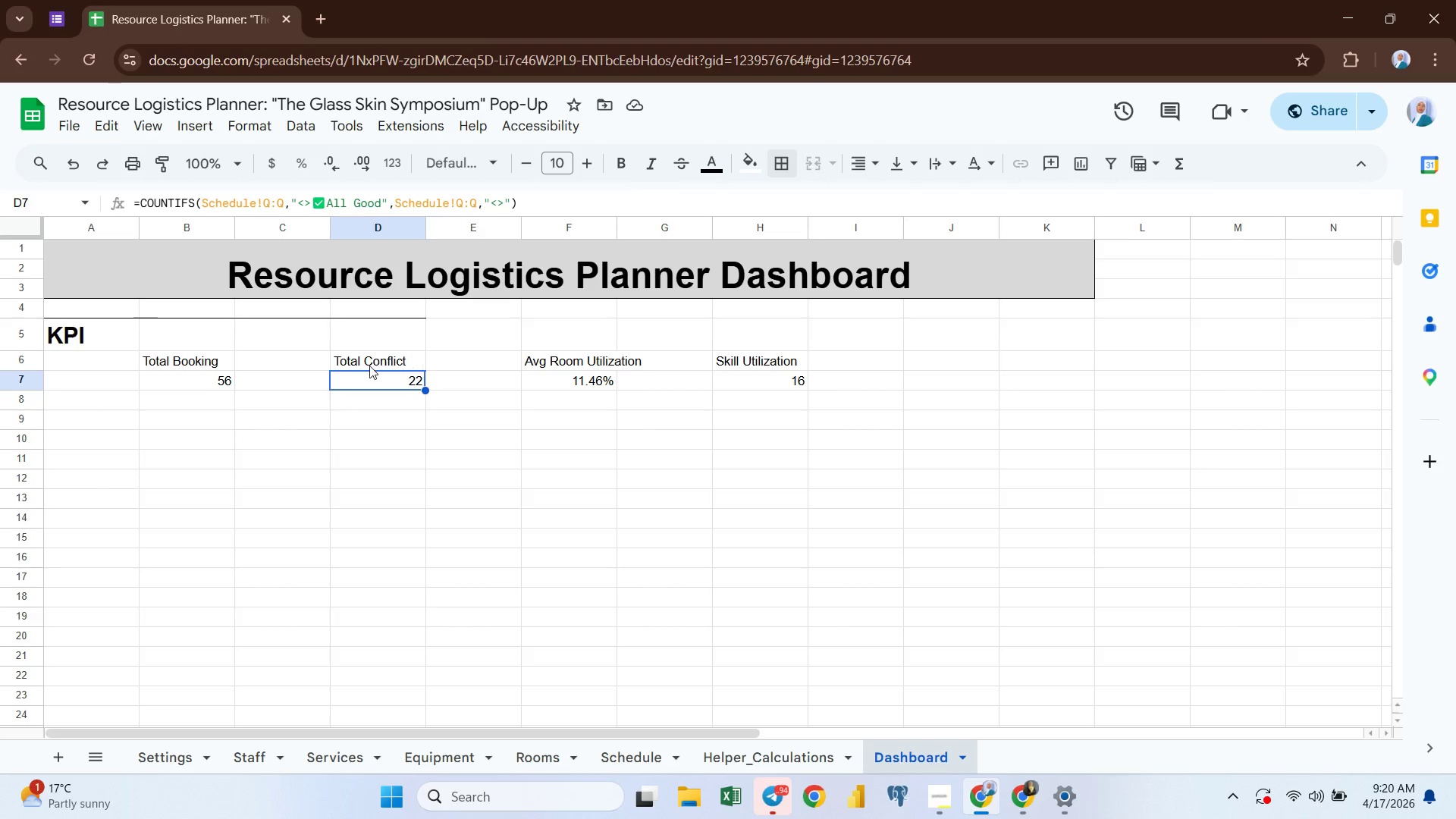 
wait(33.14)
 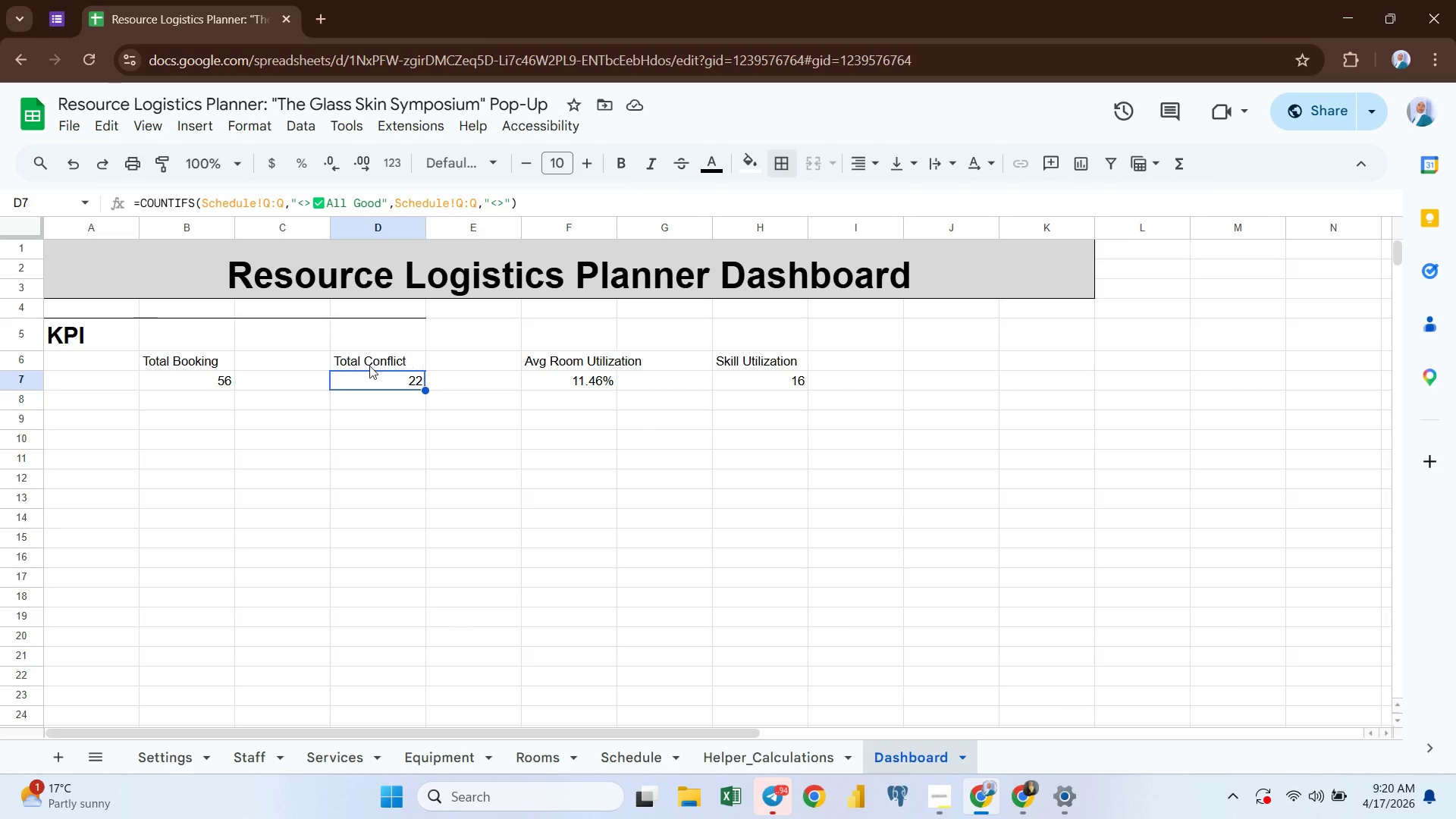 
left_click([537, 356])
 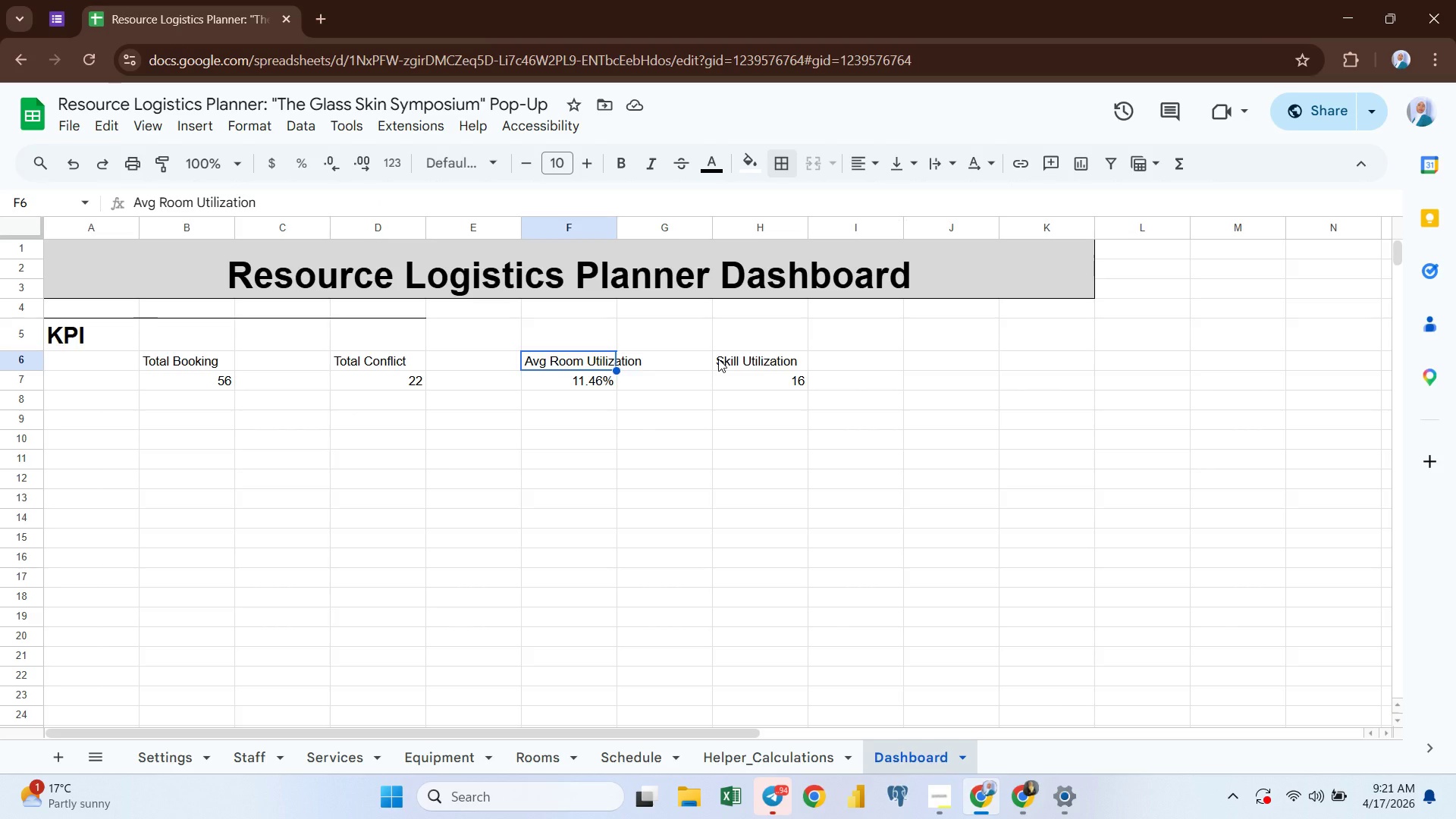 
wait(8.81)
 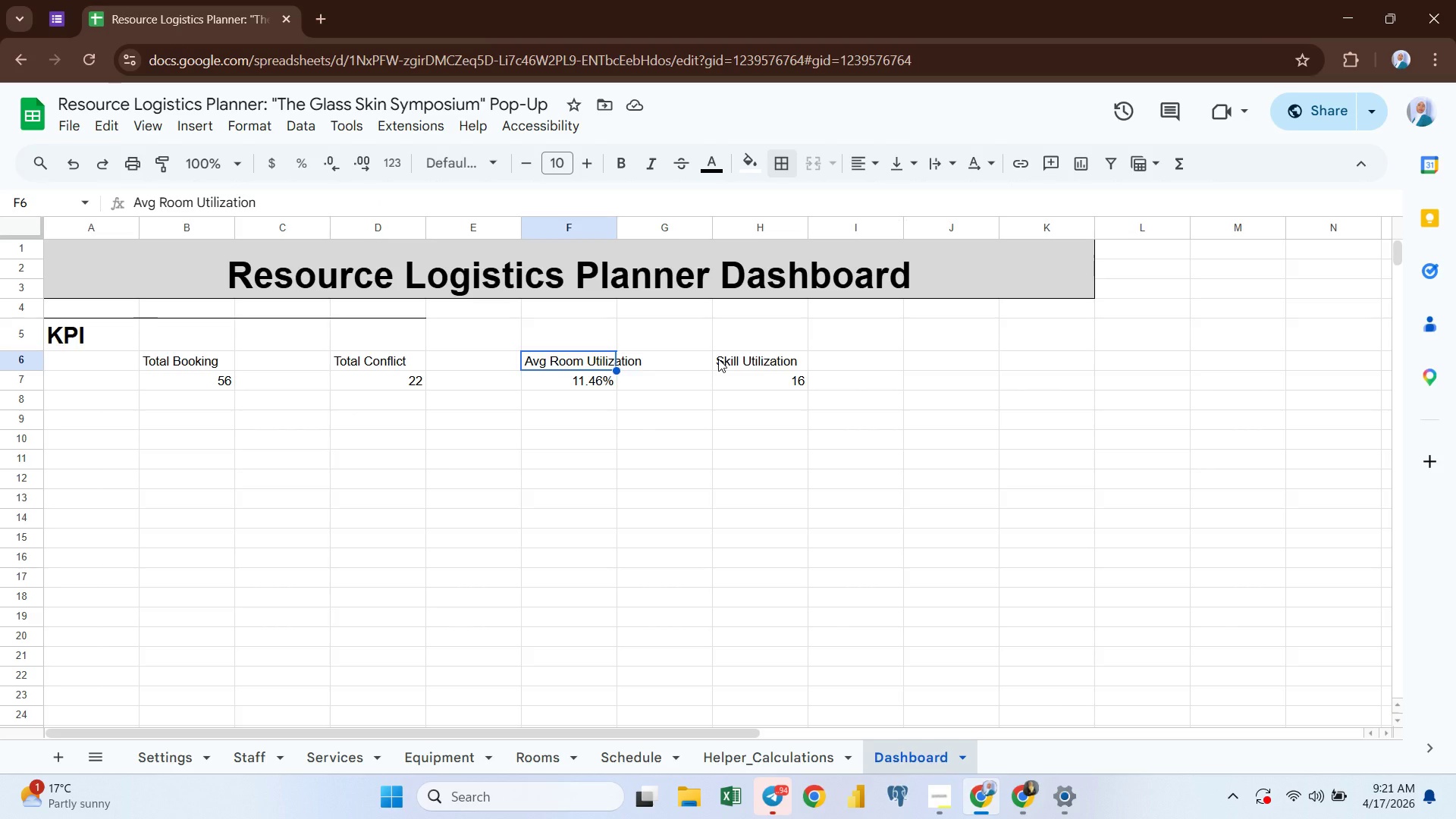 
left_click([933, 360])
 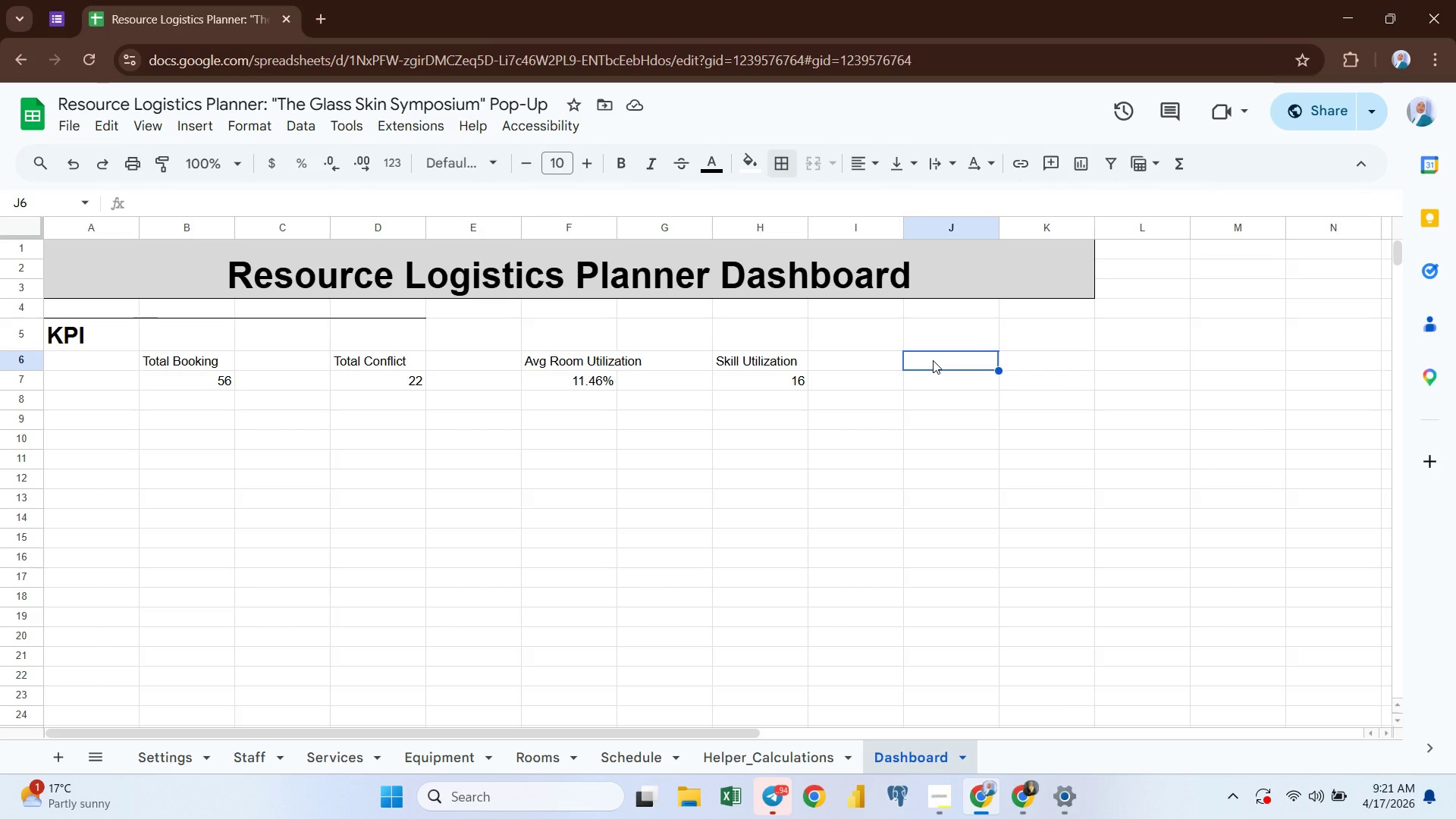 
type(U)
key(Backspace)
type(Eqip)
 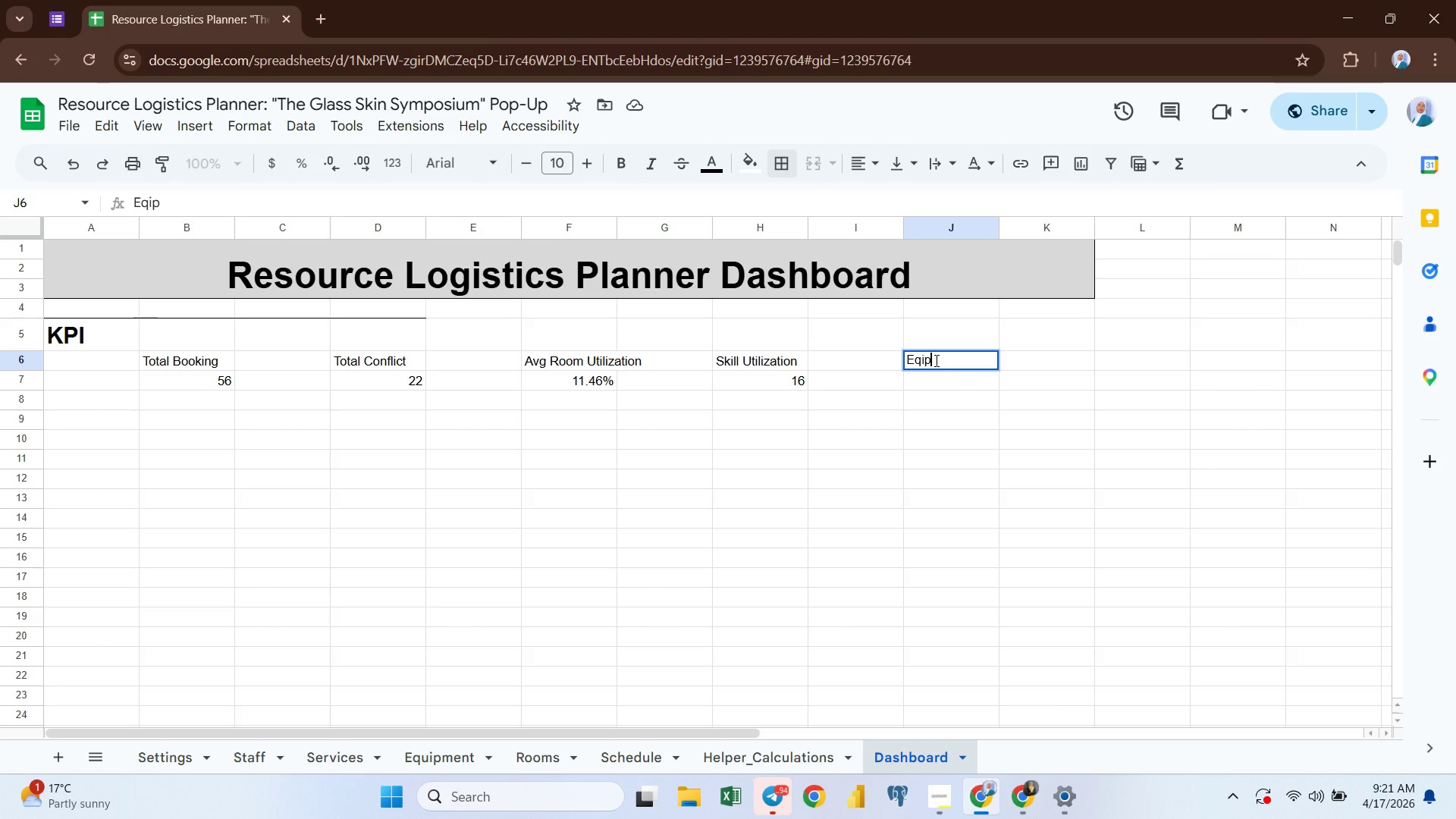 
key(Backspace)
key(Backspace)
type(uipment )
 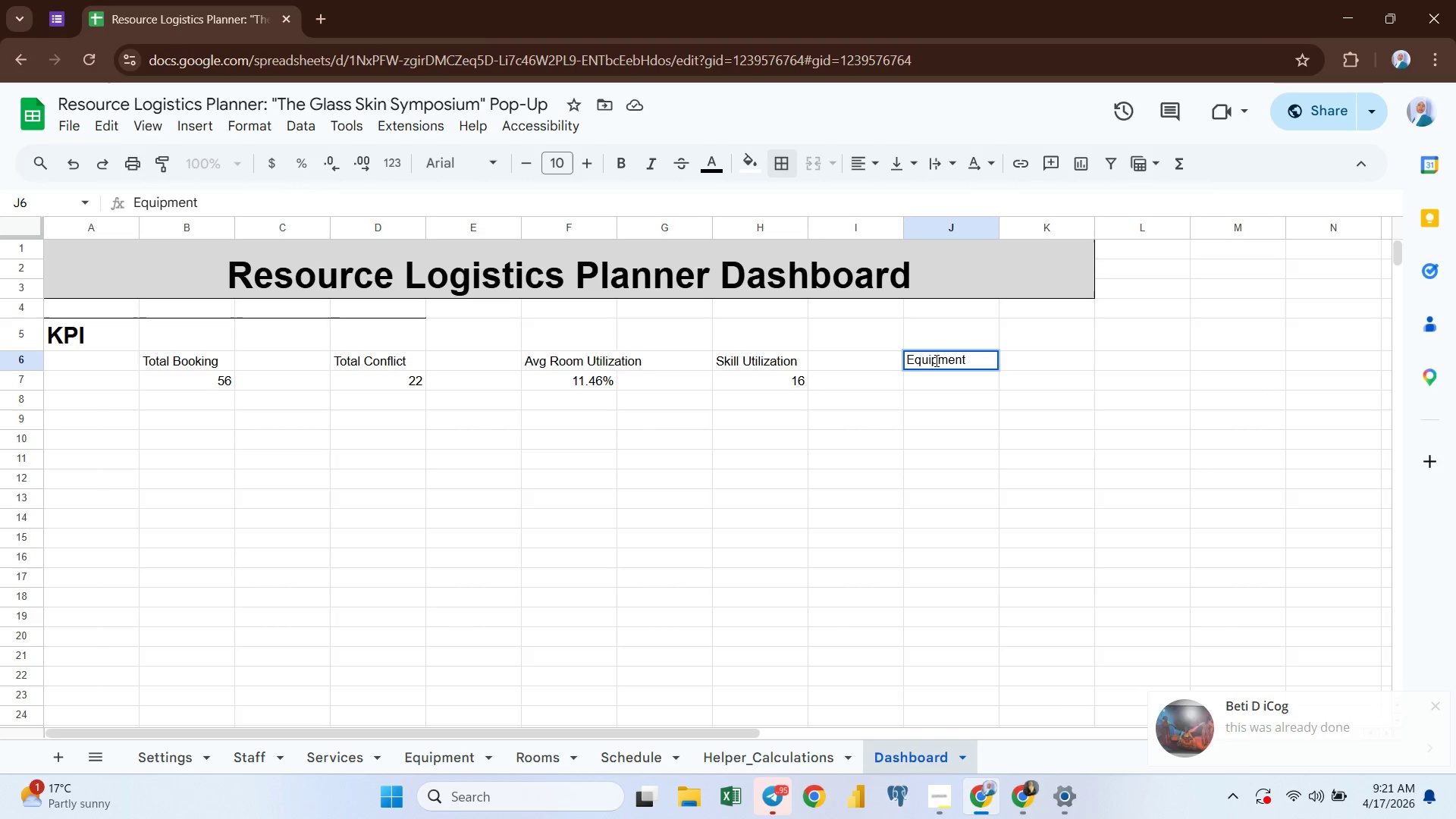 
wait(6.56)
 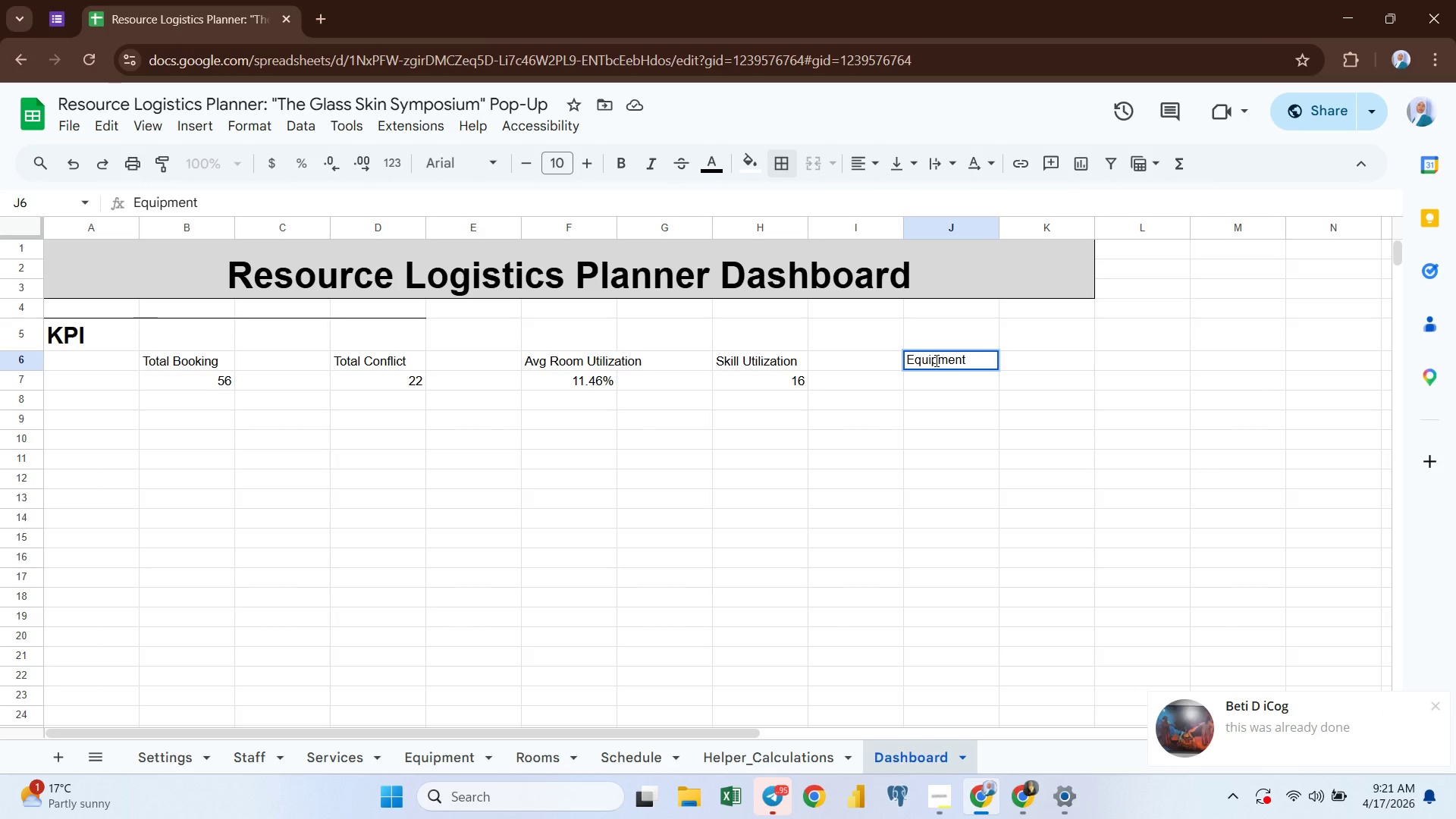 
type(Usage)
 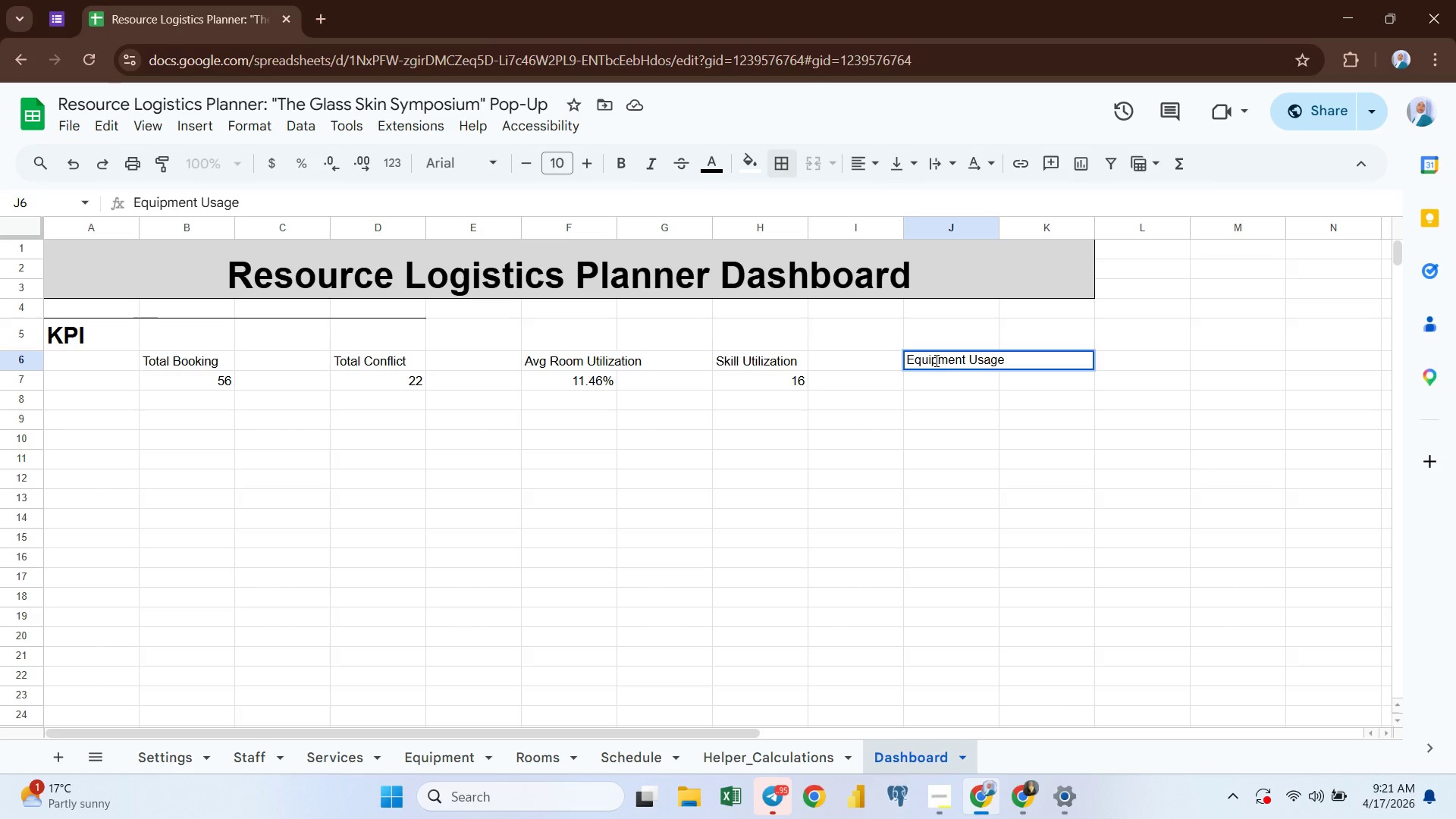 
key(Enter)
 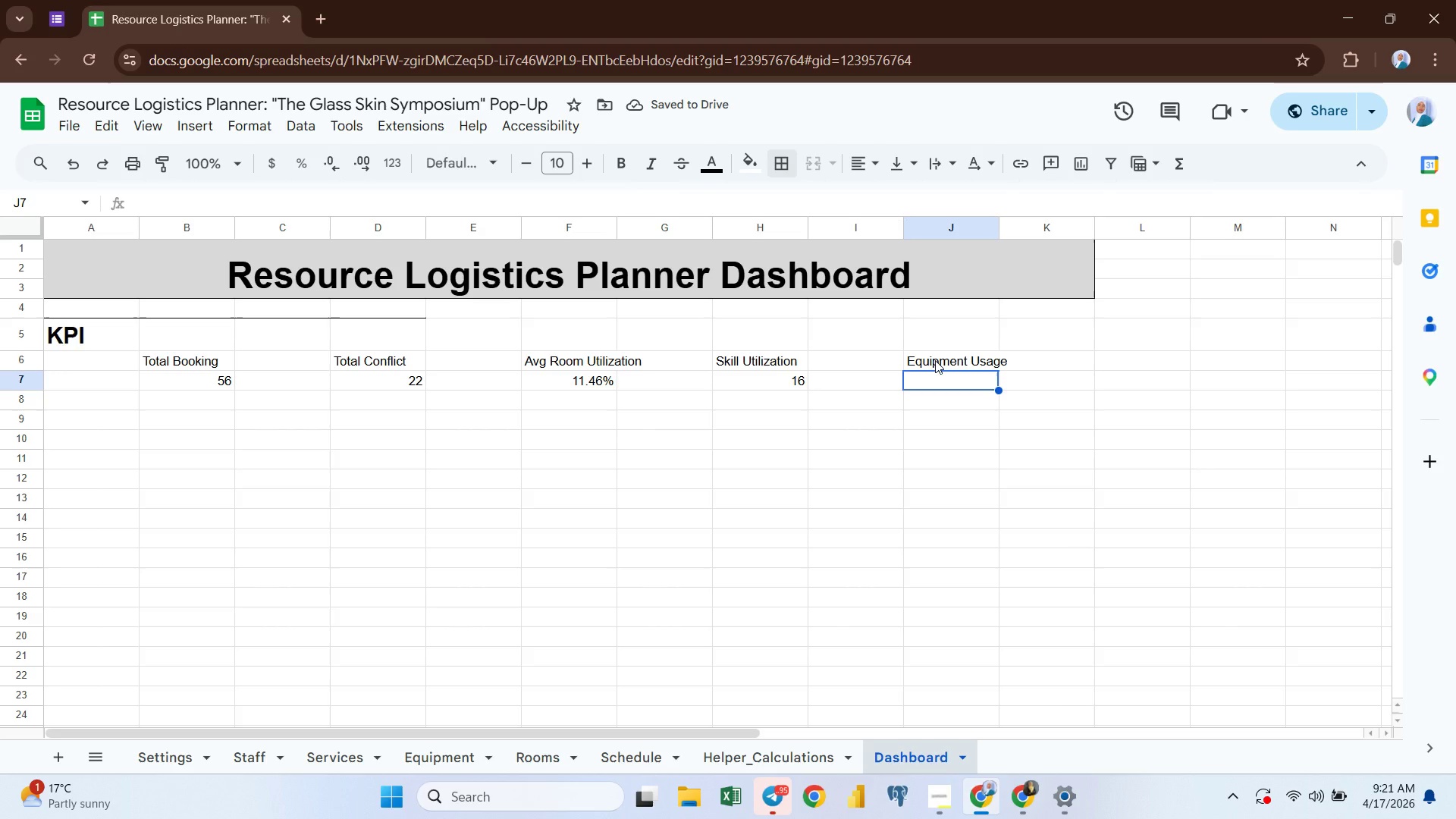 
type(=su)
 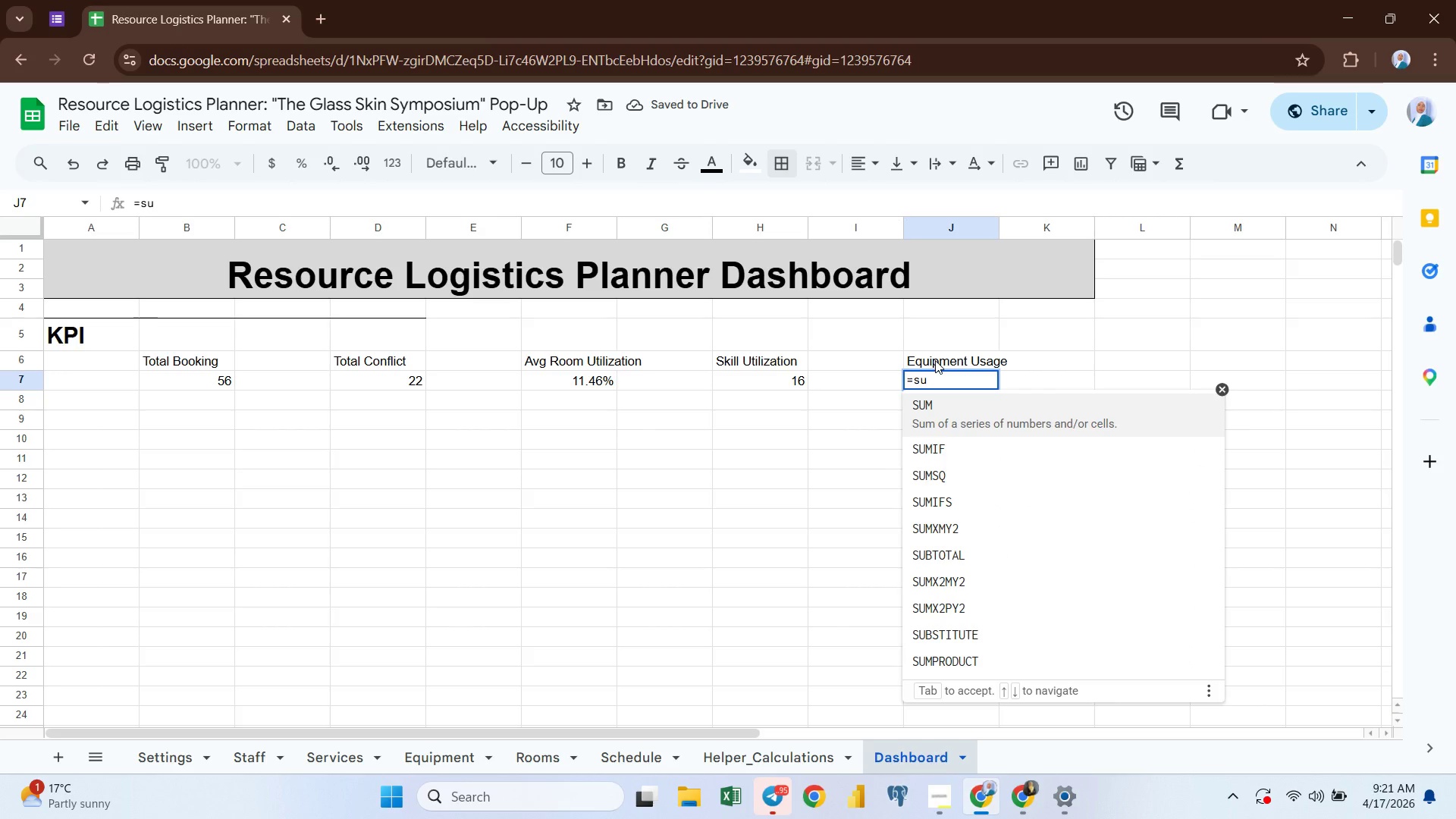 
key(Enter)
 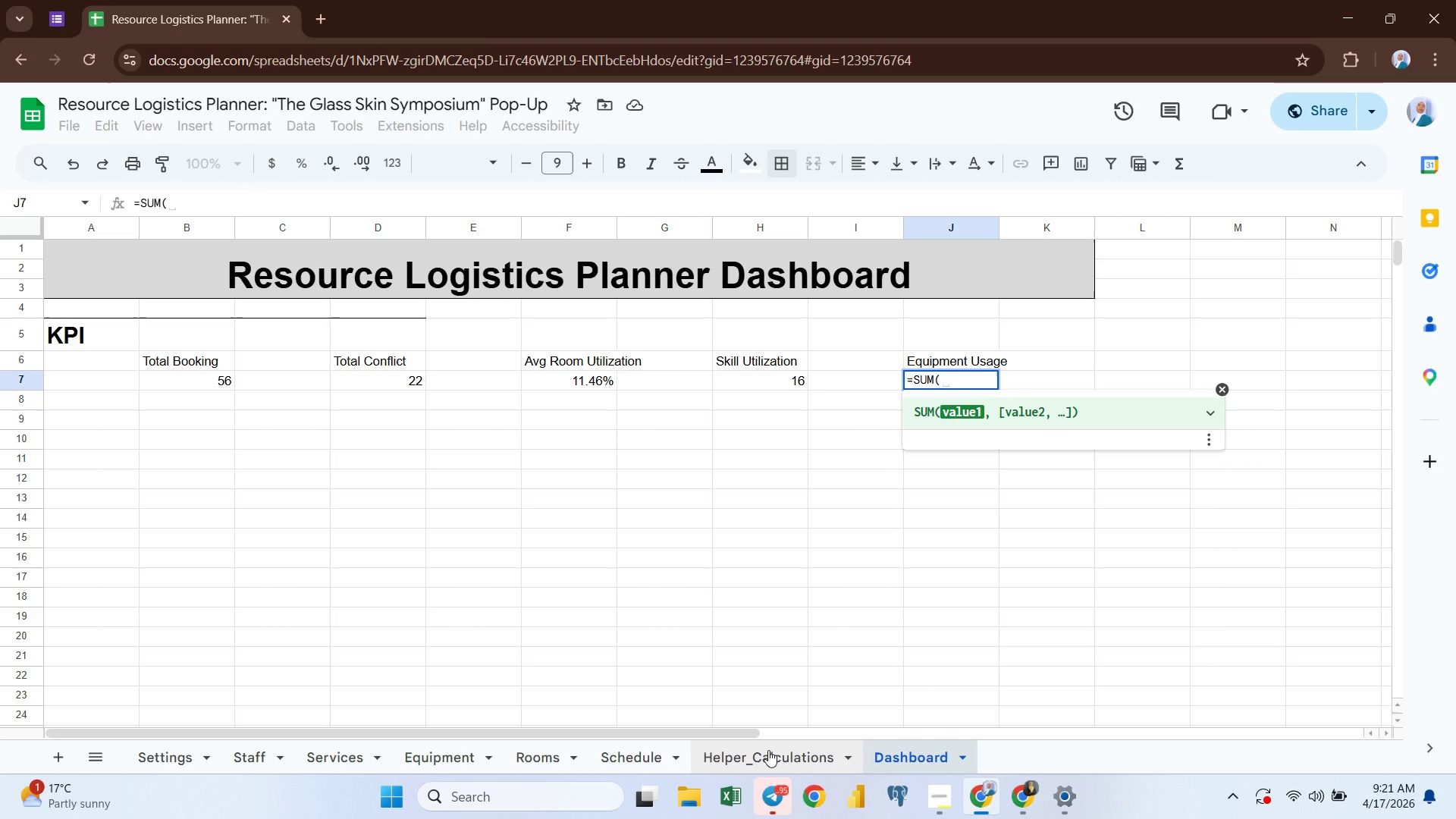 
left_click([768, 756])
 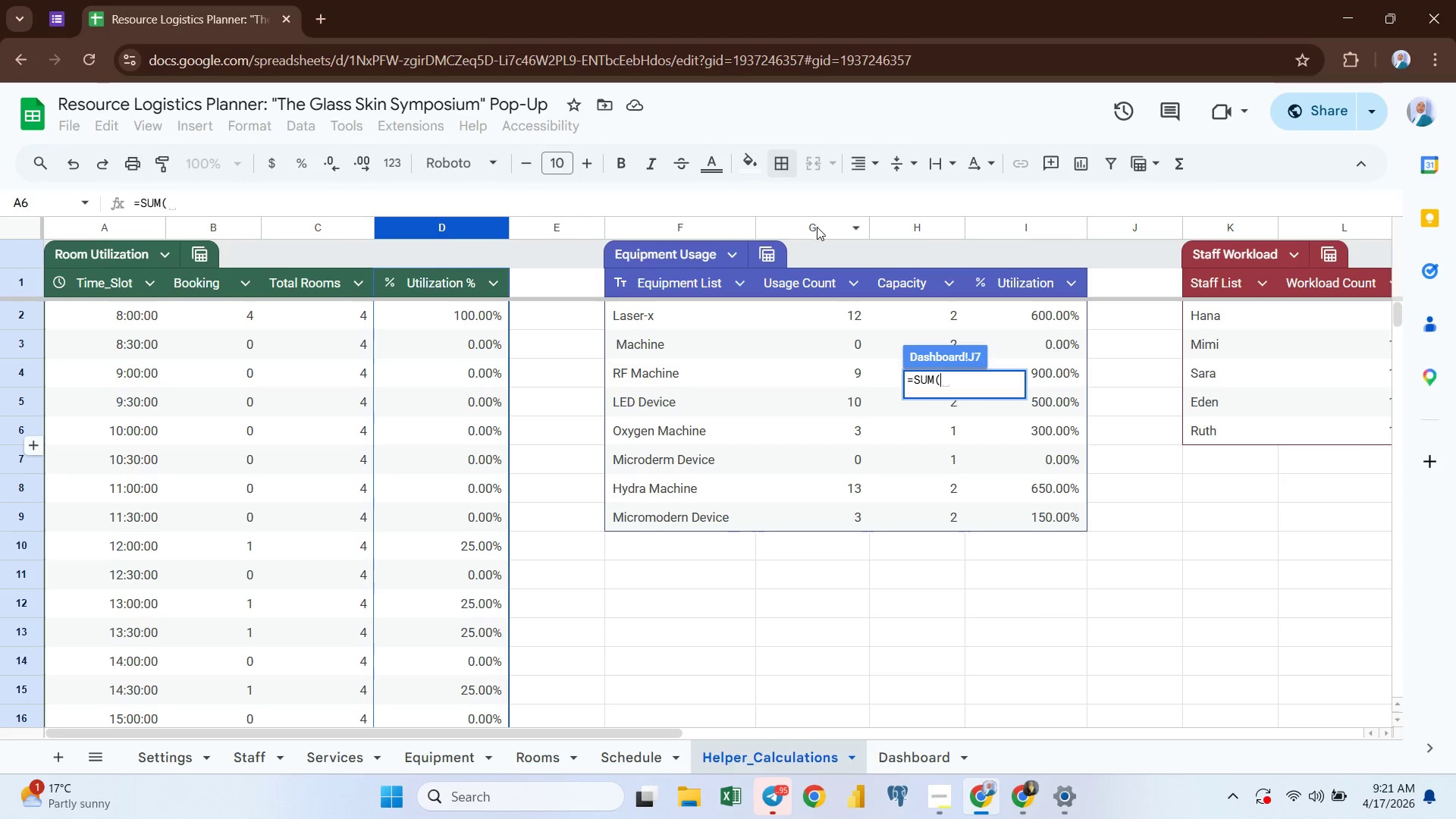 
left_click([811, 225])
 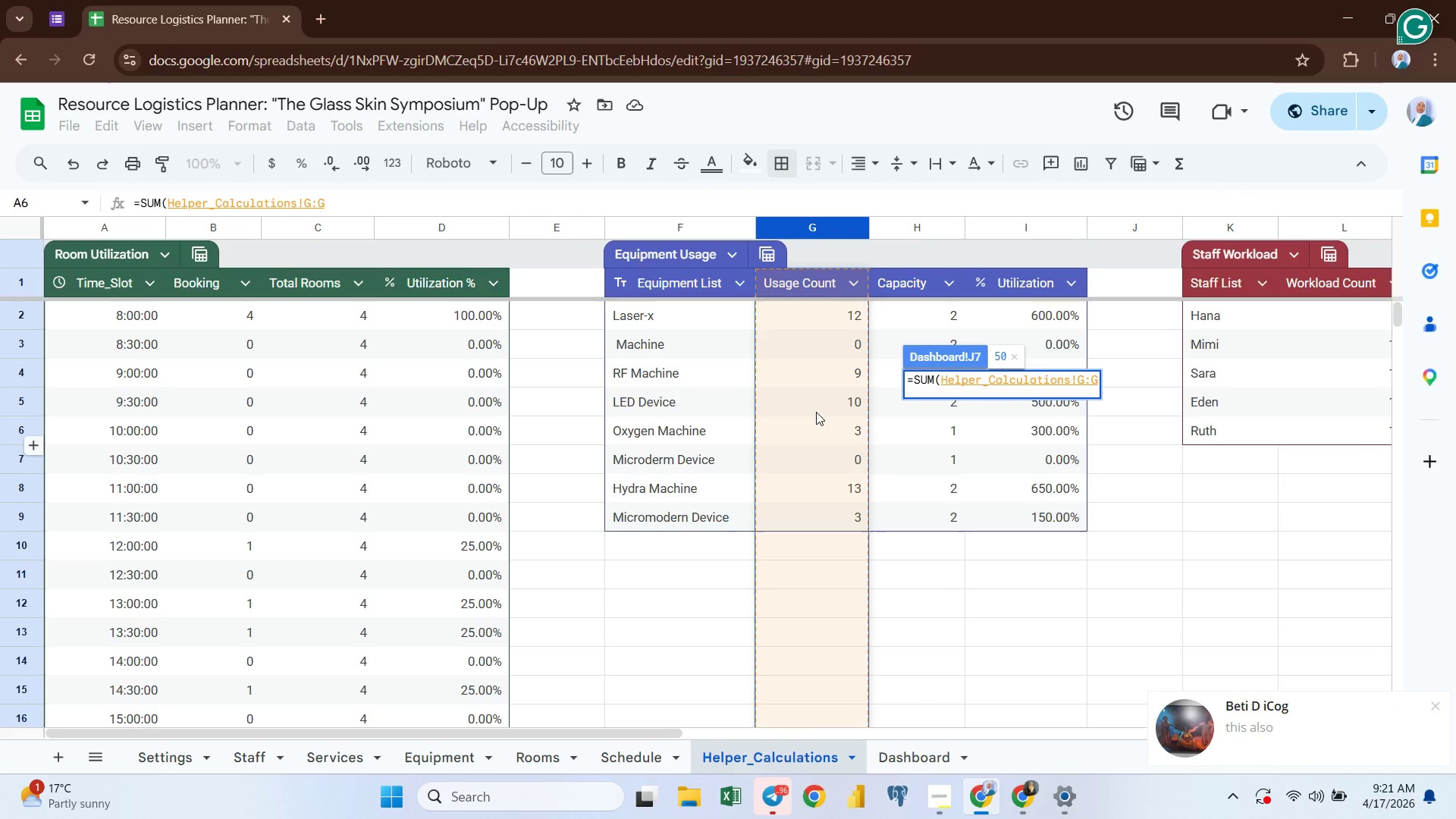 
wait(7.0)
 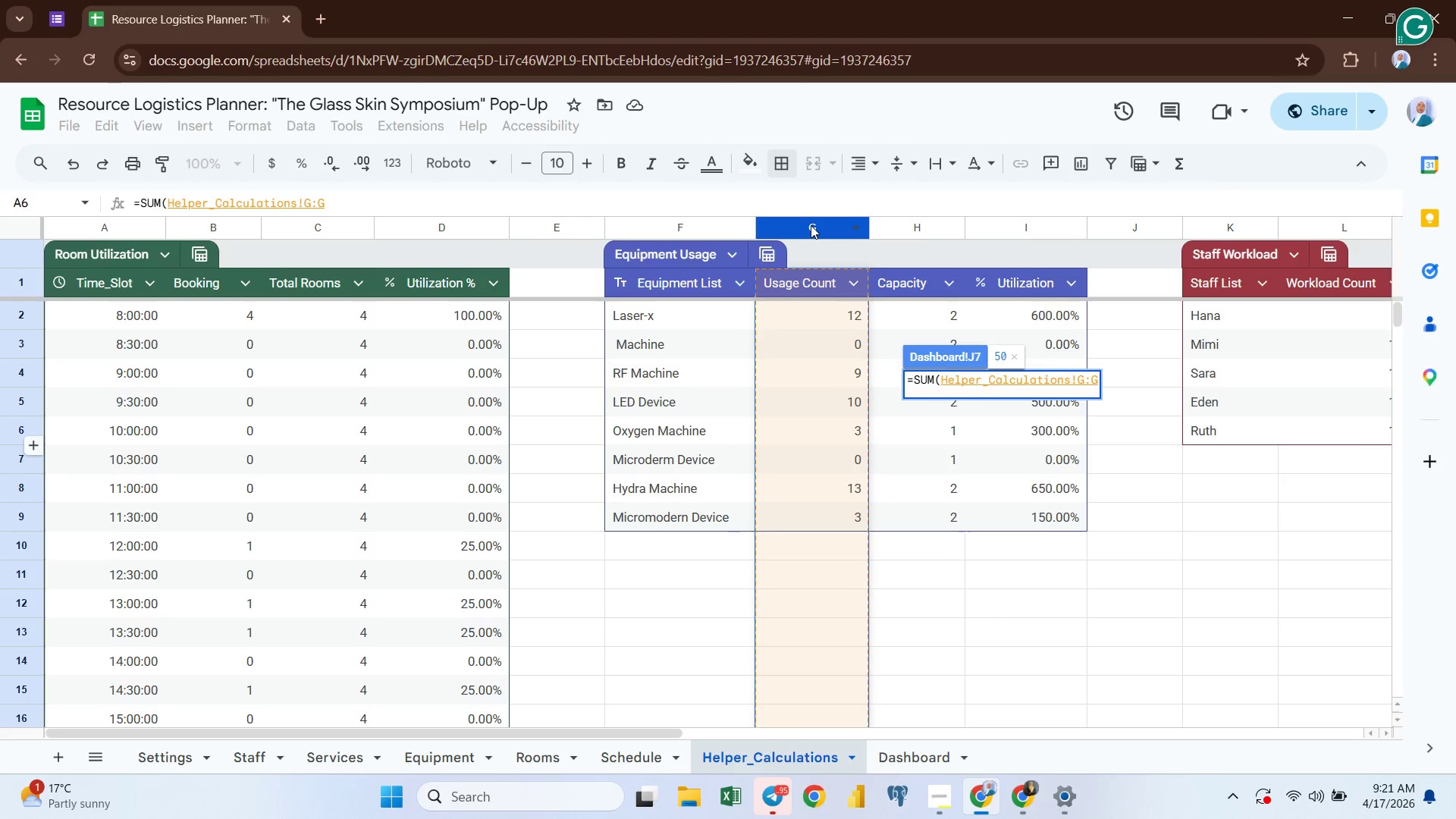 
key(Enter)
 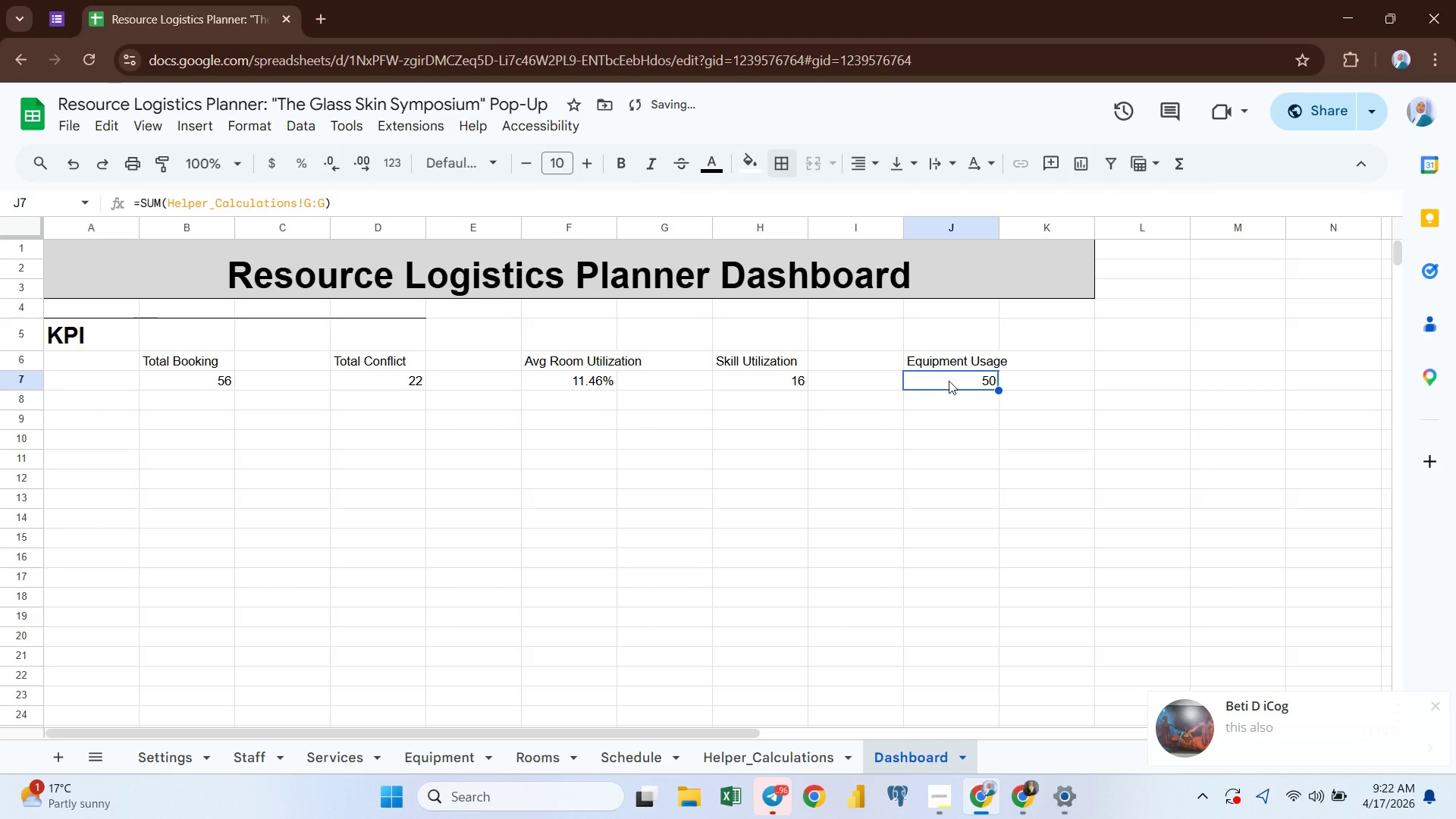 
left_click([949, 380])
 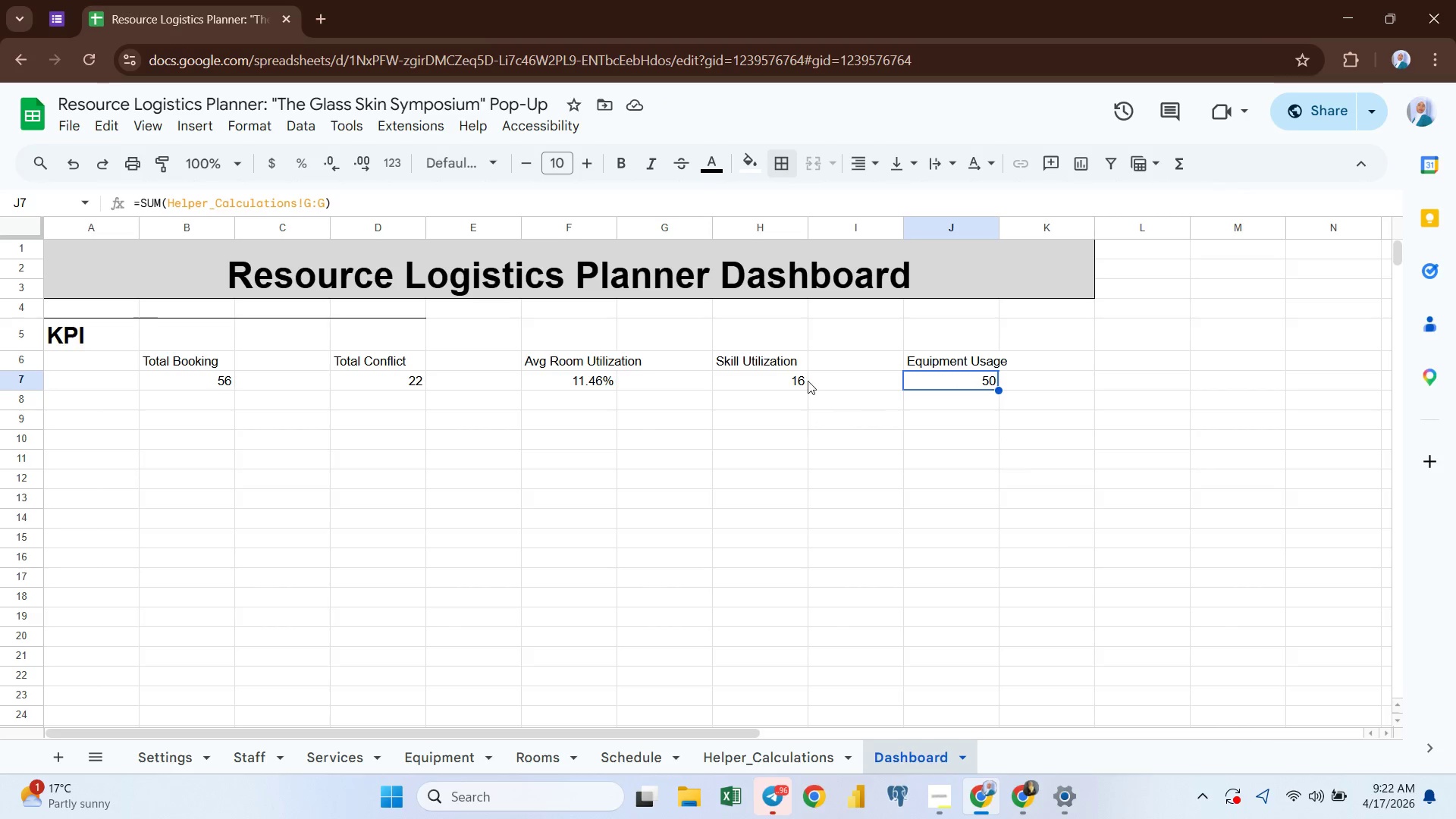 
wait(5.5)
 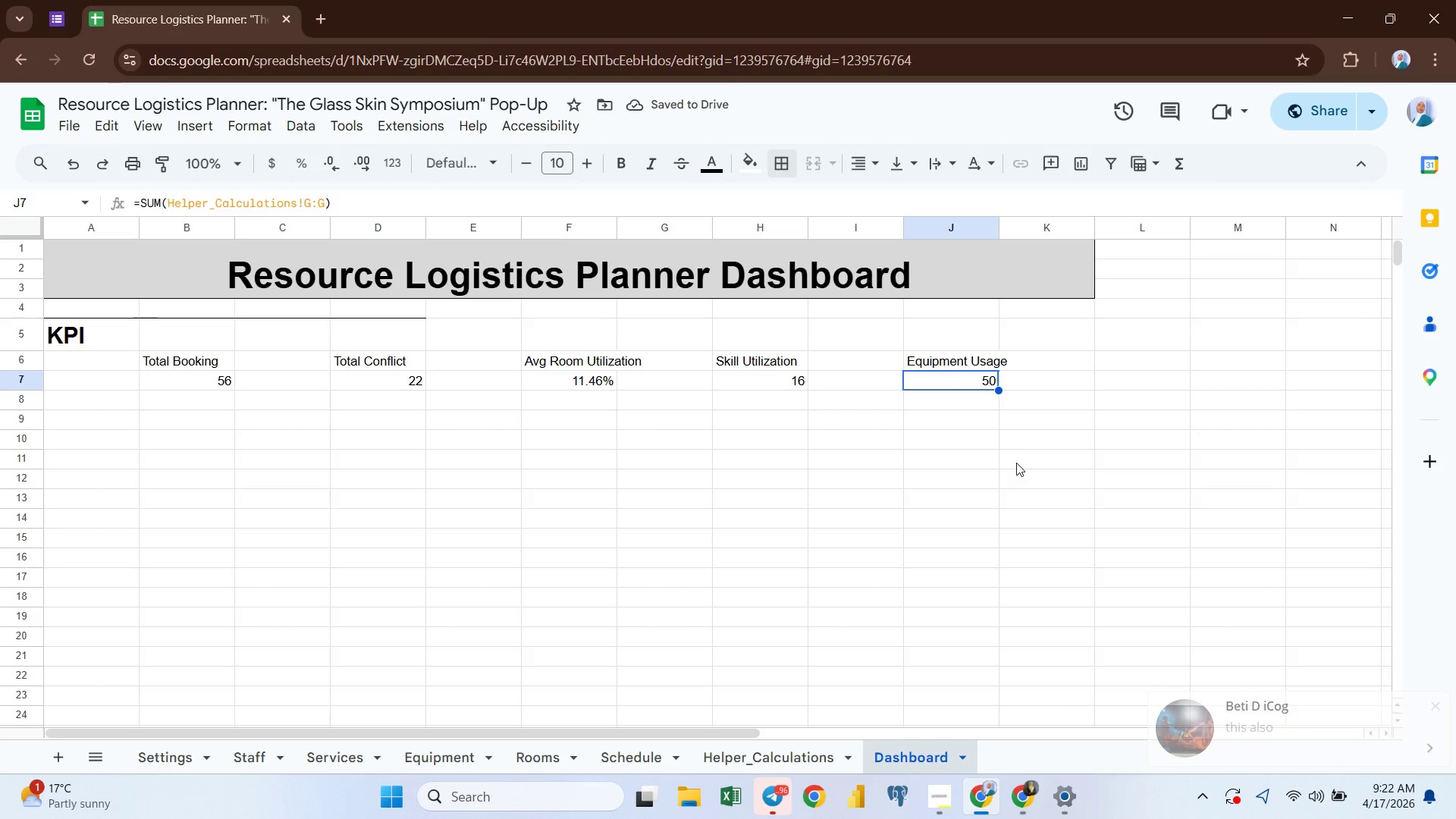 
left_click([182, 362])
 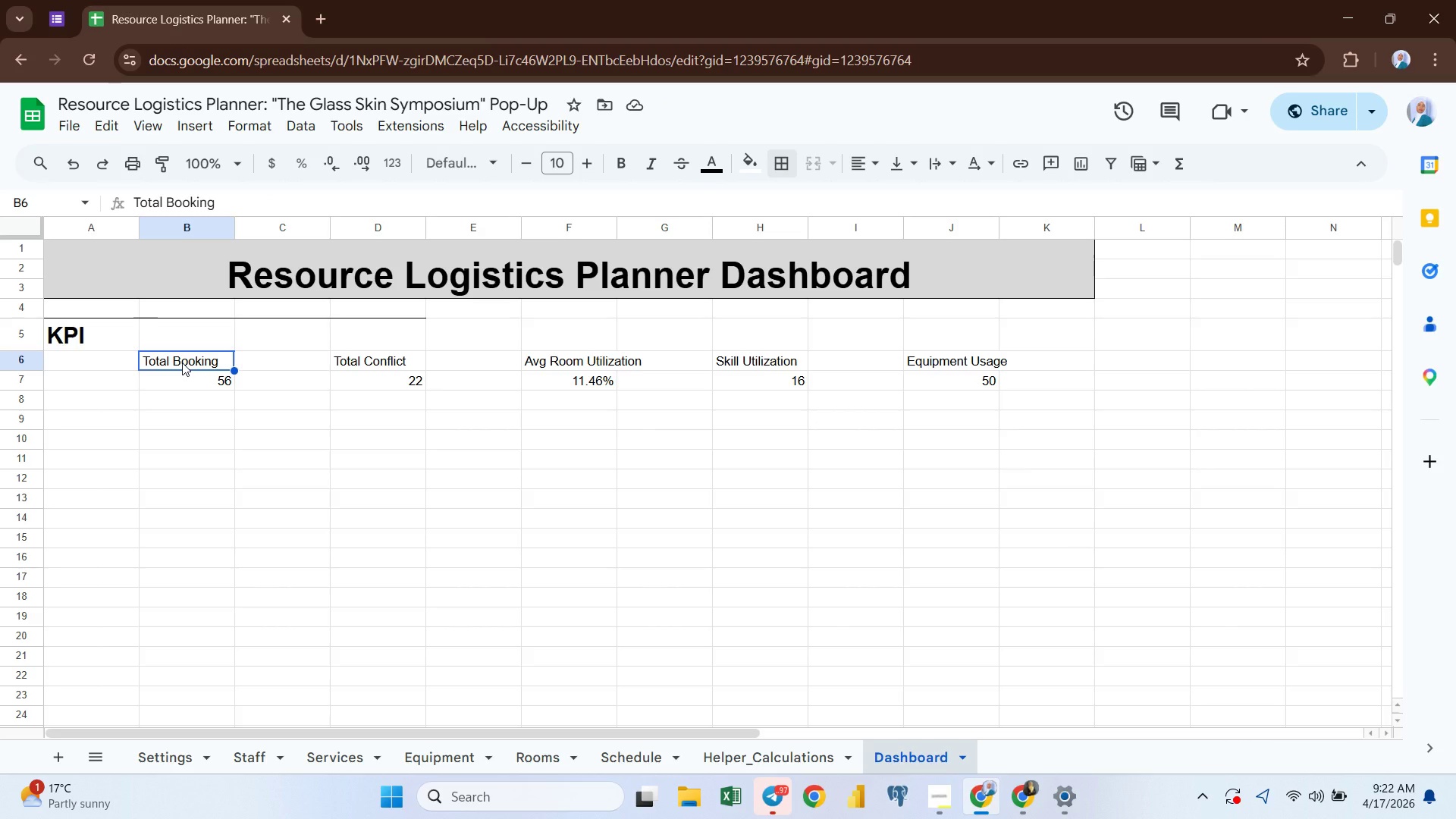 
key(Shift+ArrowDown)
 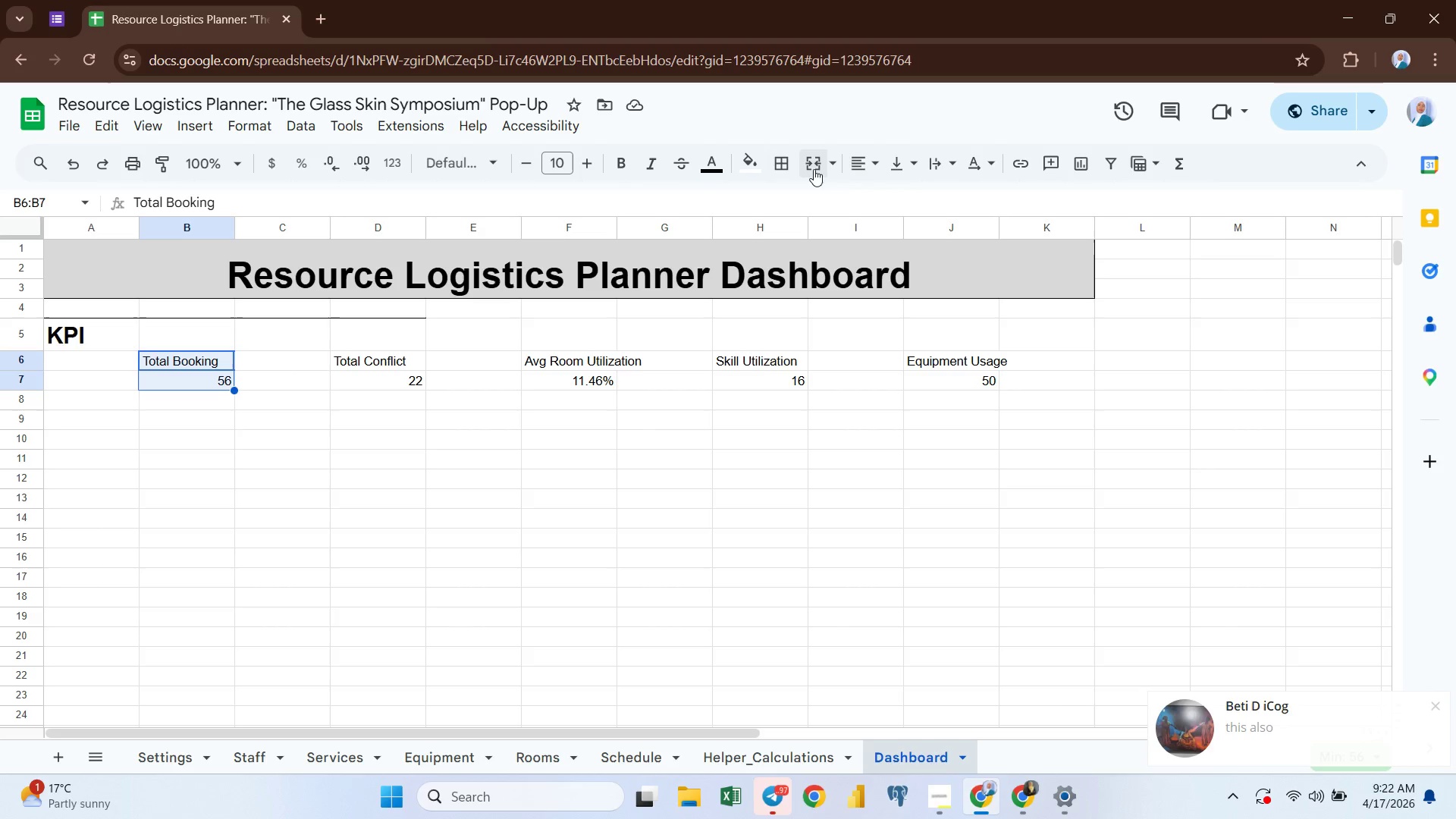 
wait(6.19)
 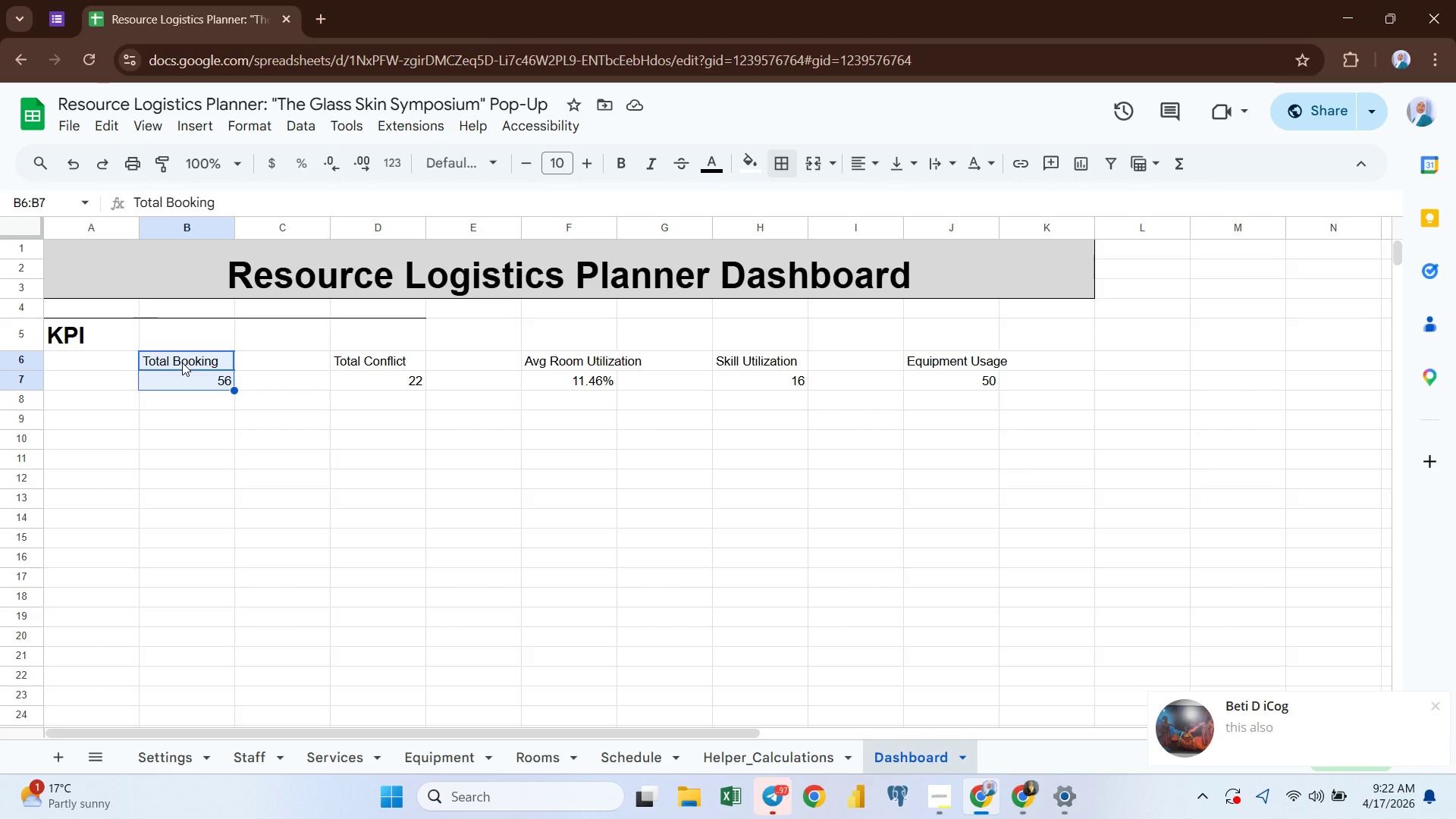 
left_click([777, 166])
 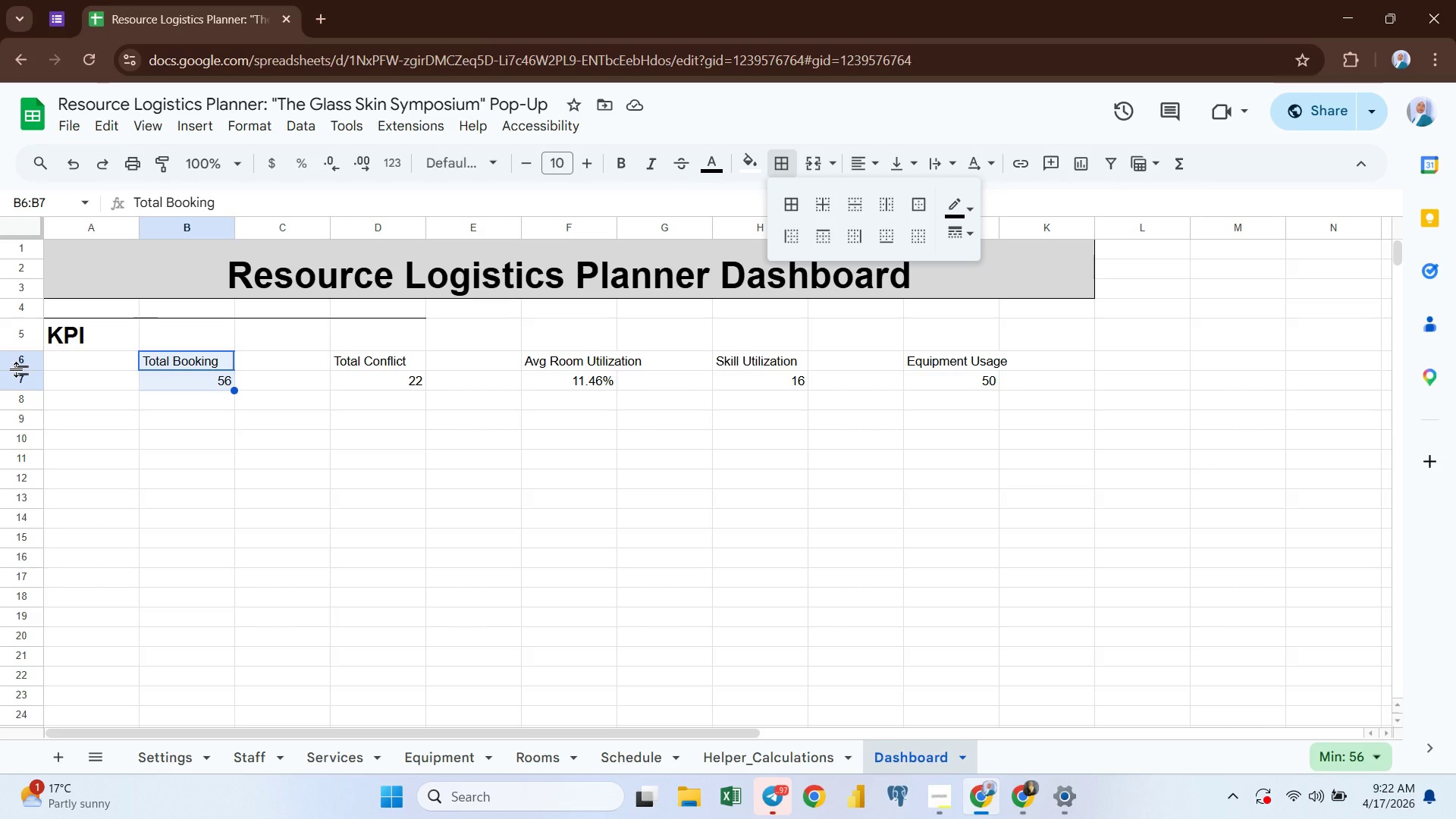 
wait(5.25)
 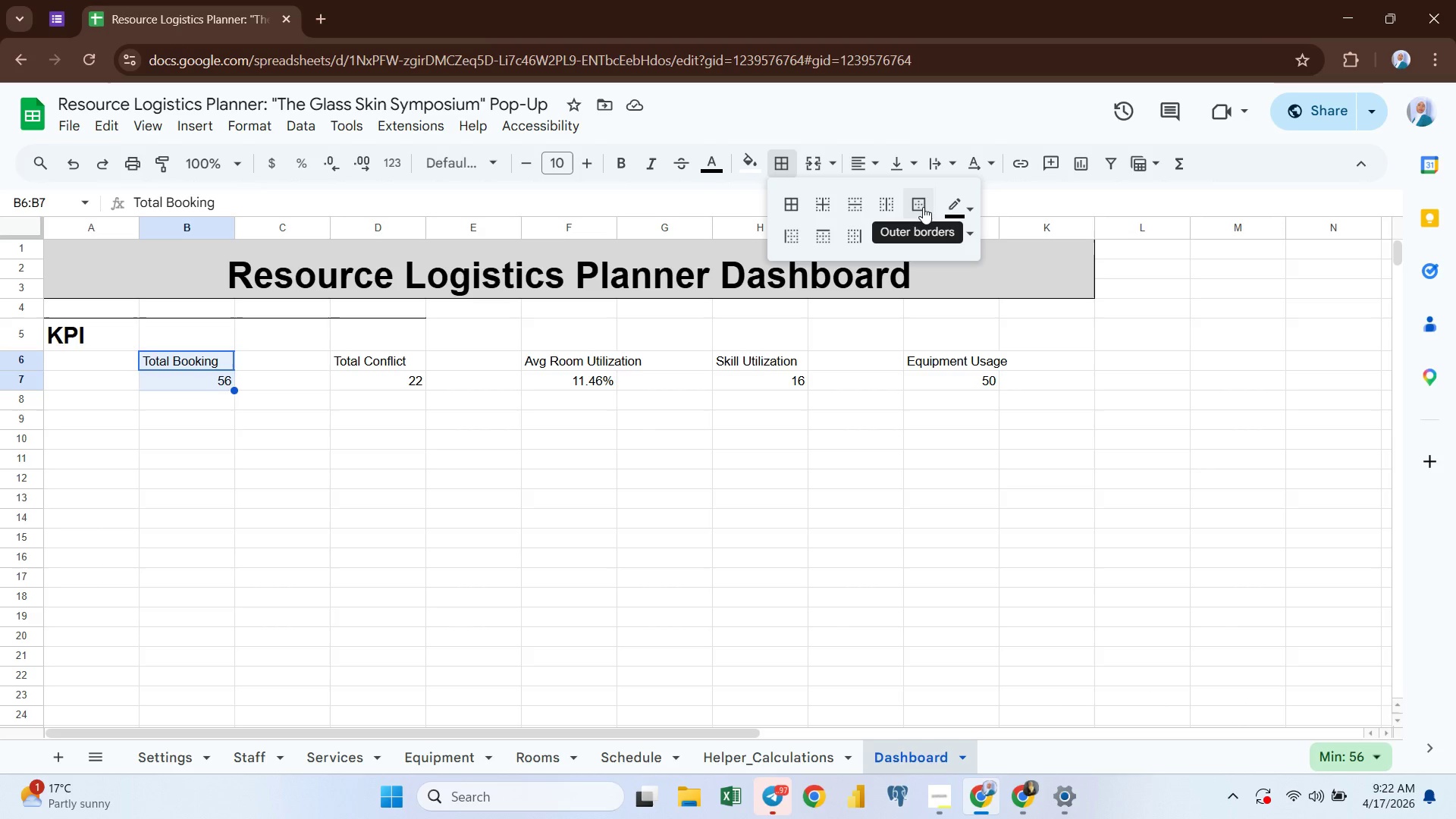 
left_click([11, 362])
 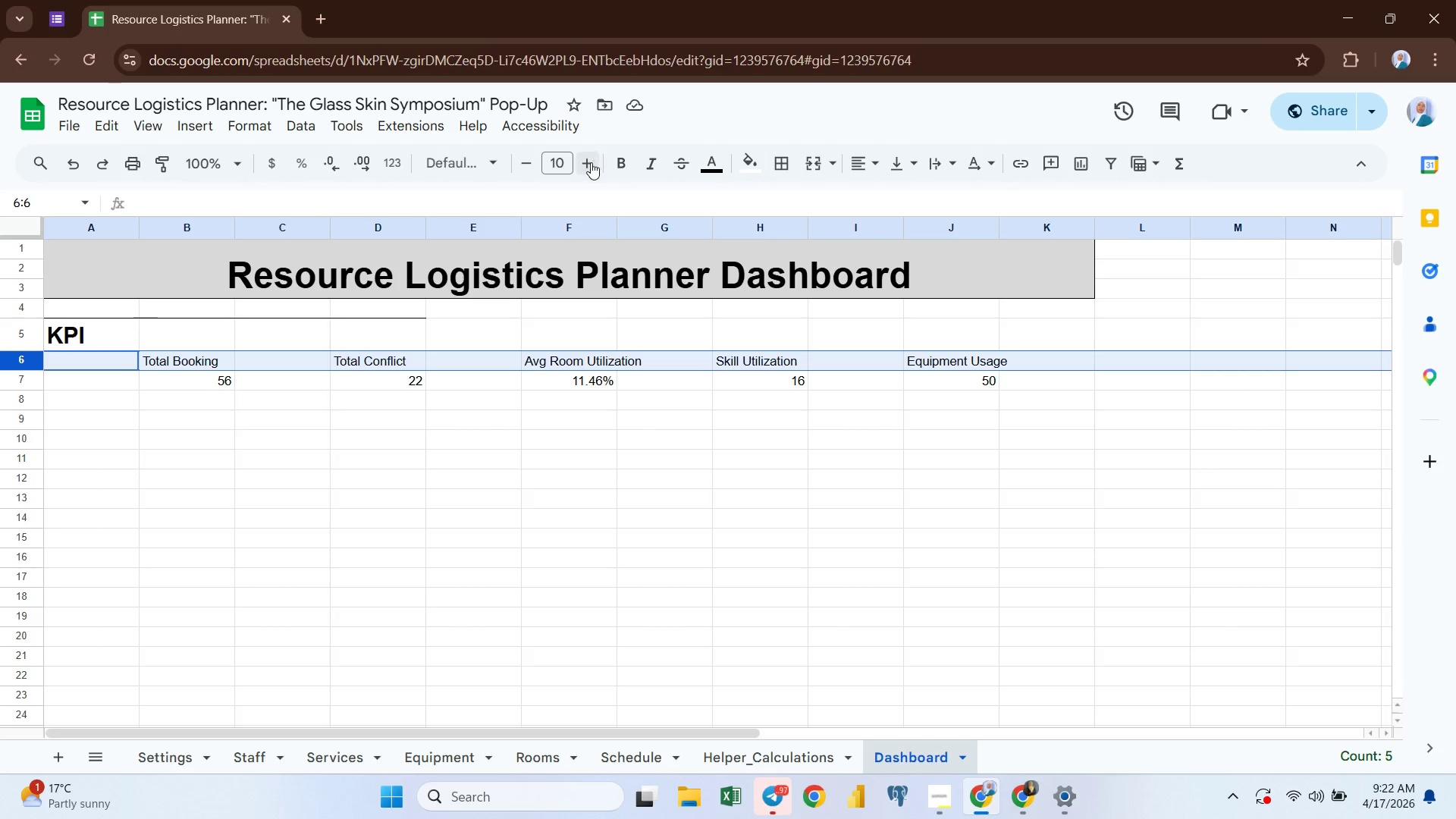 
left_click([590, 163])
 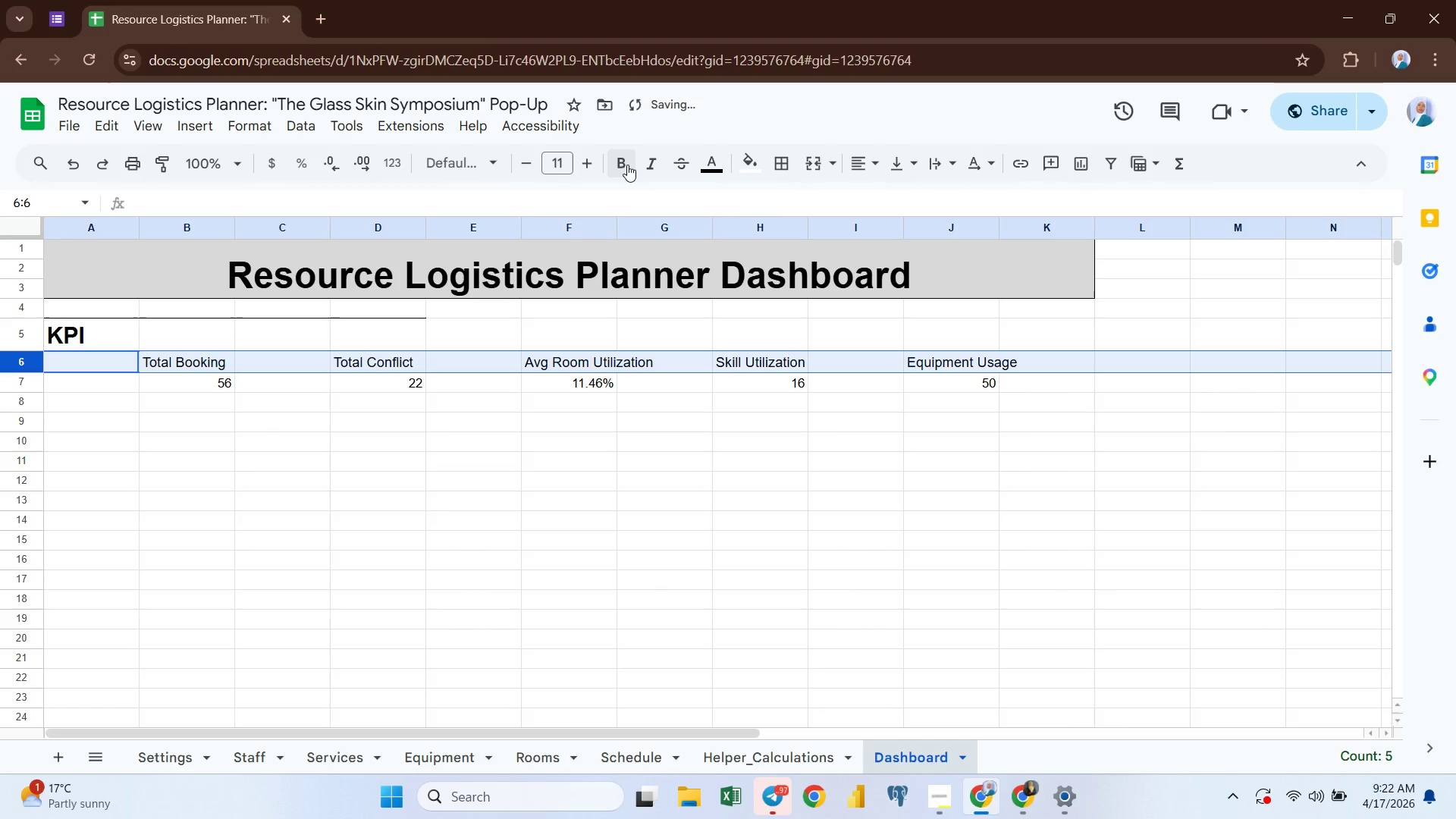 
left_click([624, 165])
 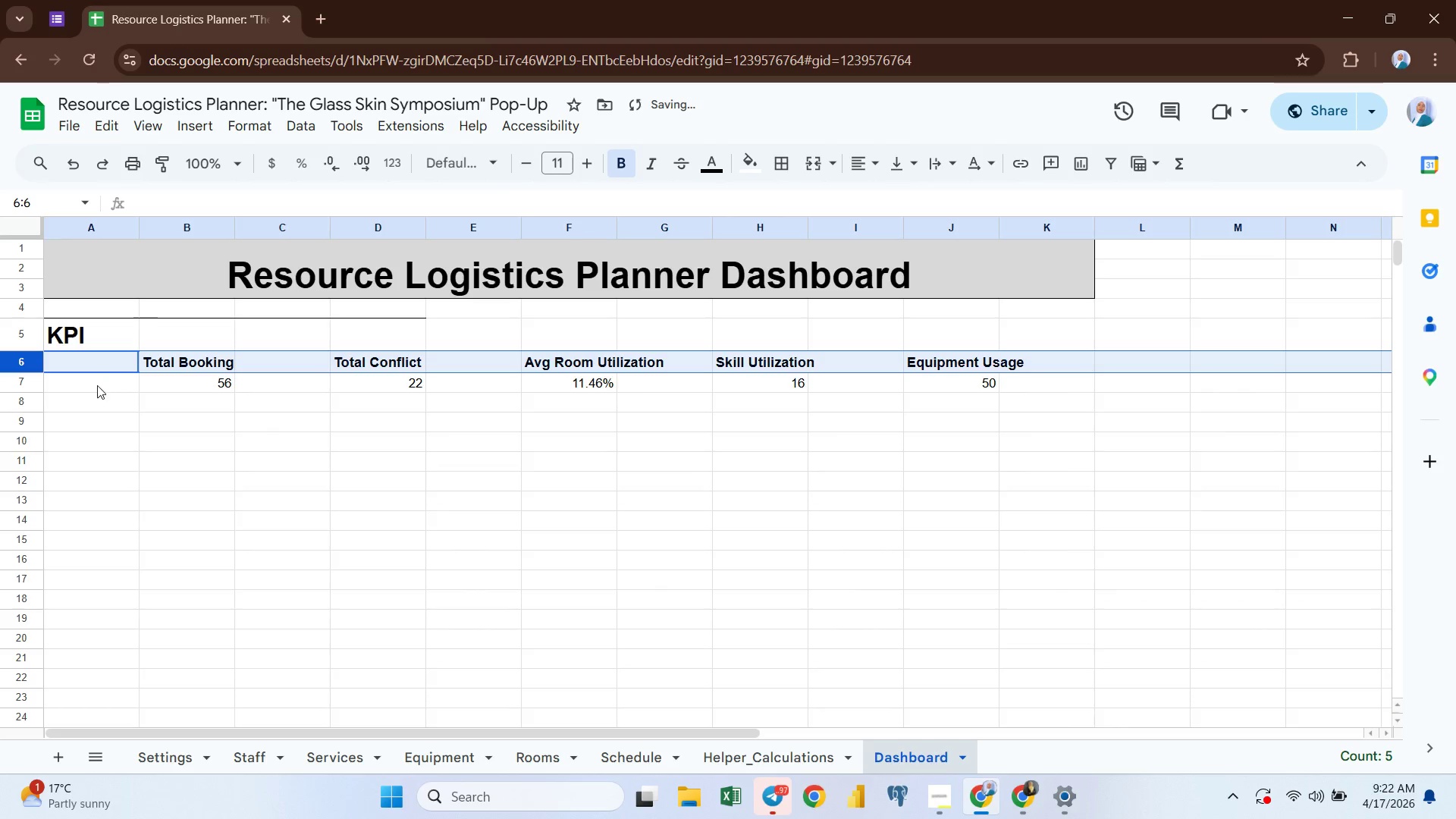 
left_click([7, 384])
 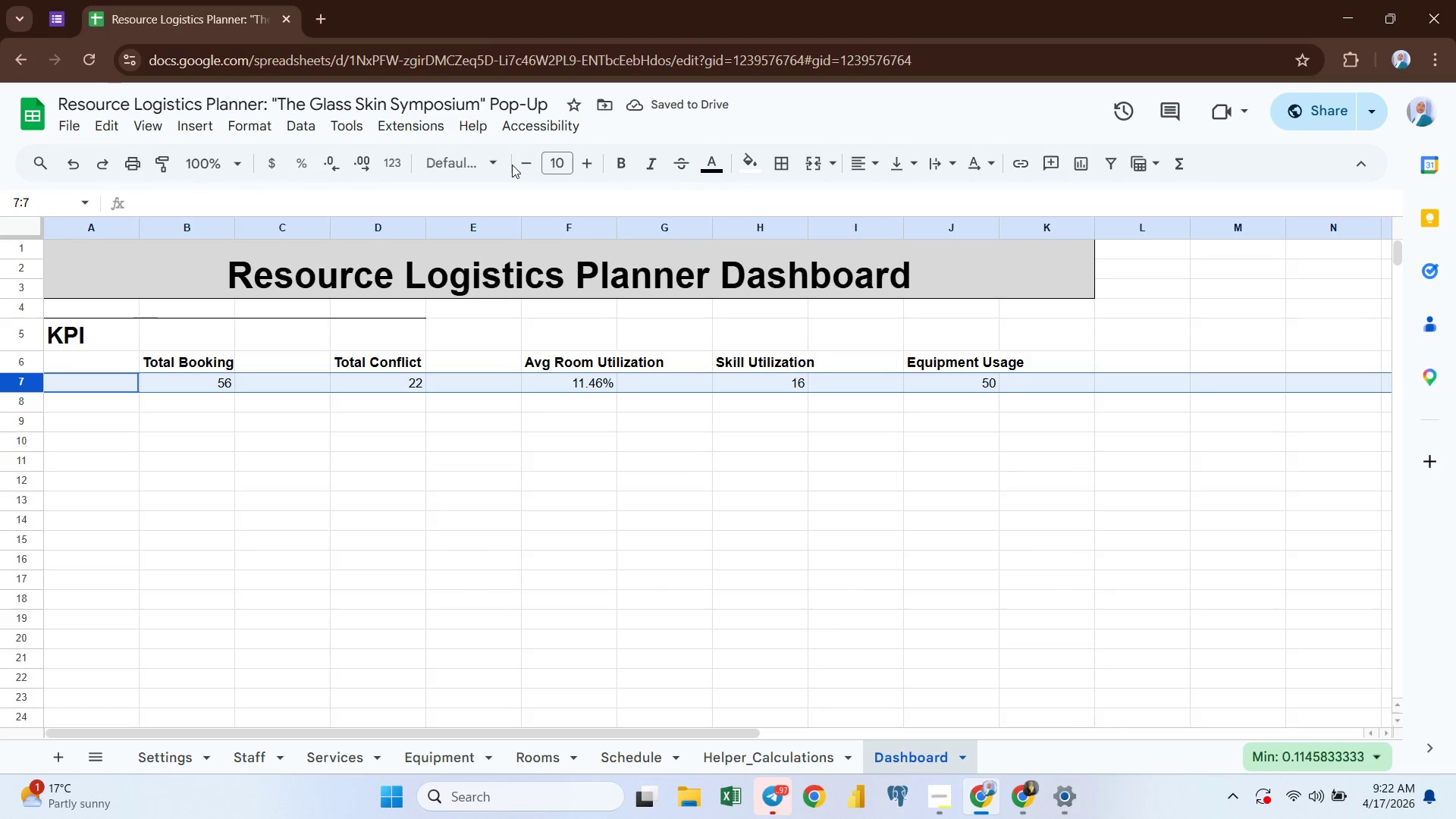 
left_click_drag(start_coordinate=[493, 163], to_coordinate=[472, 390])
 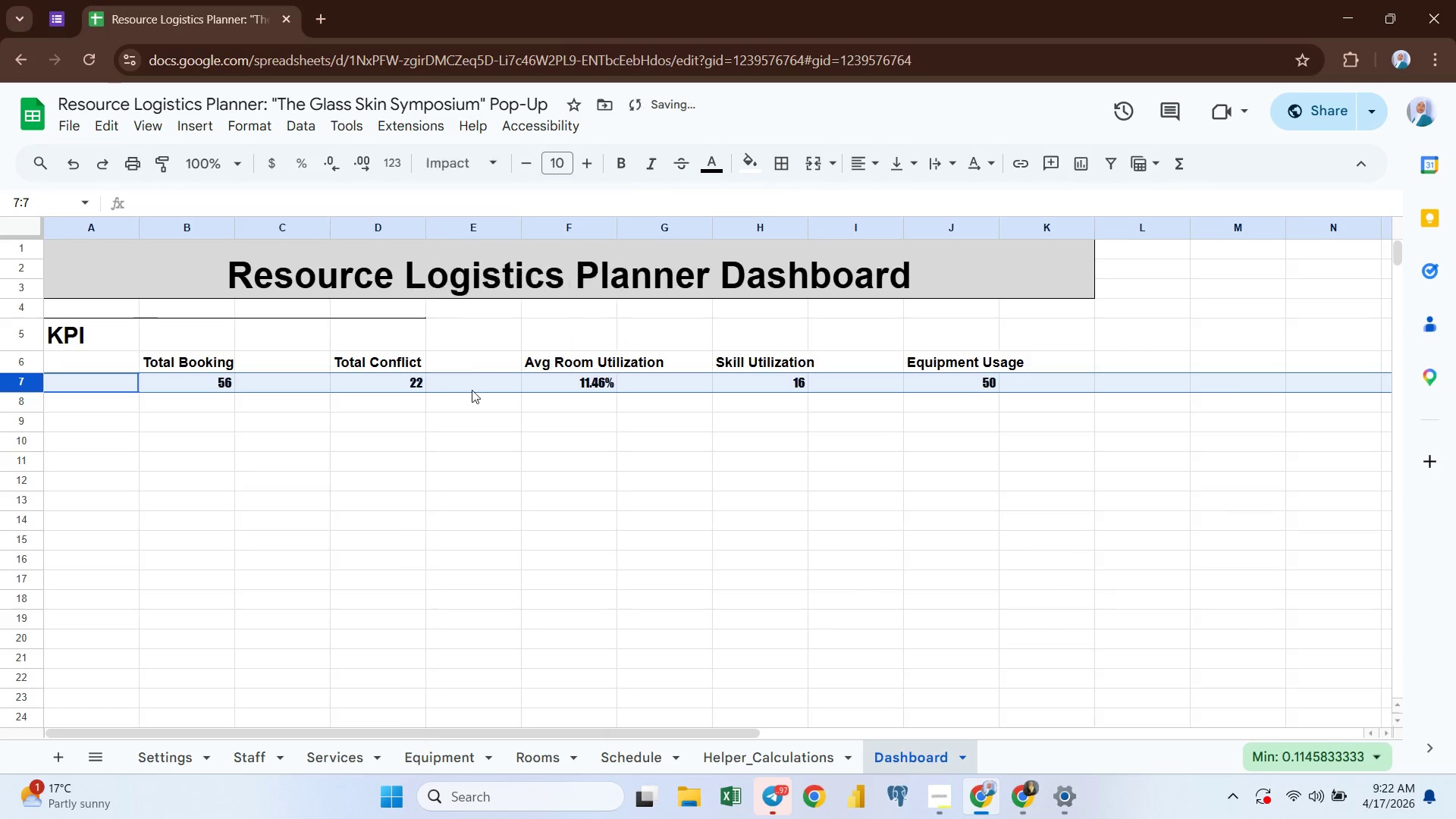 
left_click([472, 390])
 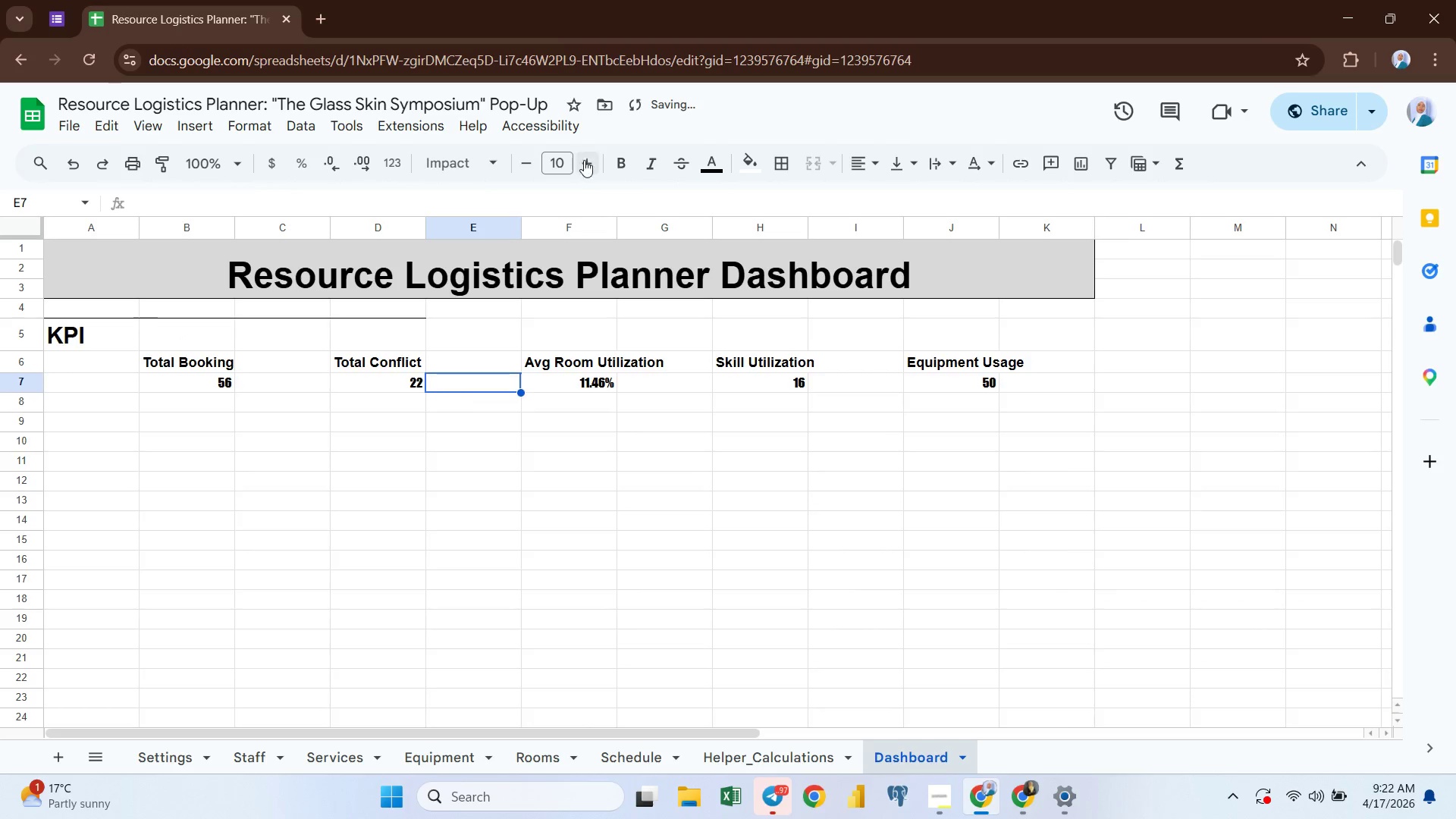 
double_click([588, 162])
 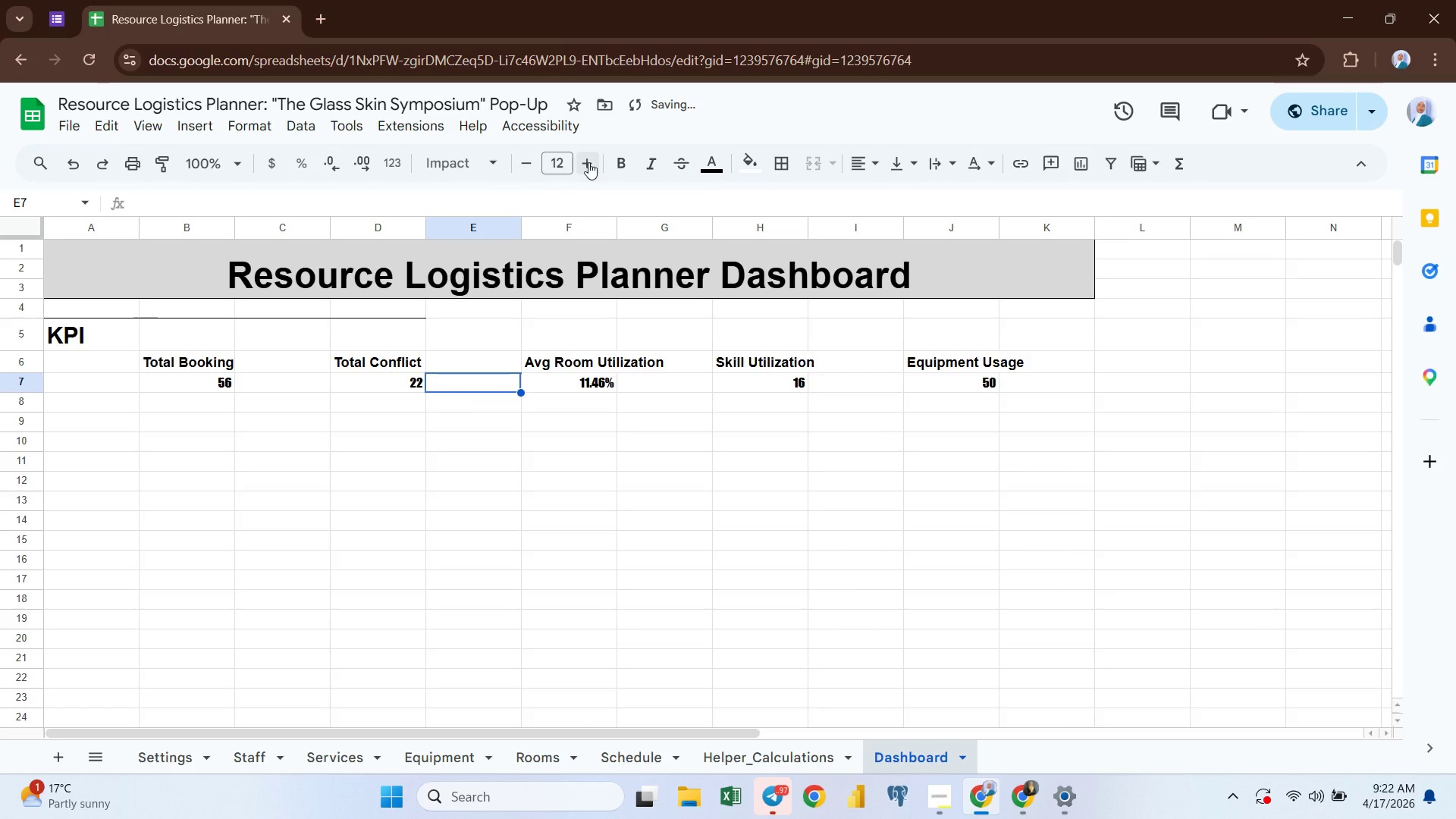 
left_click([588, 162])
 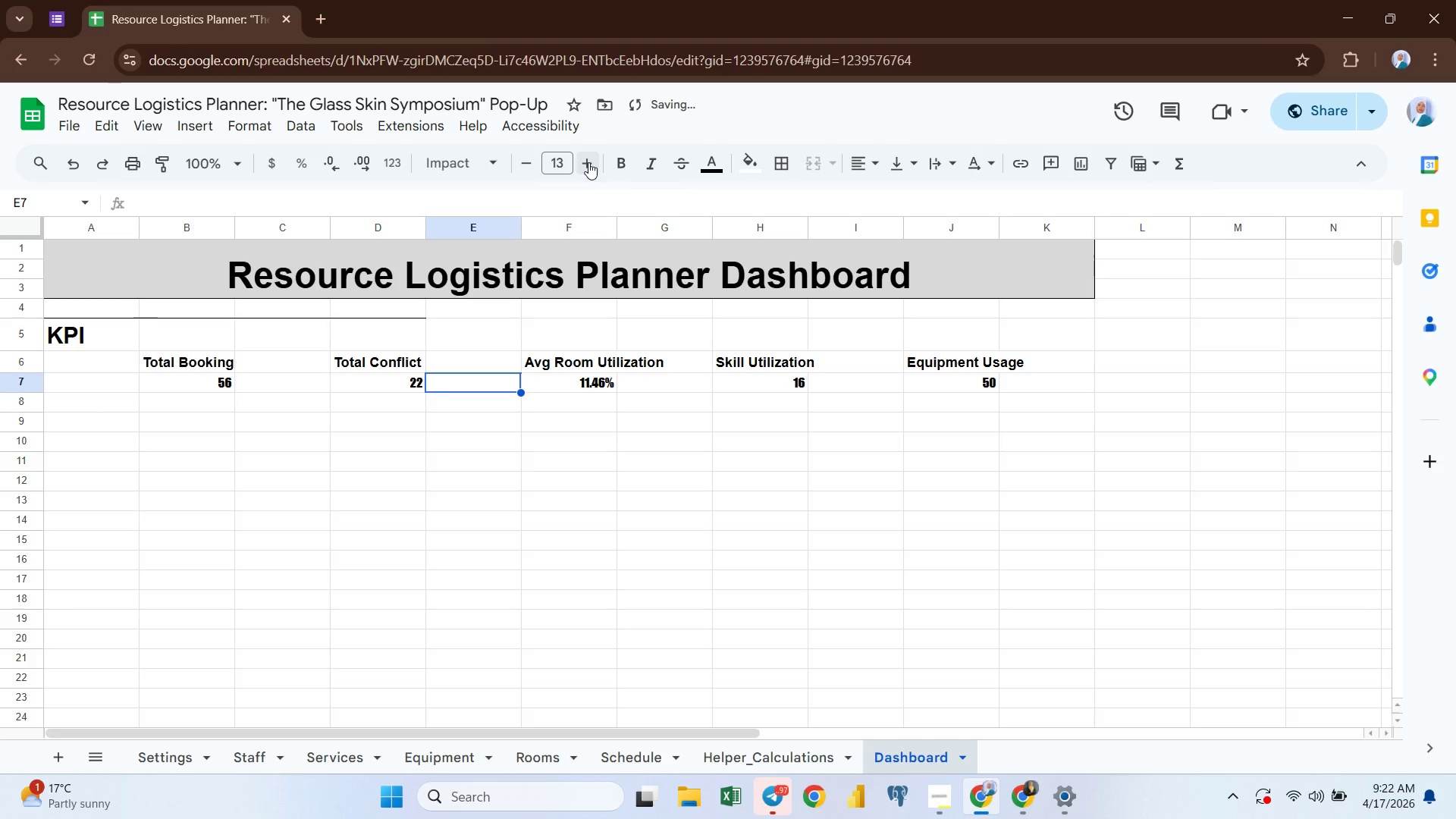 
left_click([588, 162])
 